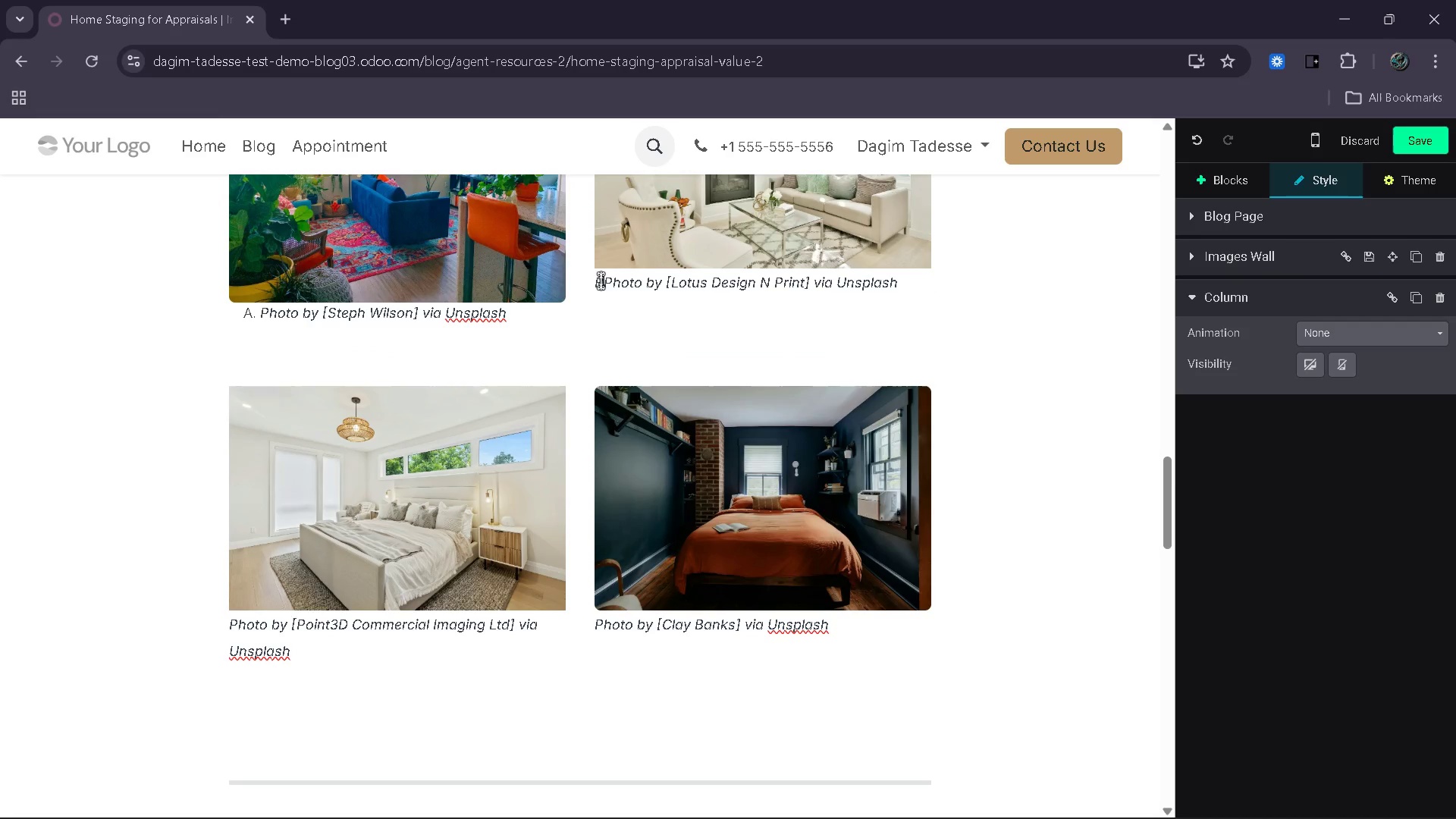 
key(Shift+B)
 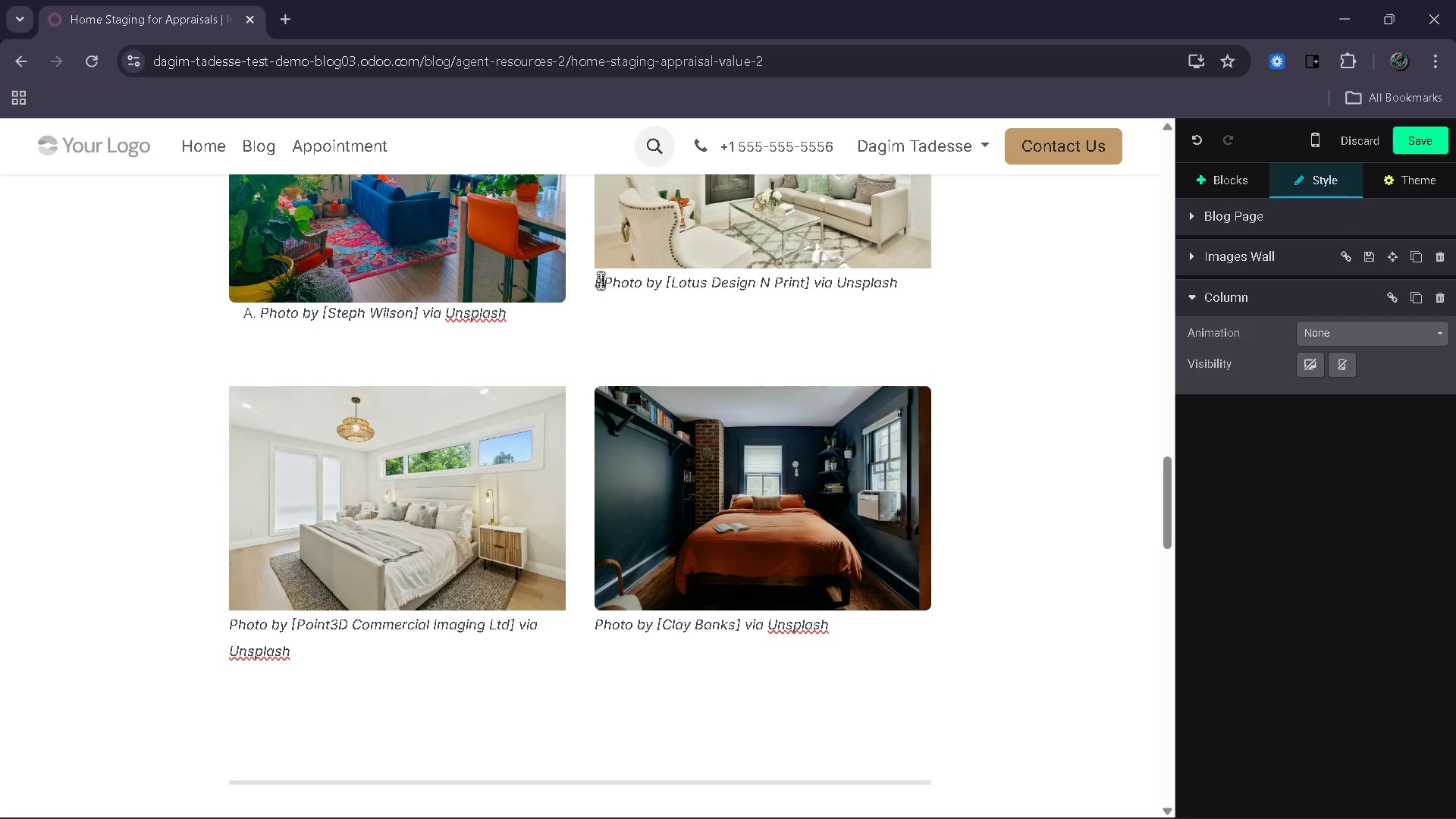 
key(Period)
 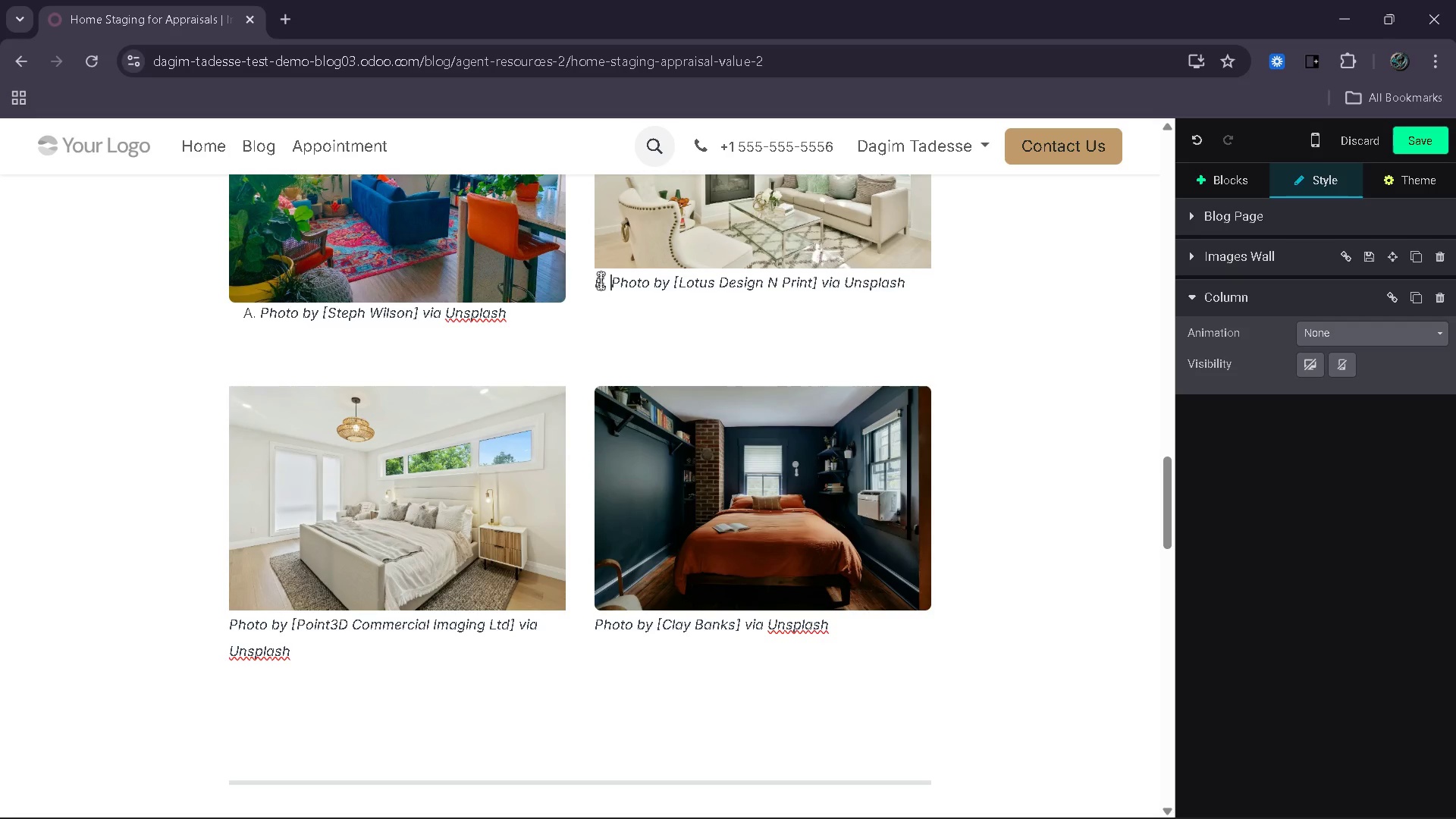 
key(Space)
 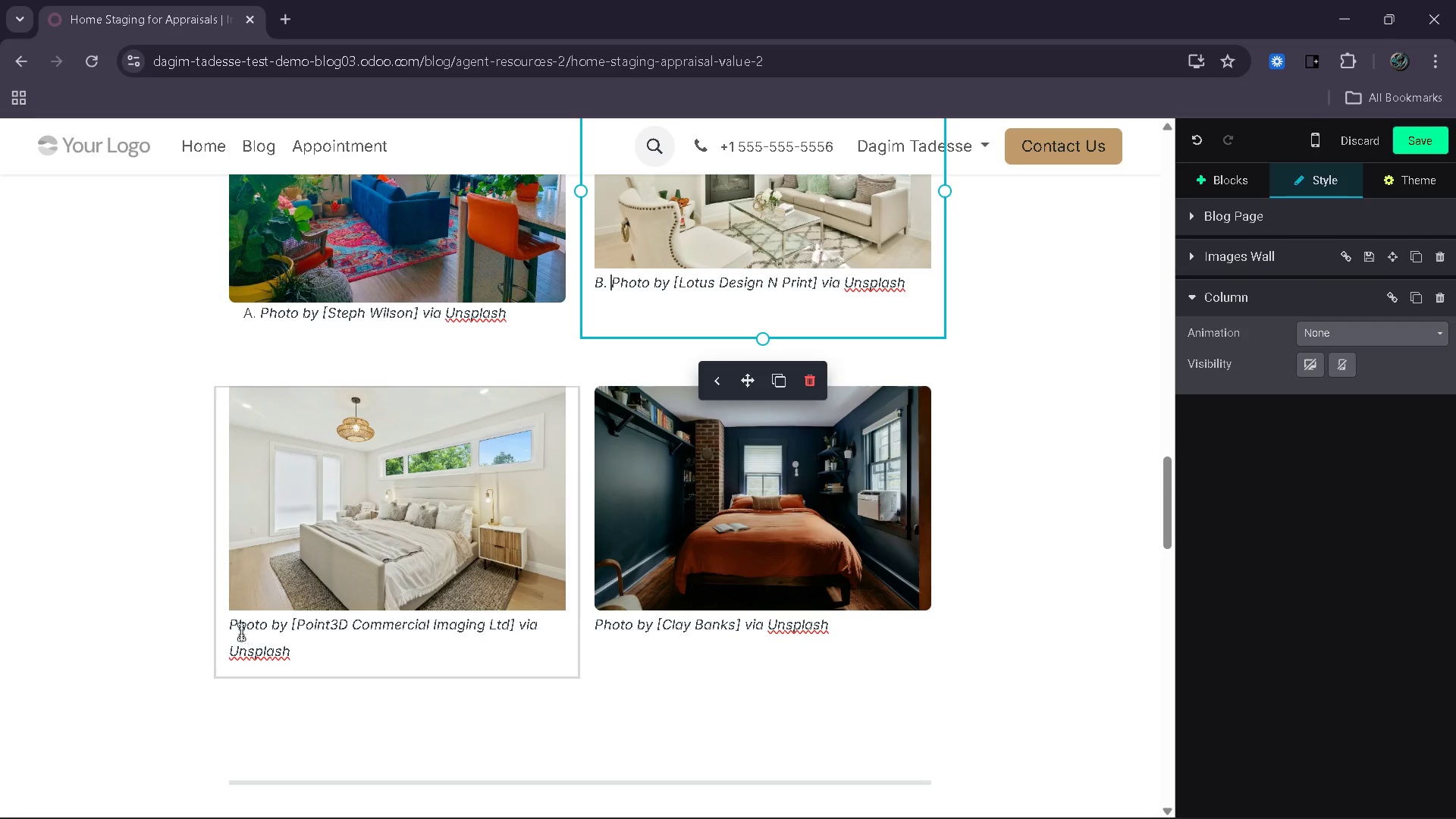 
left_click([231, 626])
 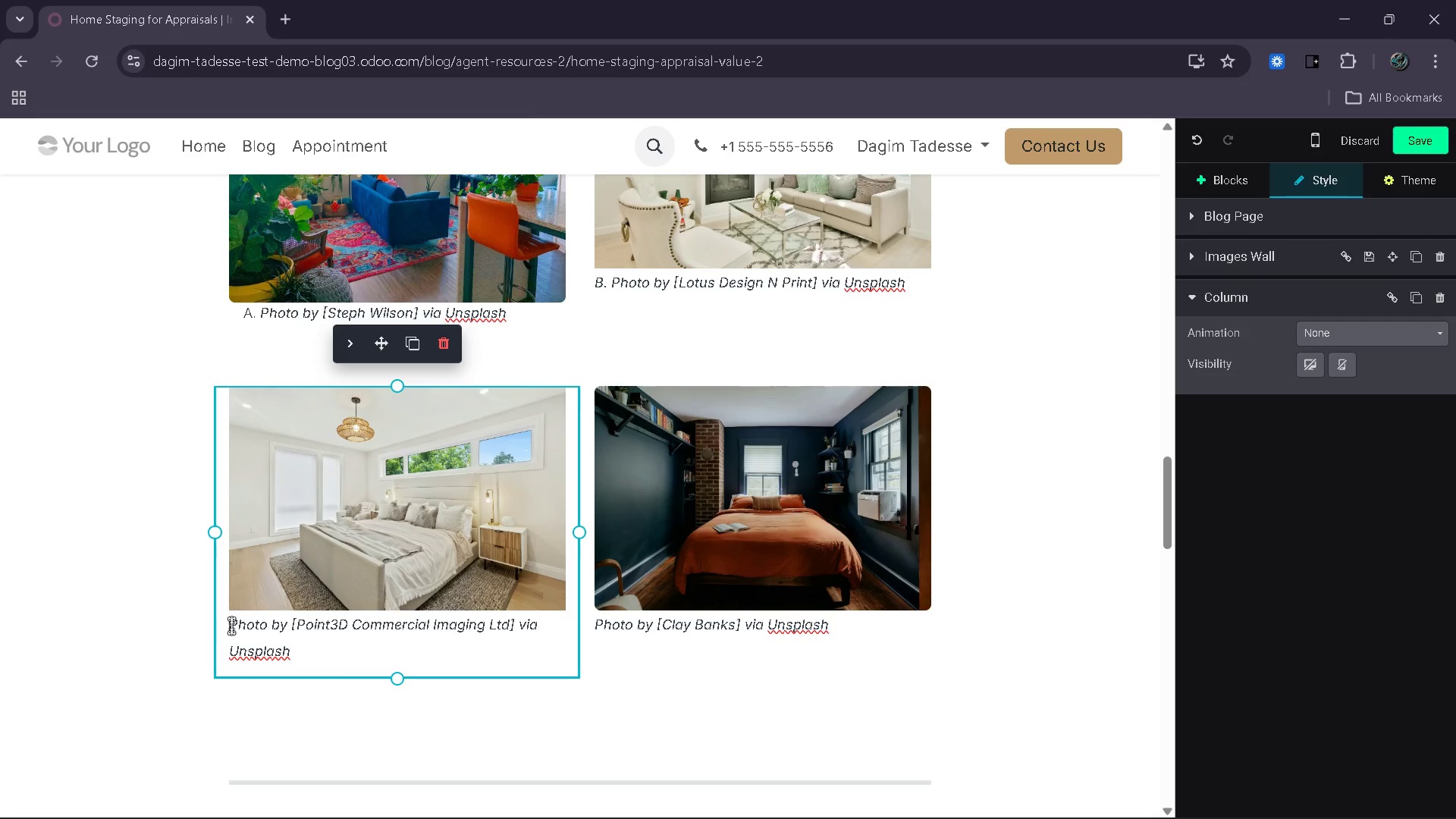 
wait(5.97)
 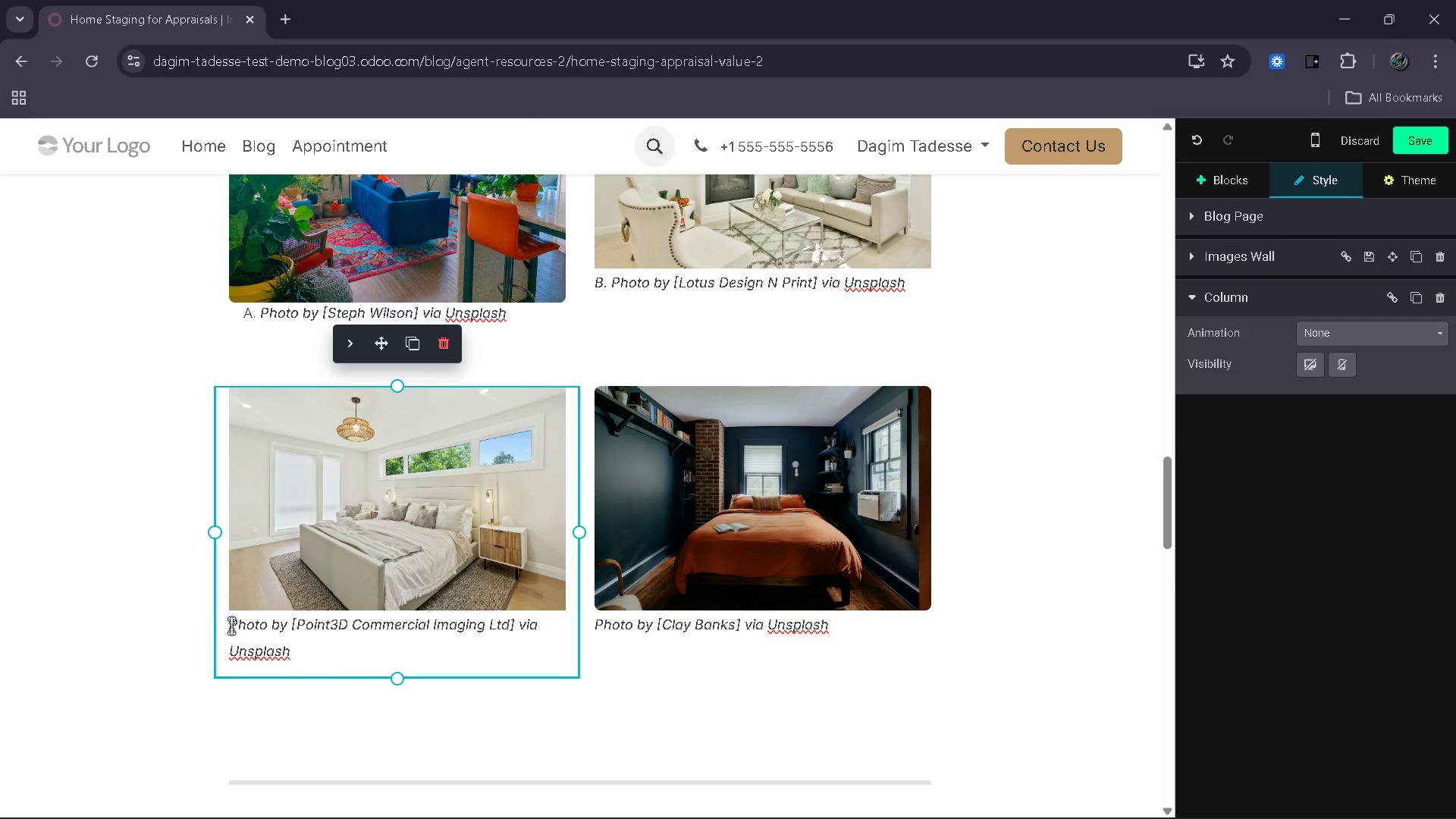 
type(2.1) )
 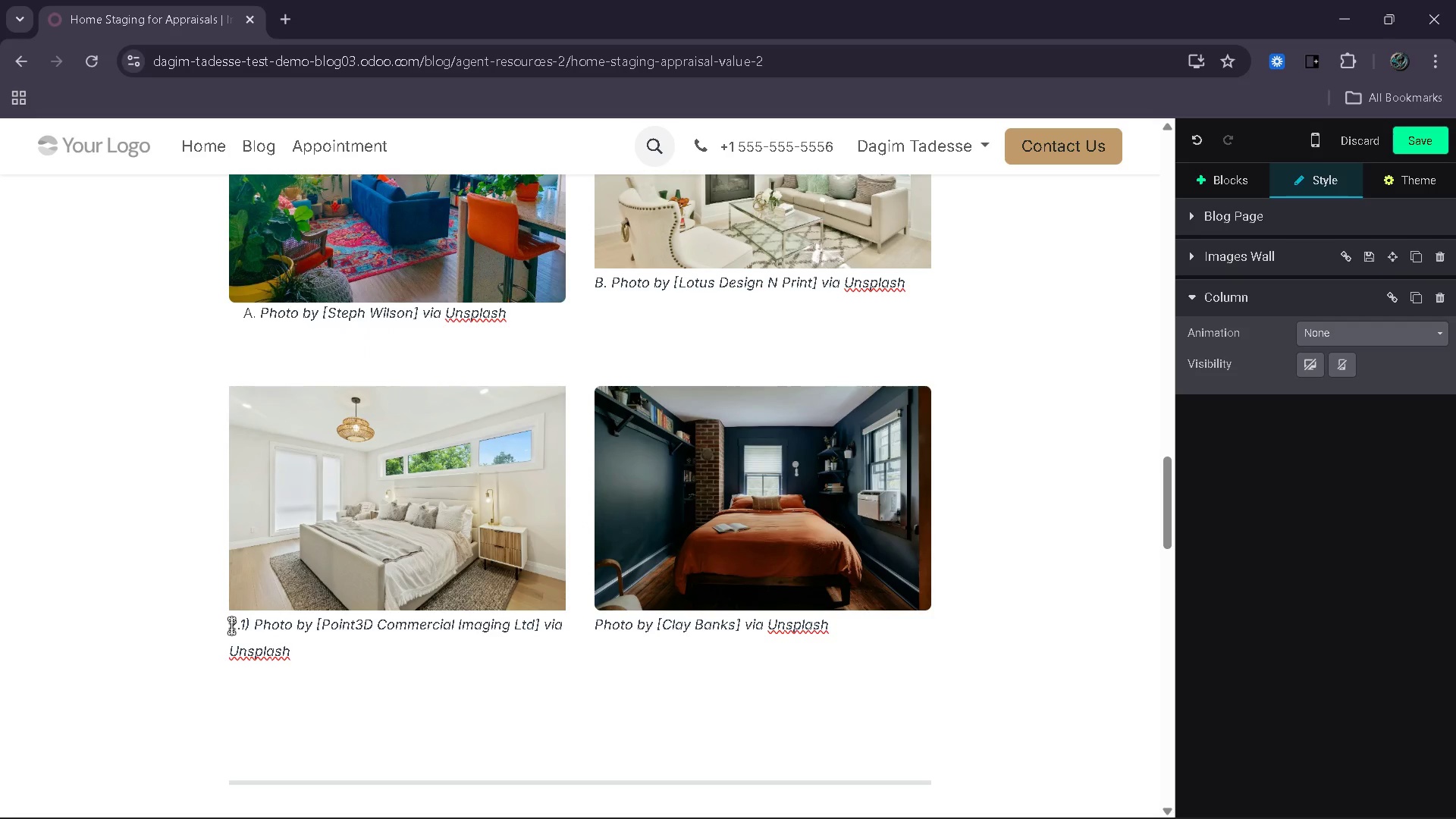 
key(Control+ControlRight)
 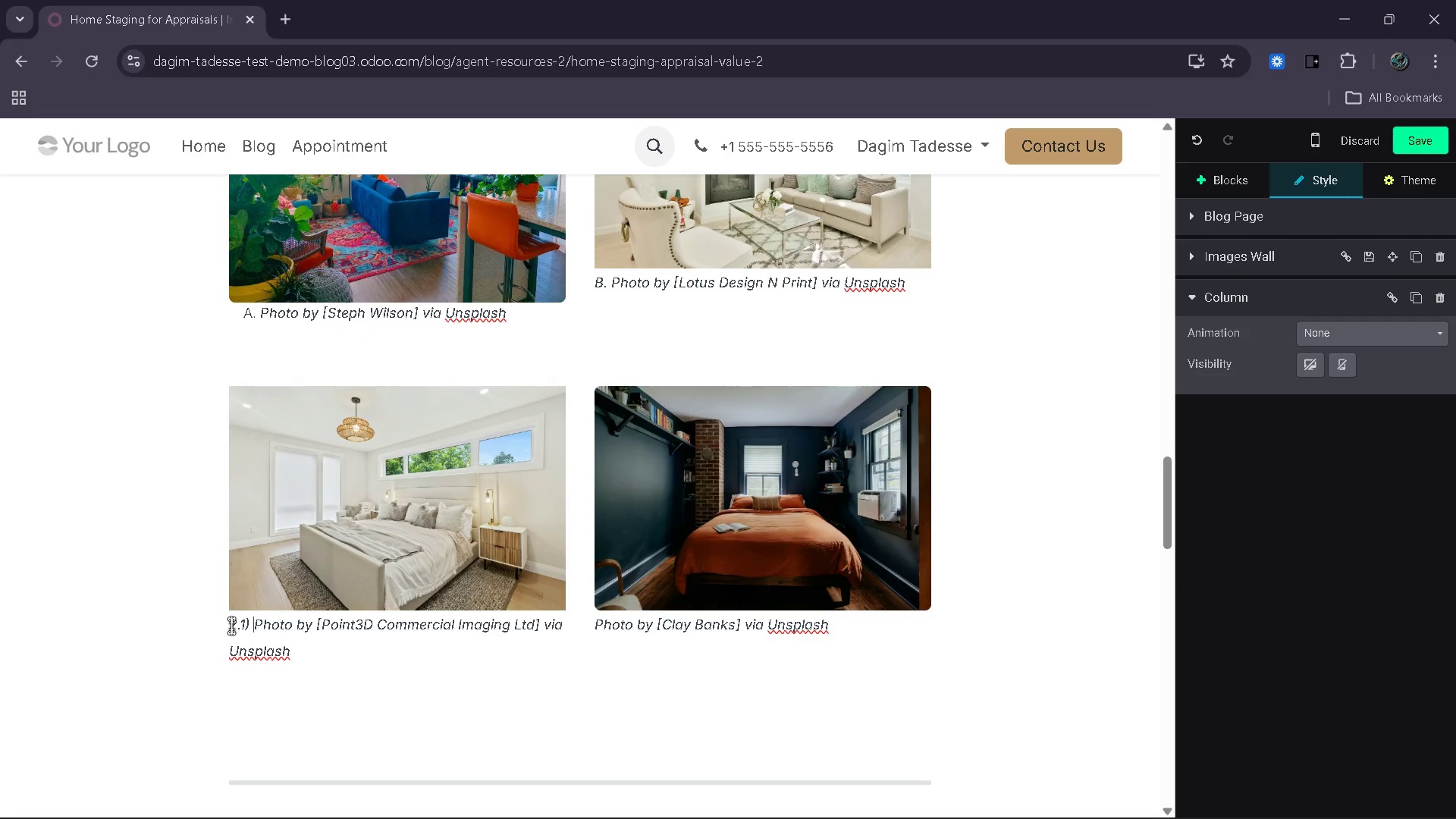 
key(Control+ControlRight)
 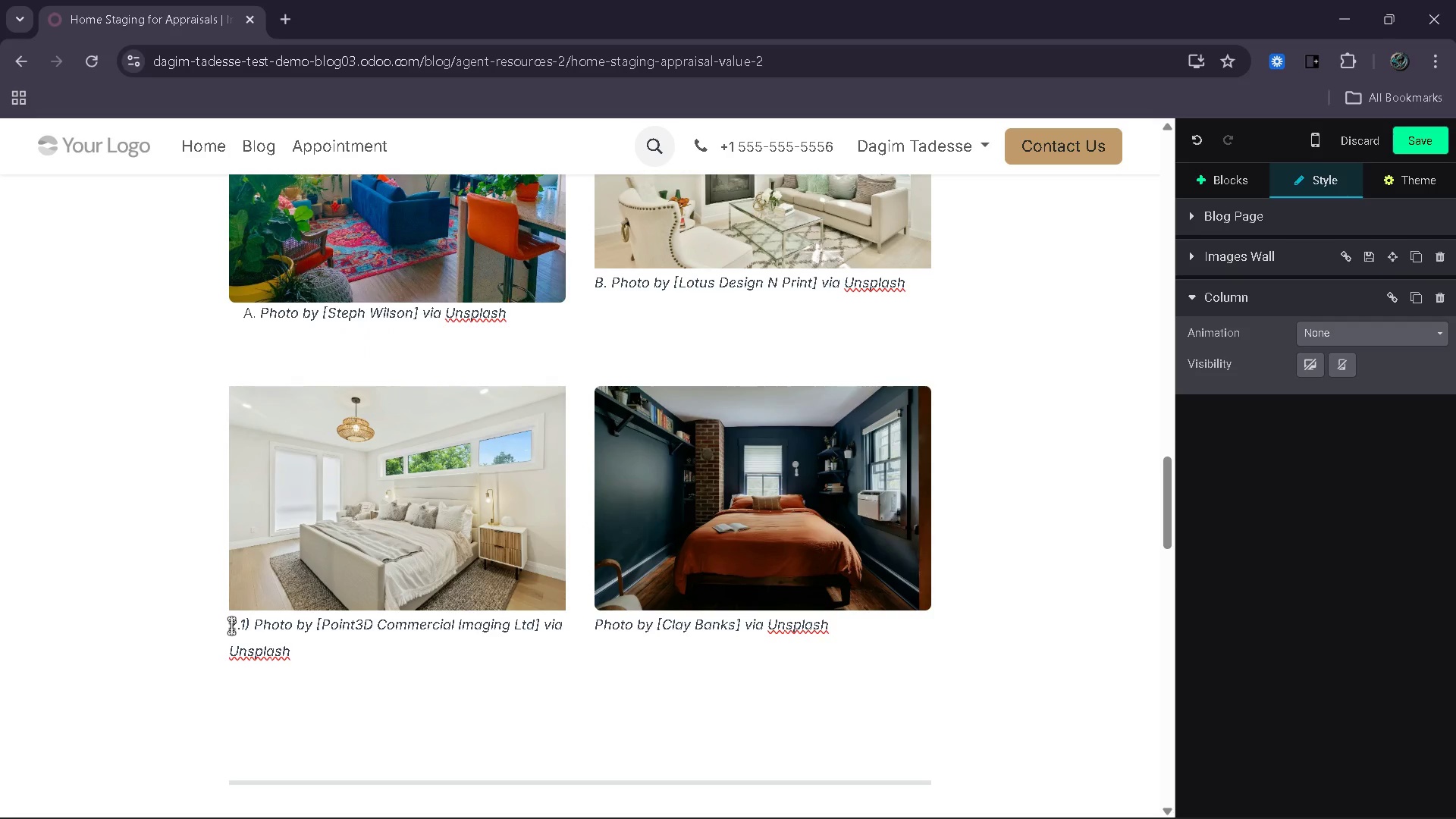 
key(ArrowLeft)
 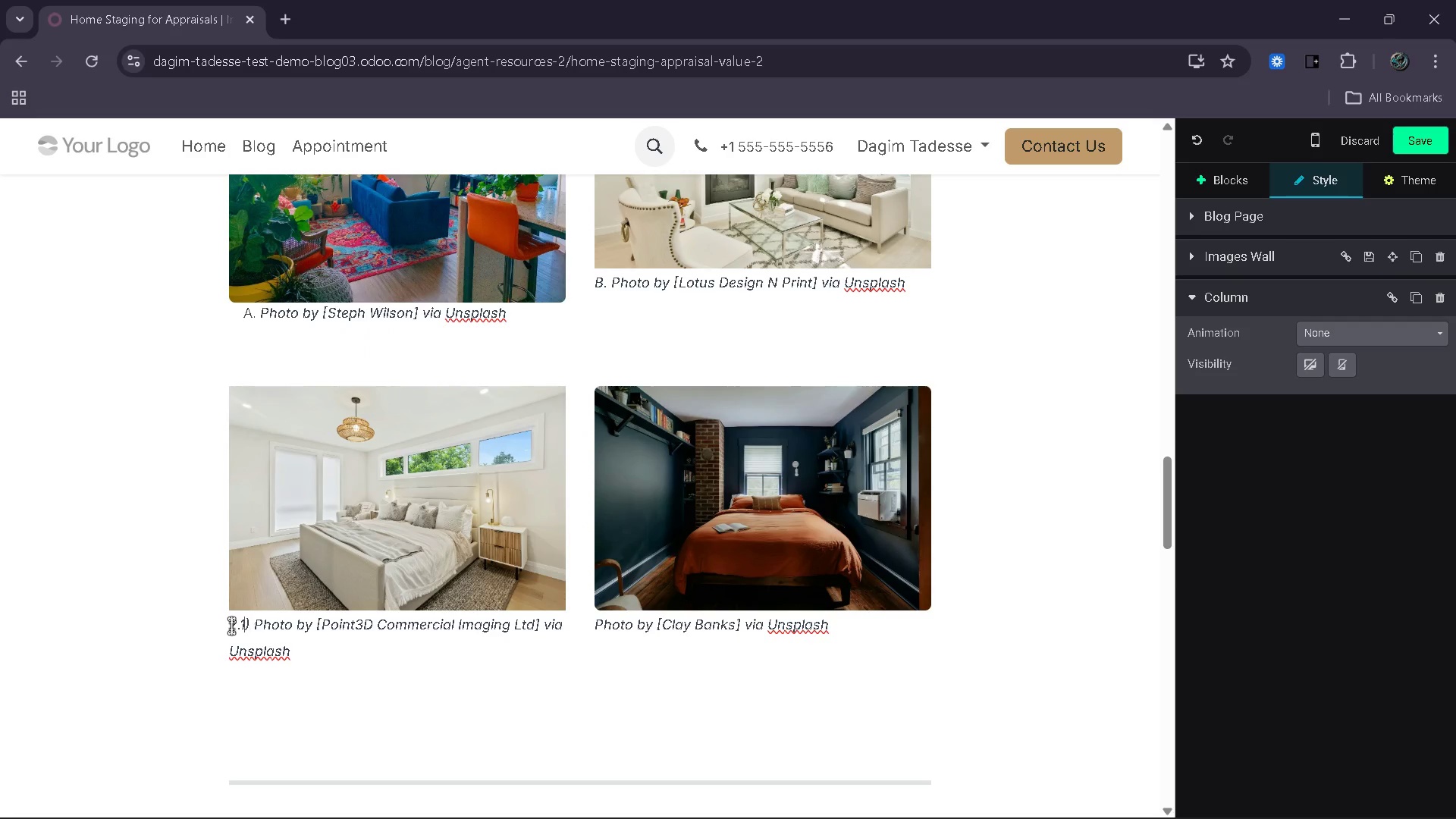 
key(ArrowLeft)
 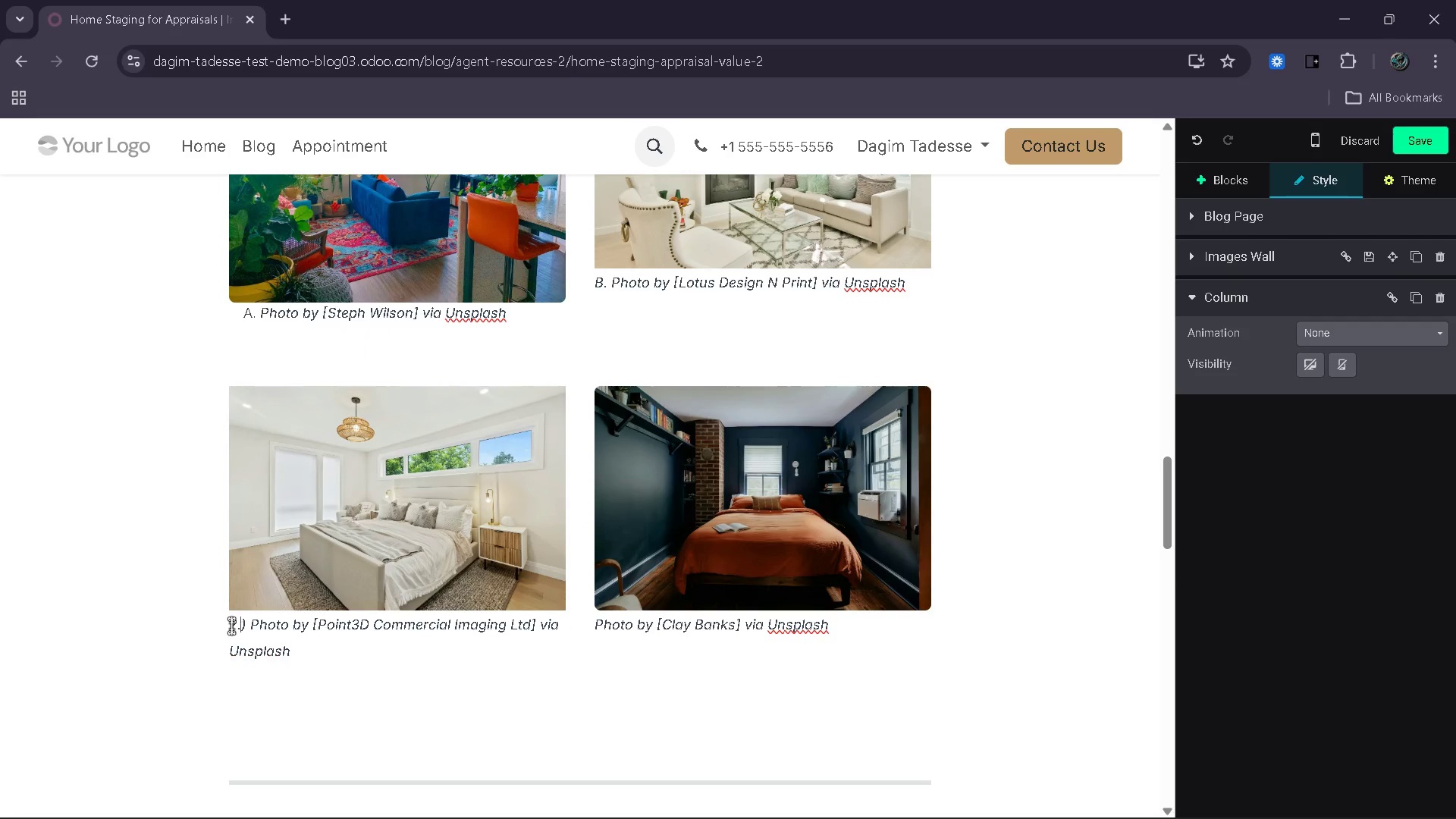 
key(Backspace)
 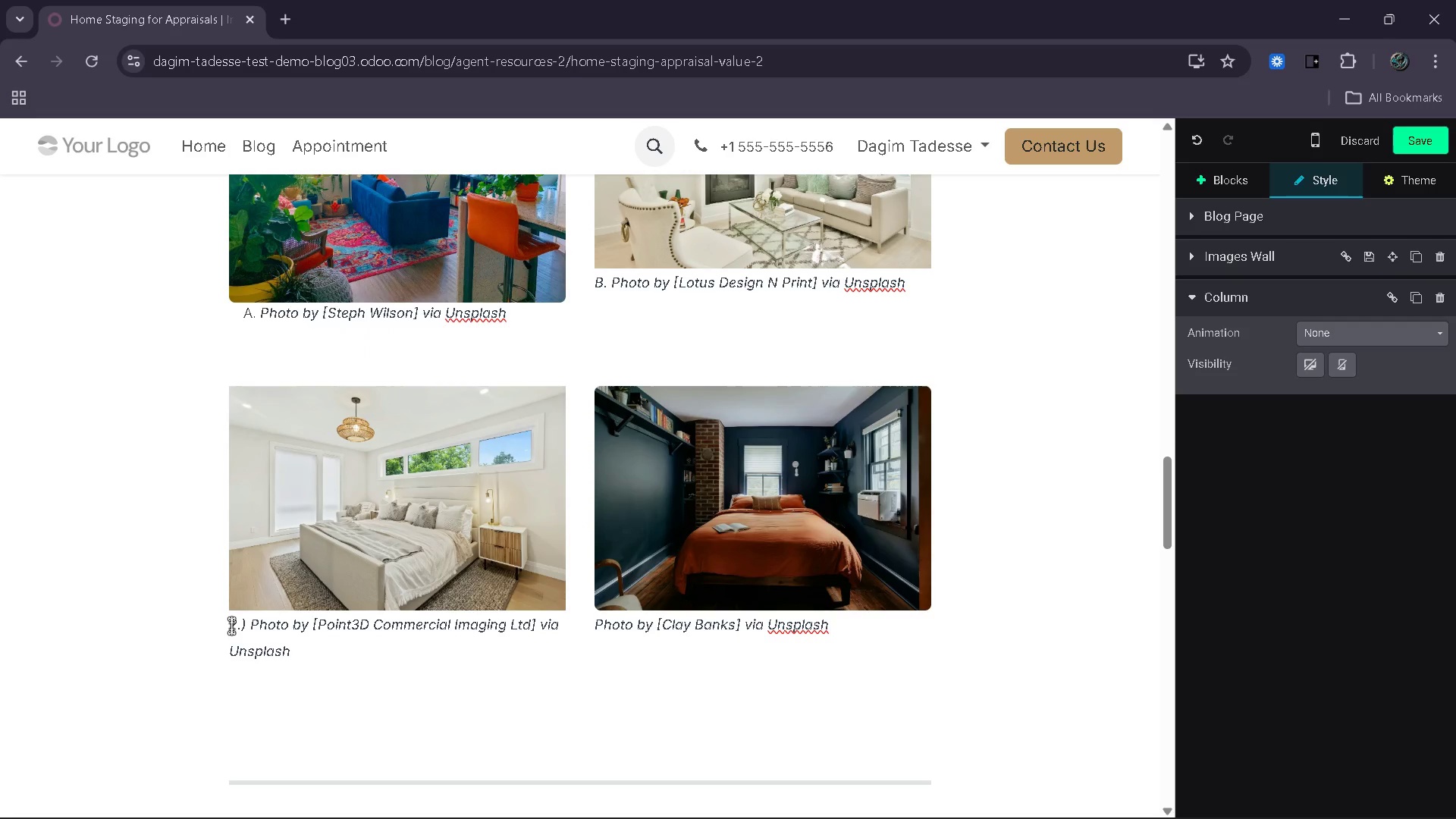 
key(1)
 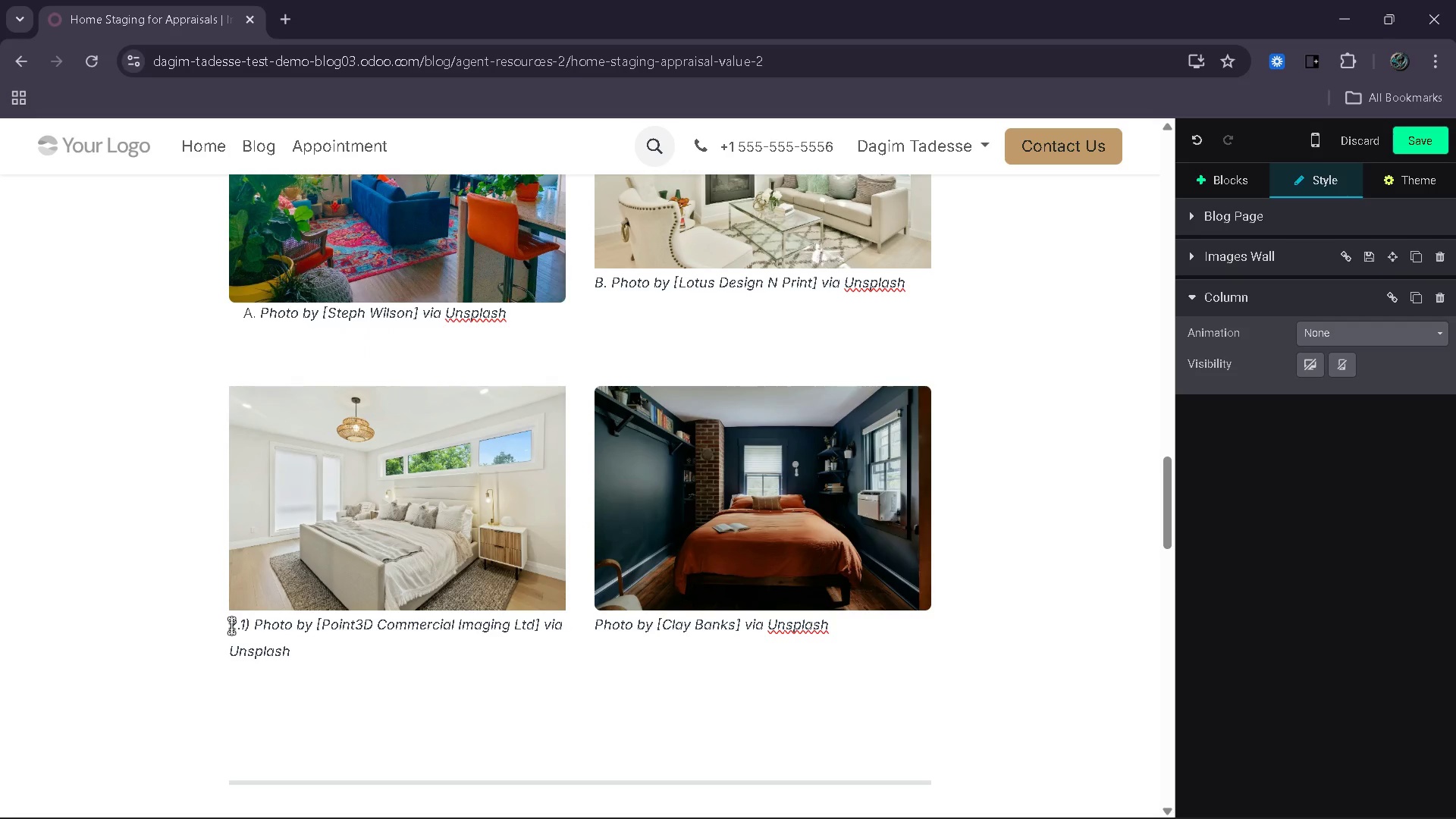 
key(Period)
 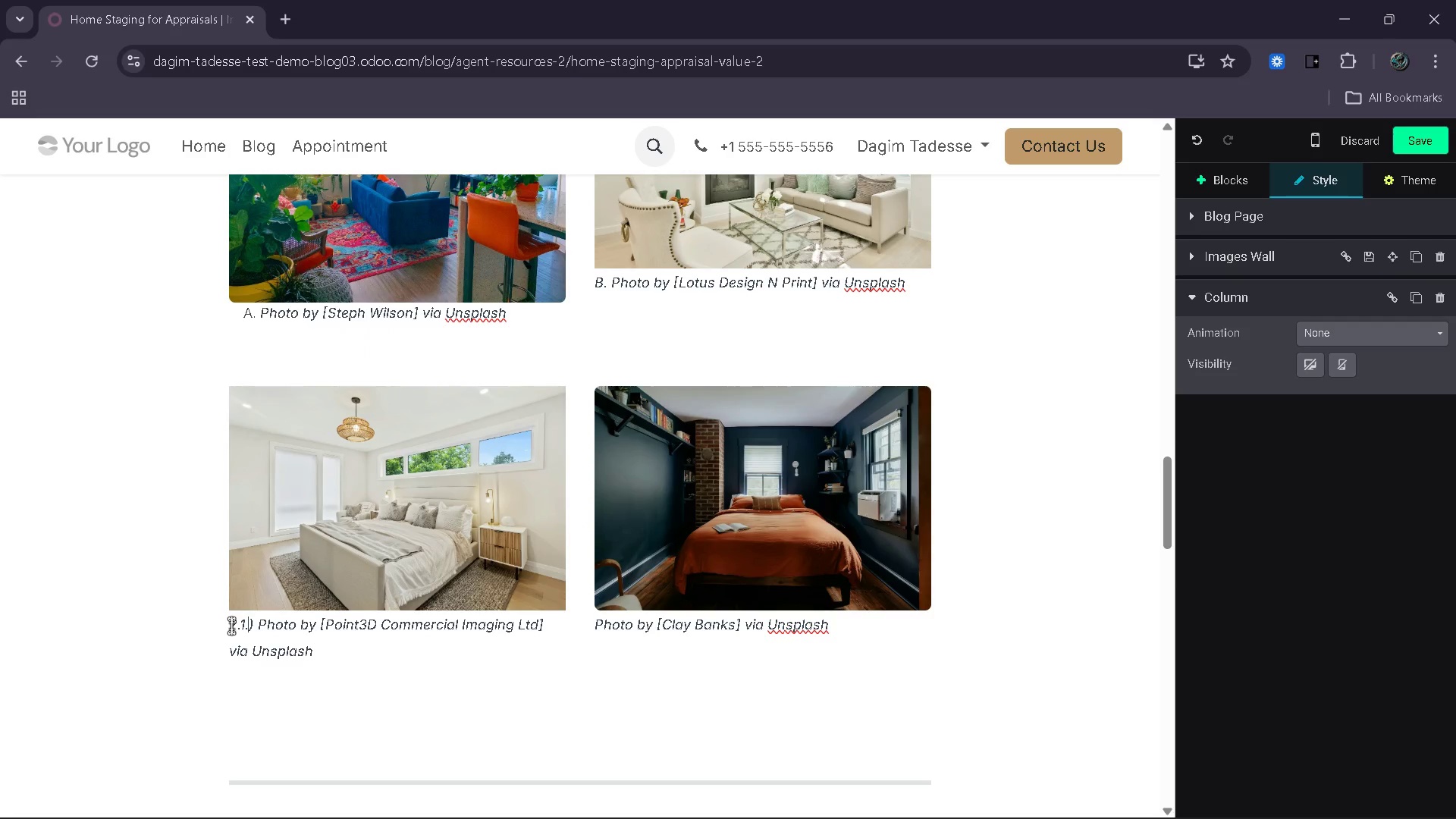 
key(ArrowRight)
 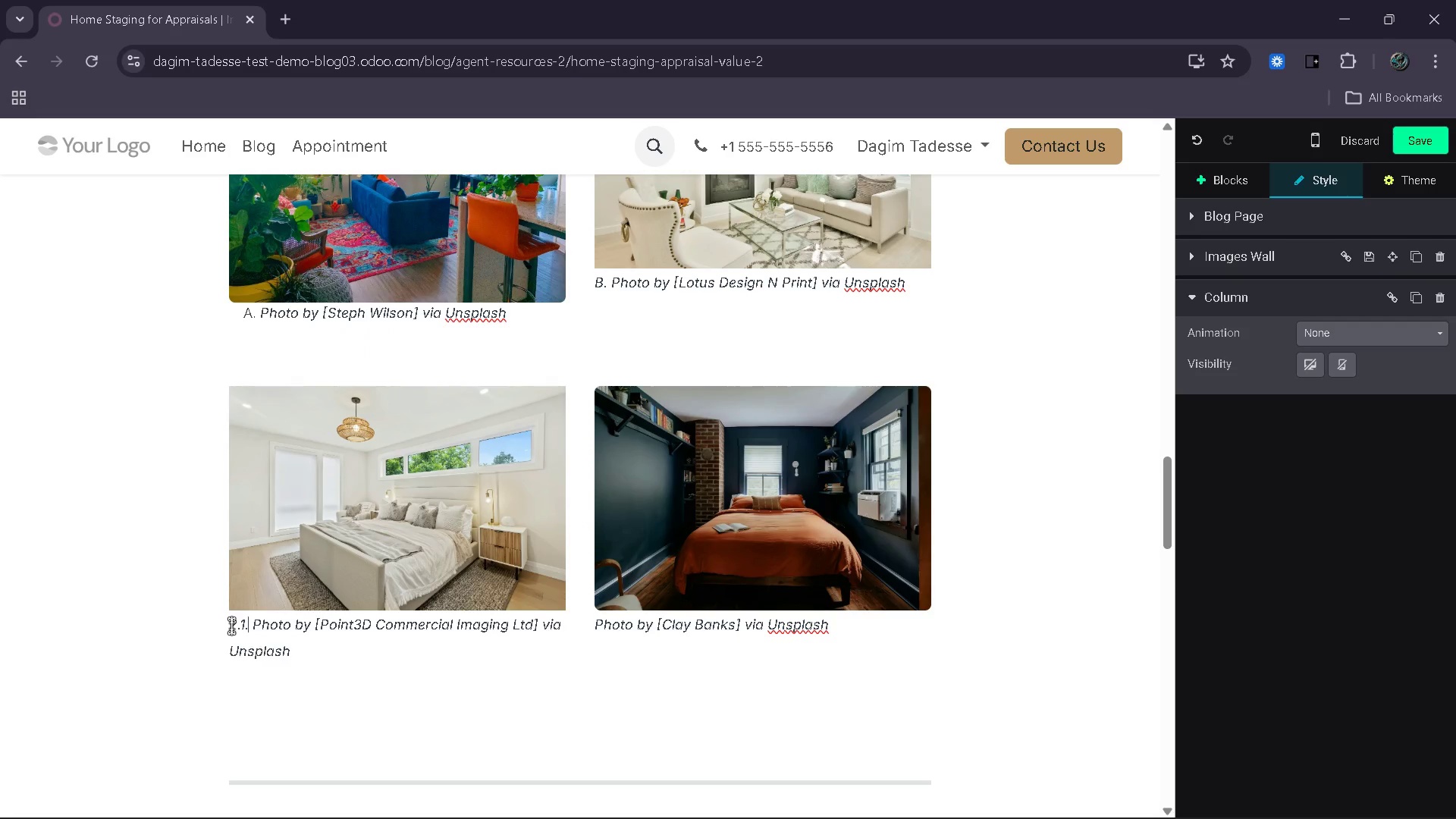 
key(Backspace)
 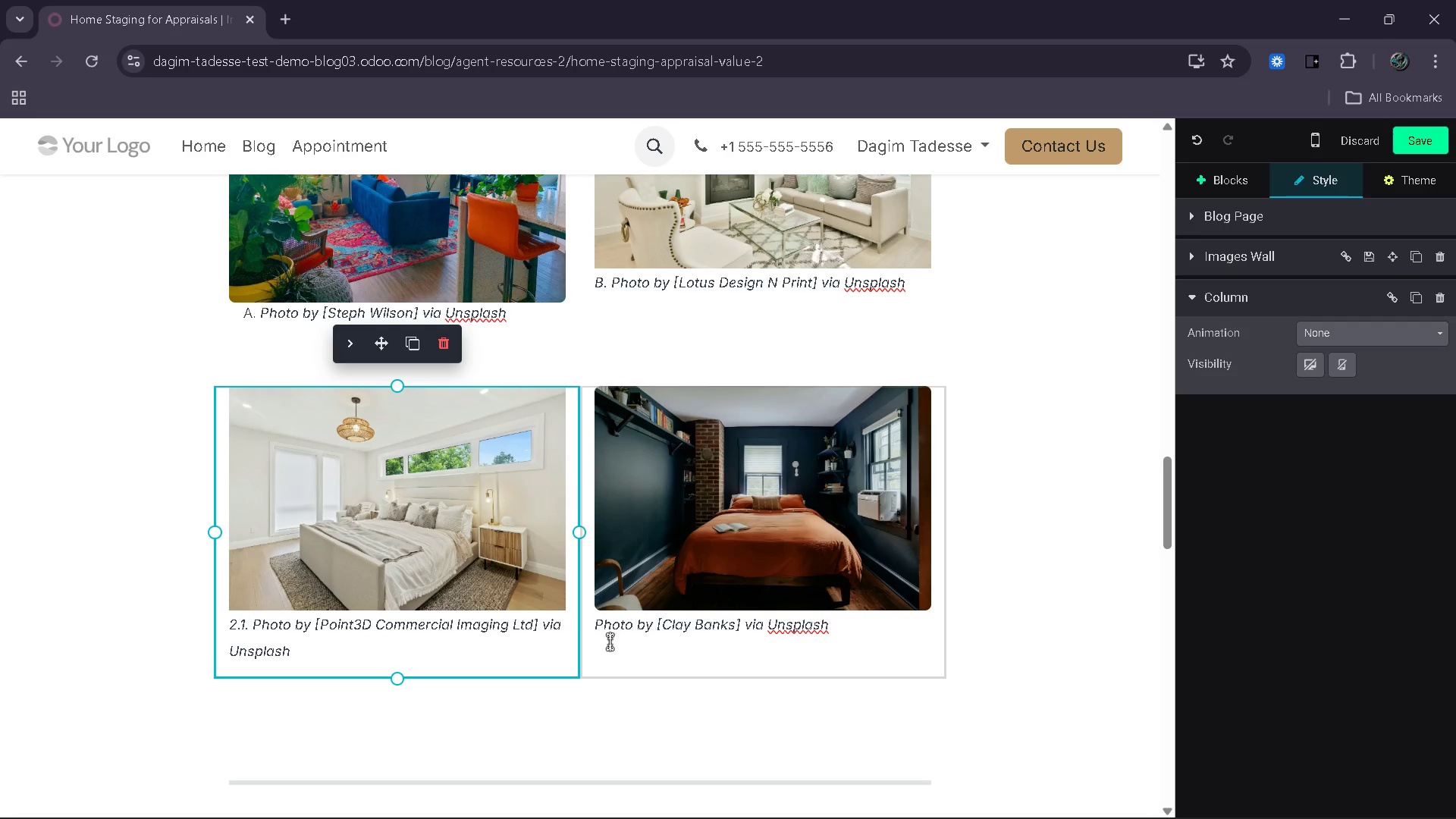 
left_click([598, 627])
 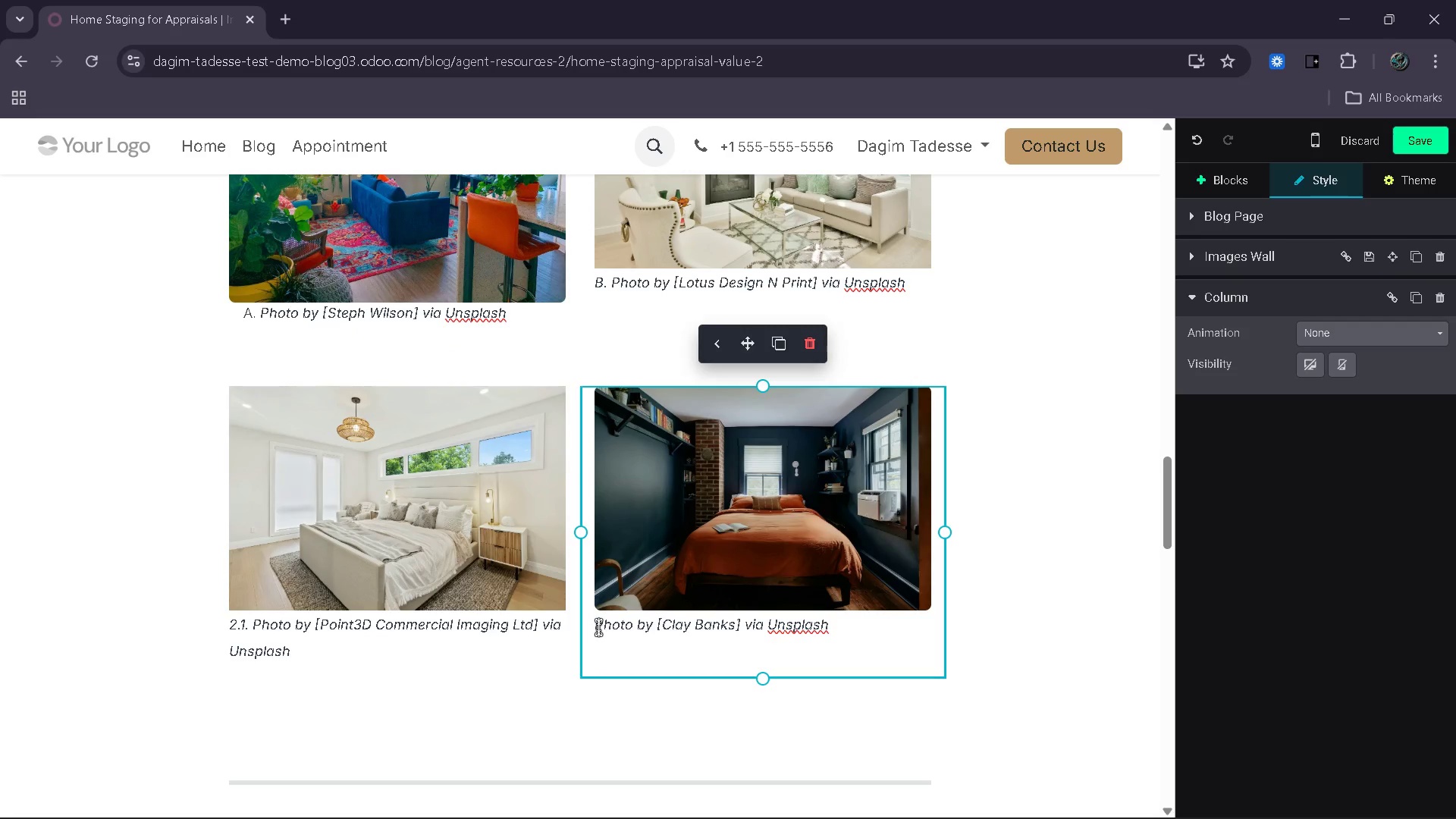 
key(2)
 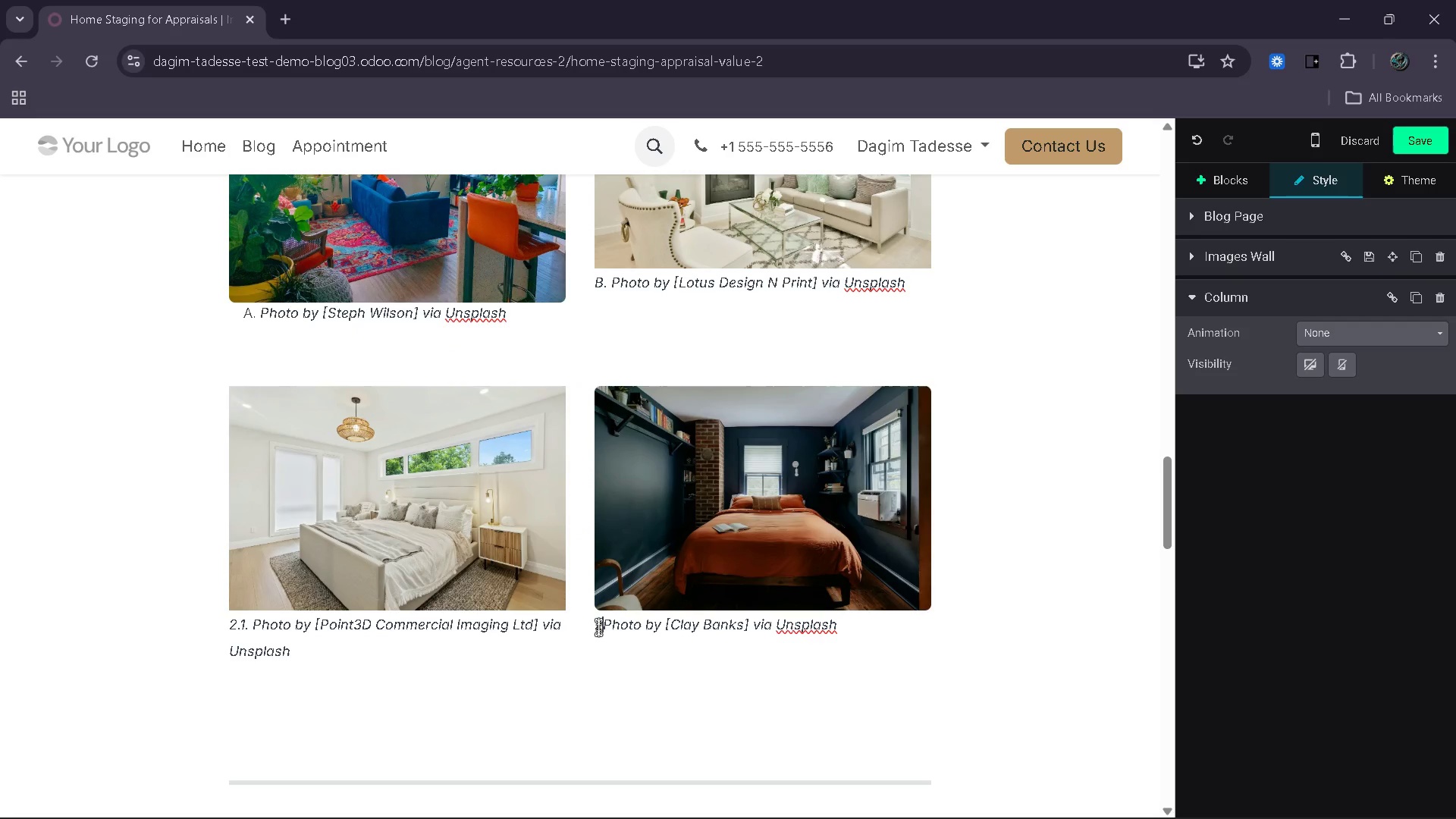 
key(Comma)
 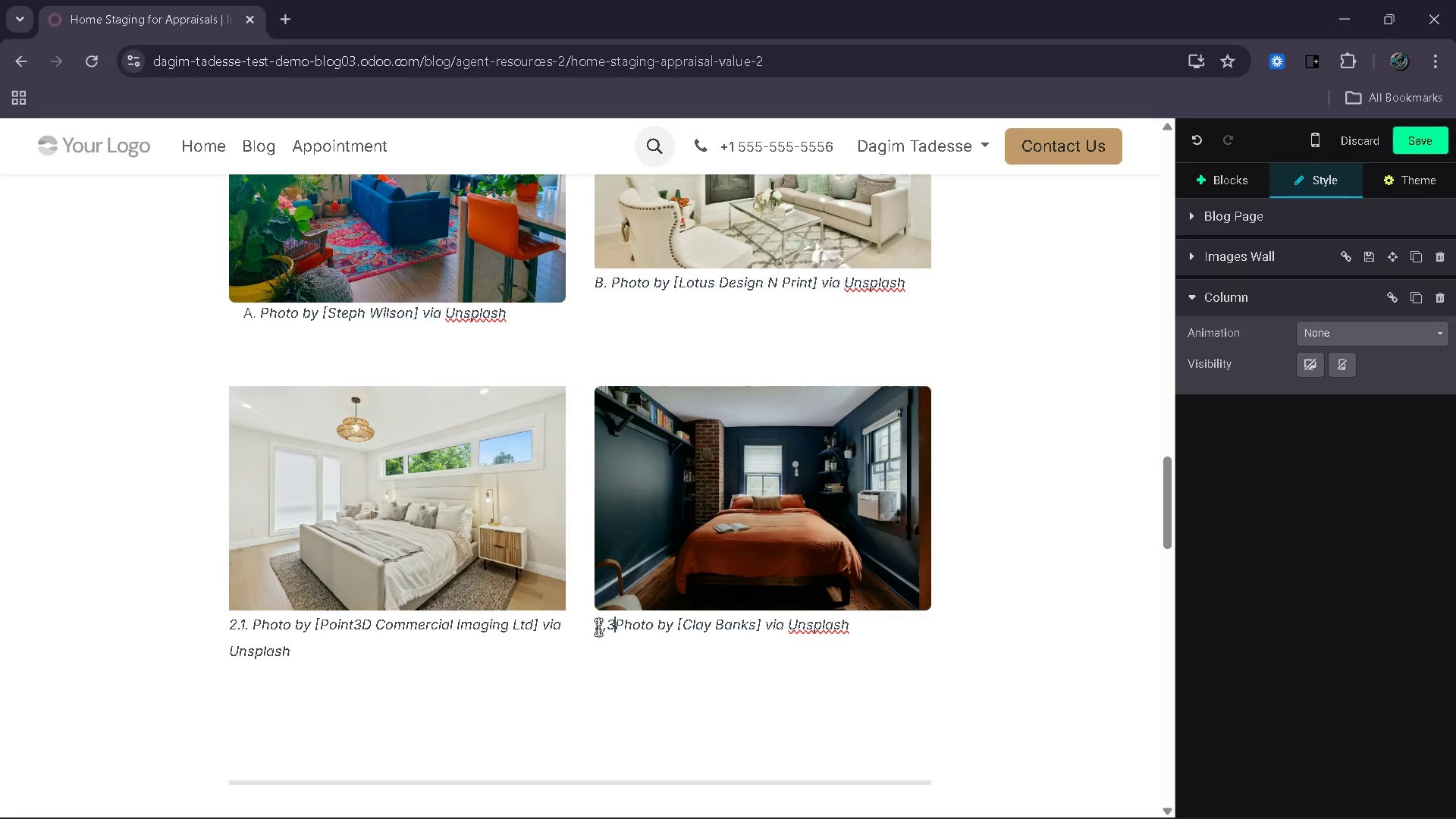 
key(3)
 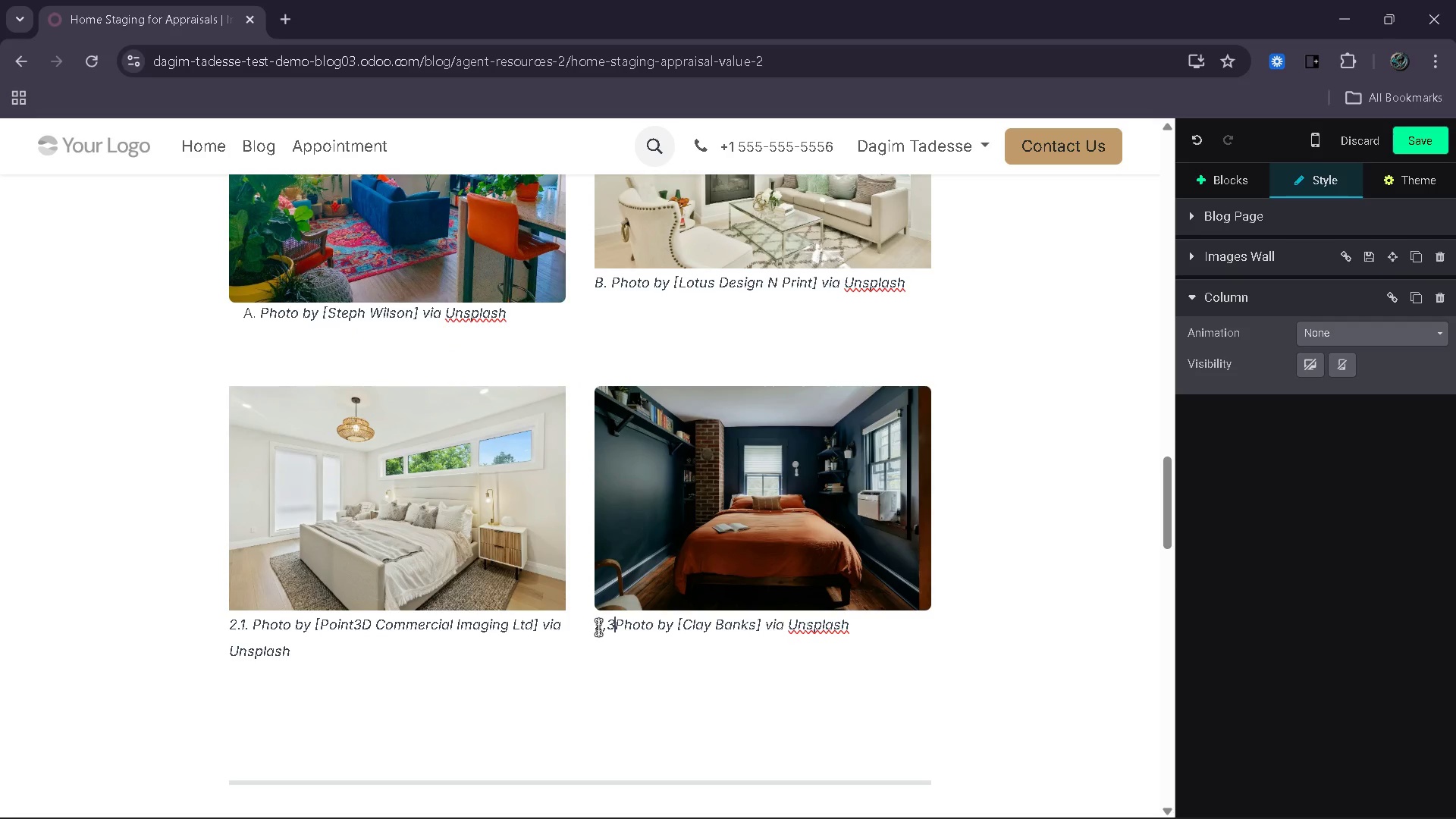 
key(Equal)
 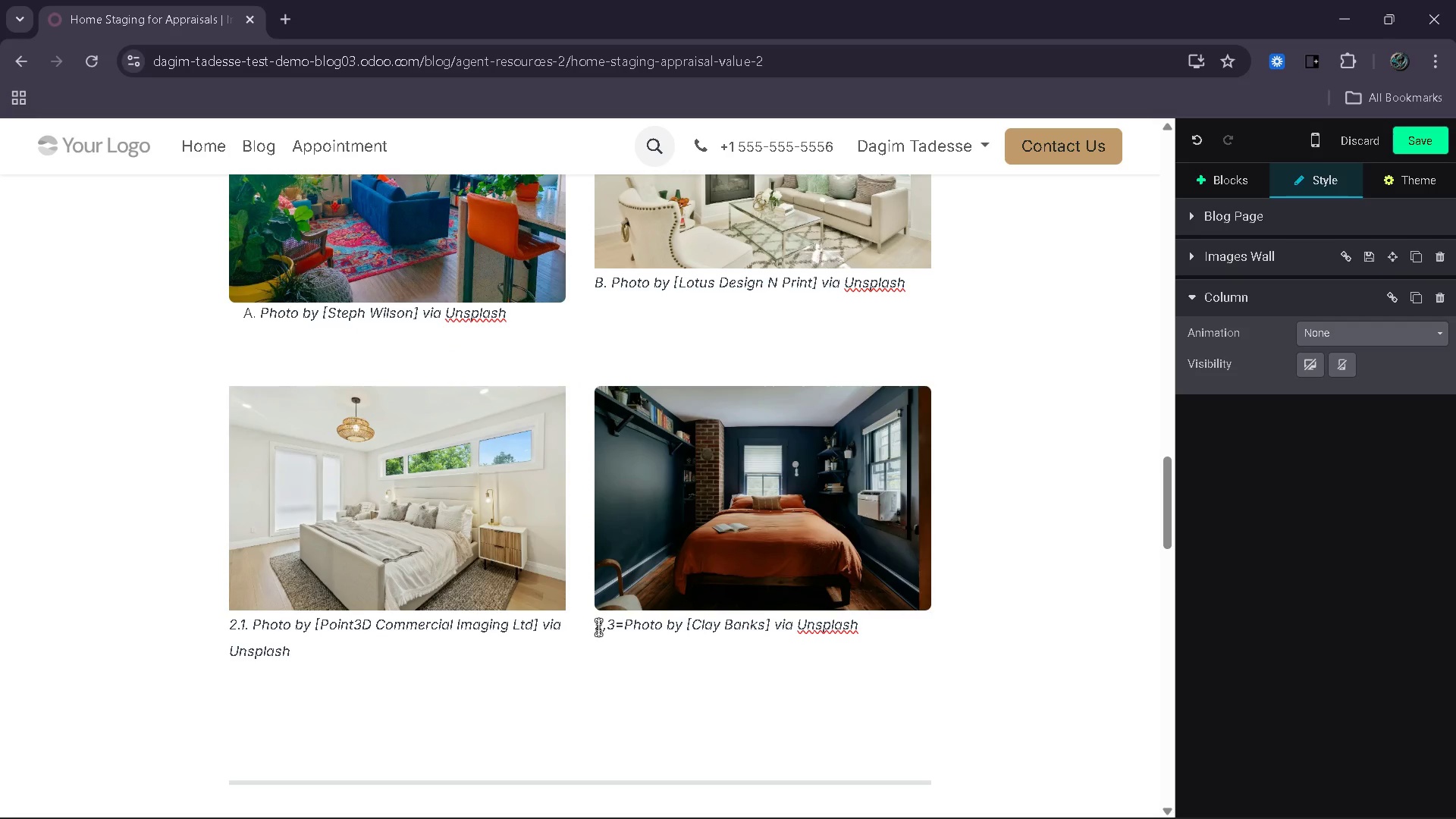 
key(Backspace)
 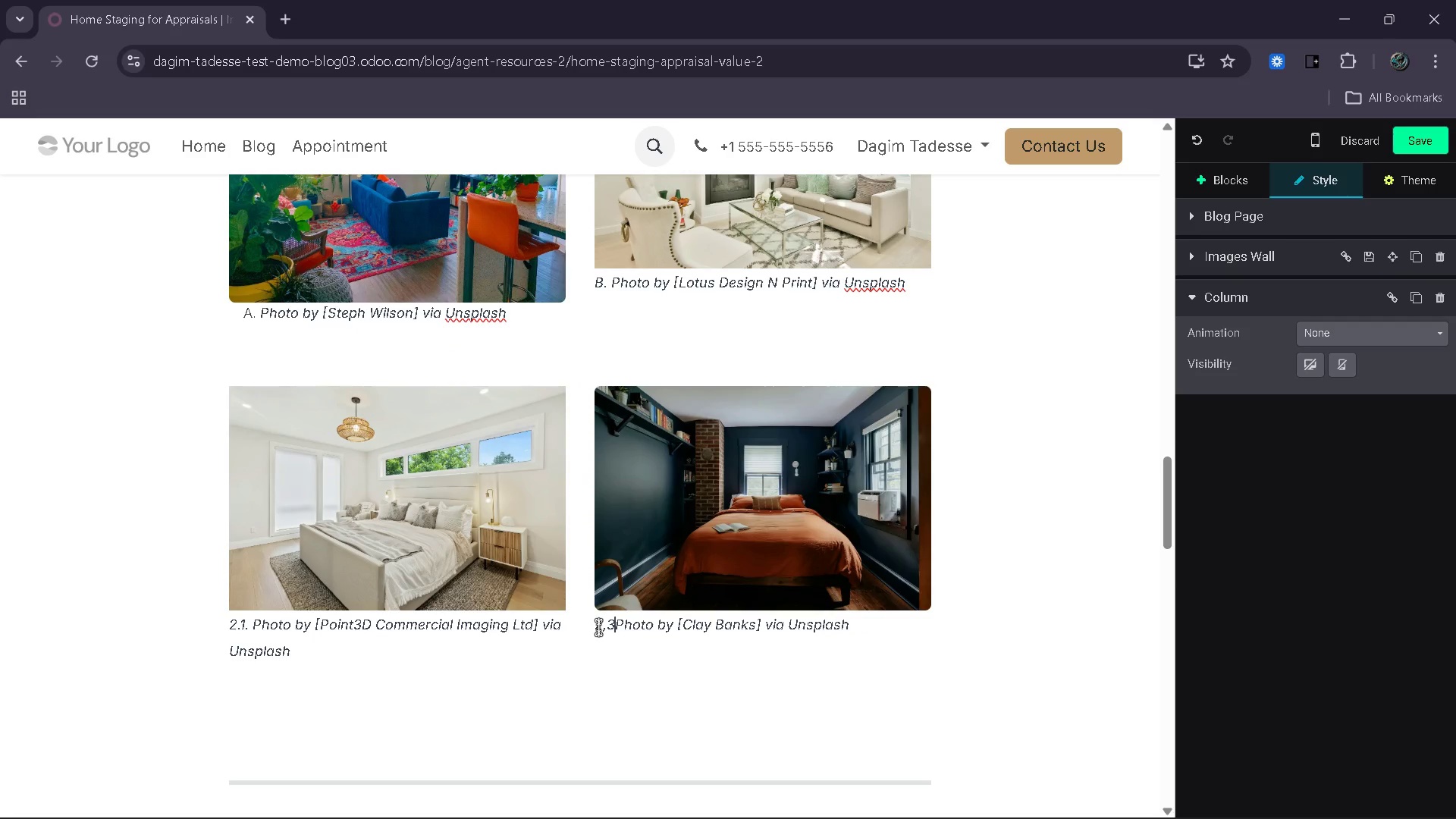 
key(Backspace)
 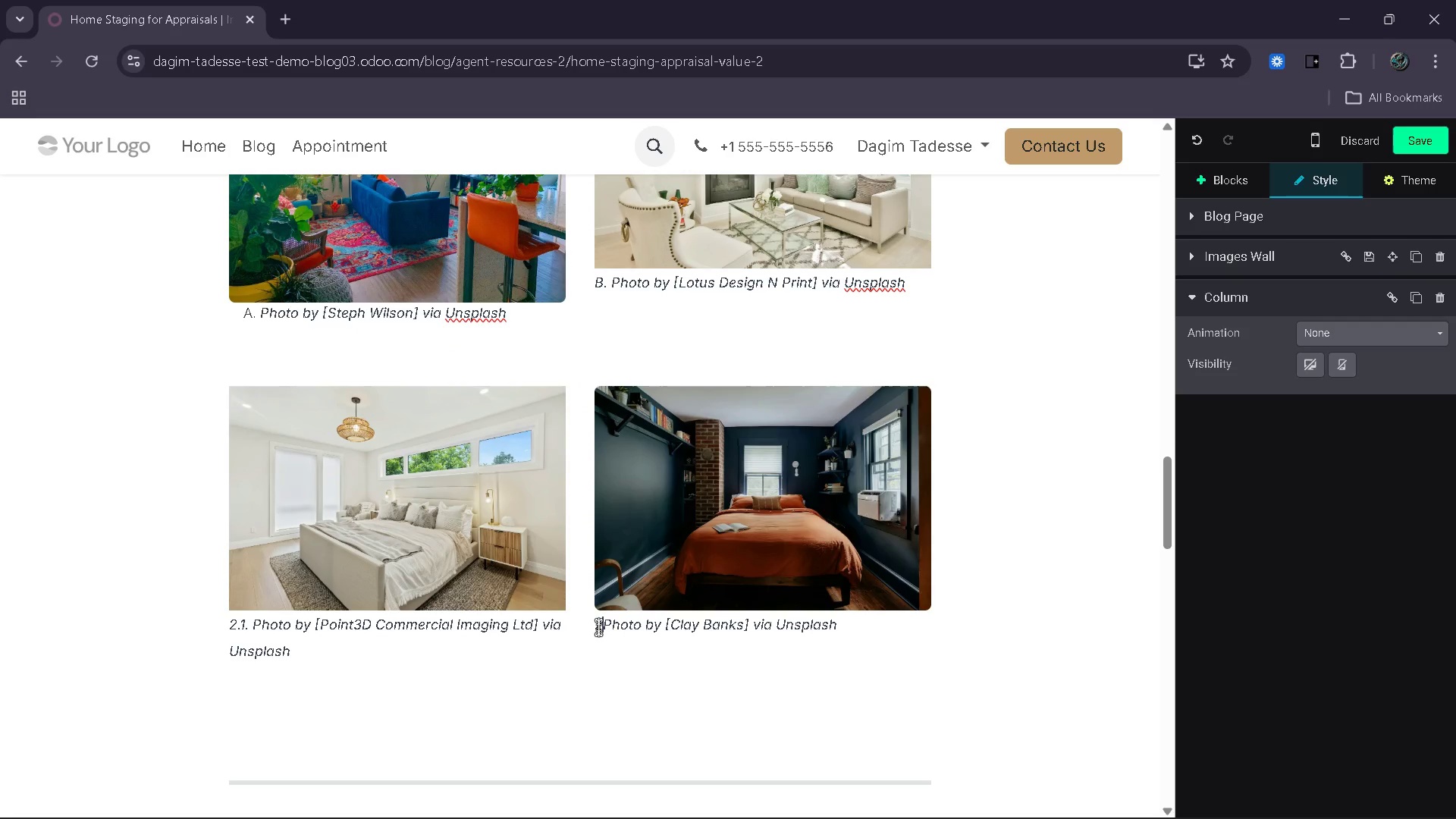 
key(Backspace)
 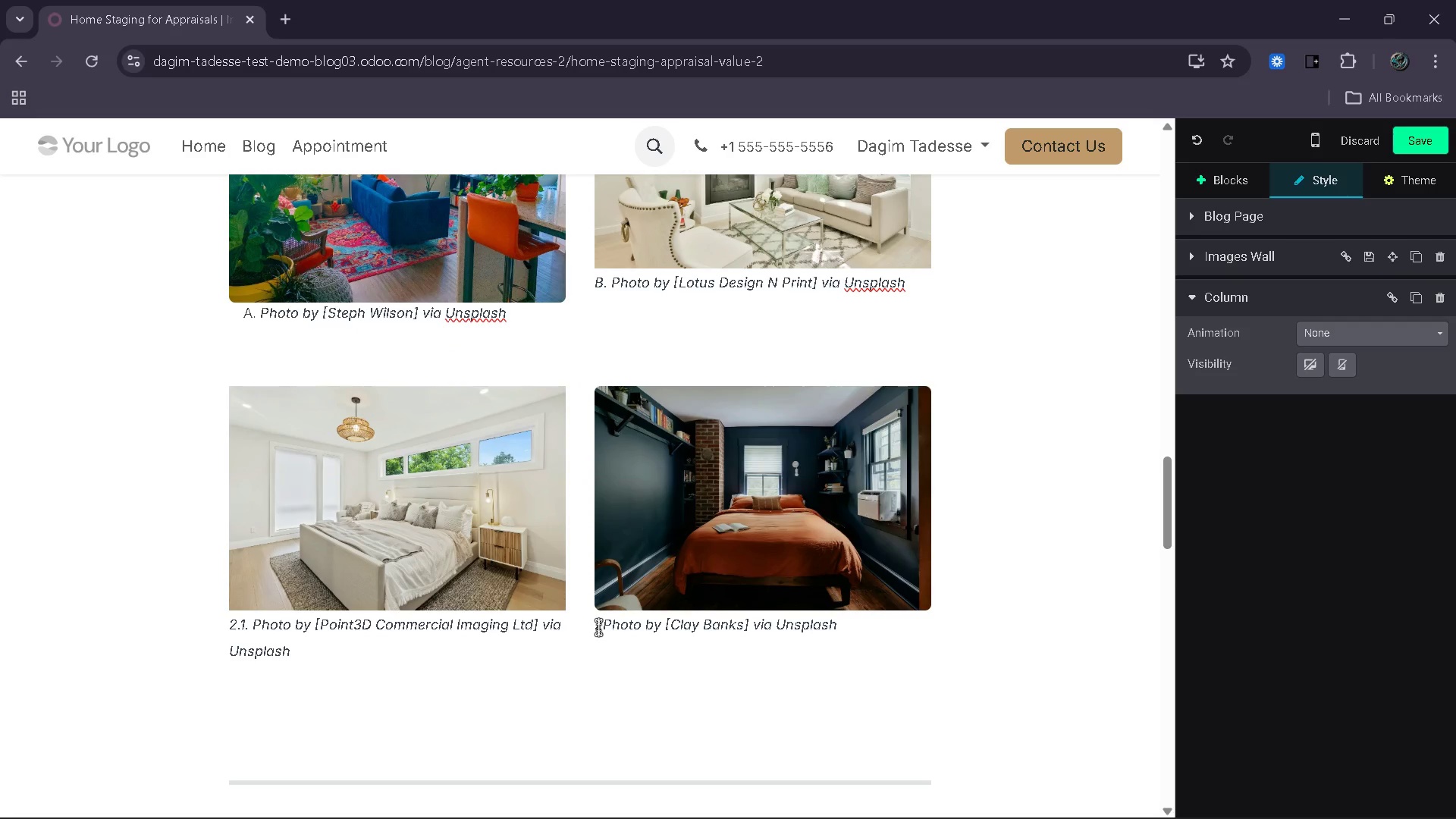 
key(Period)
 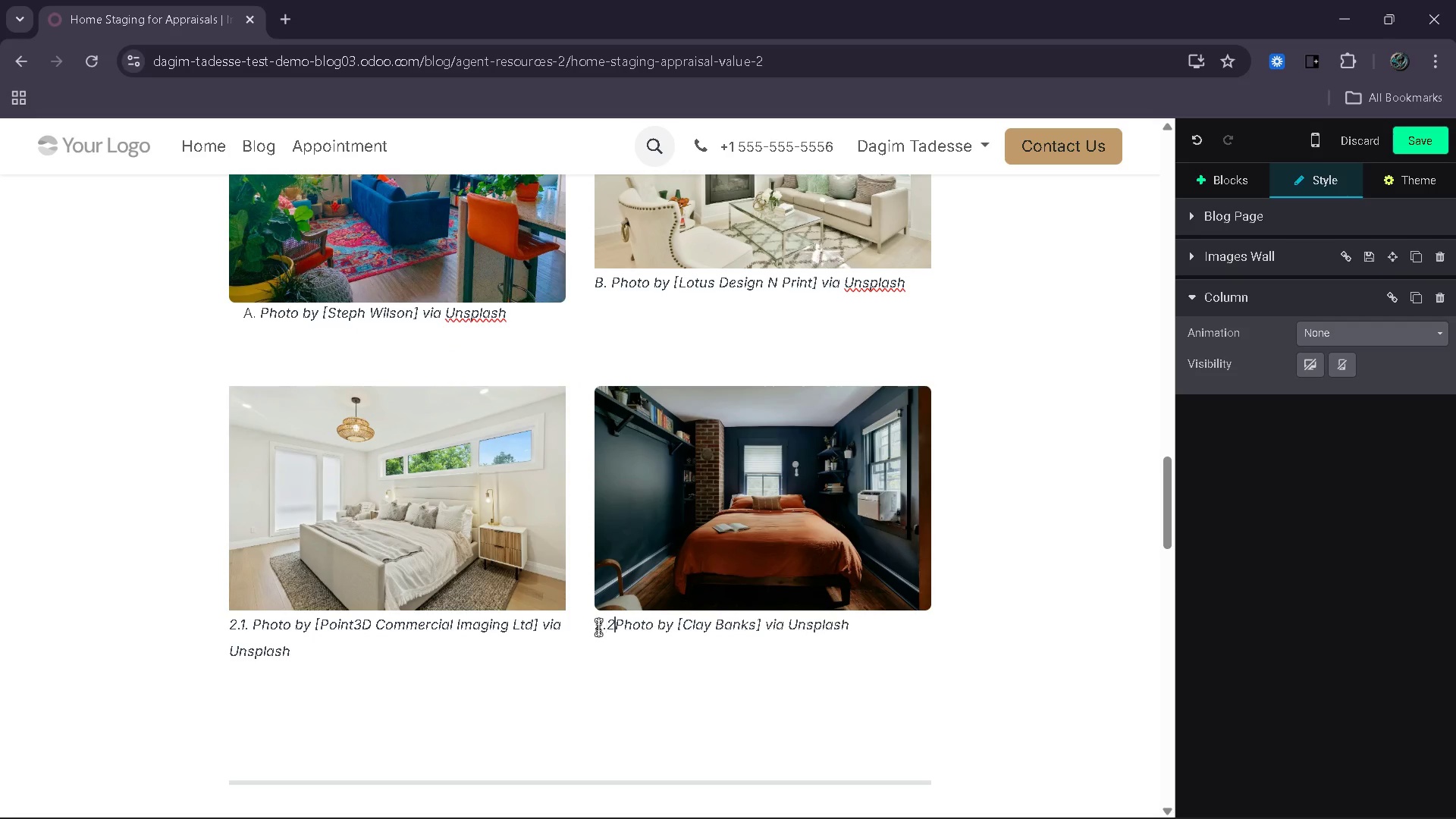 
key(2)
 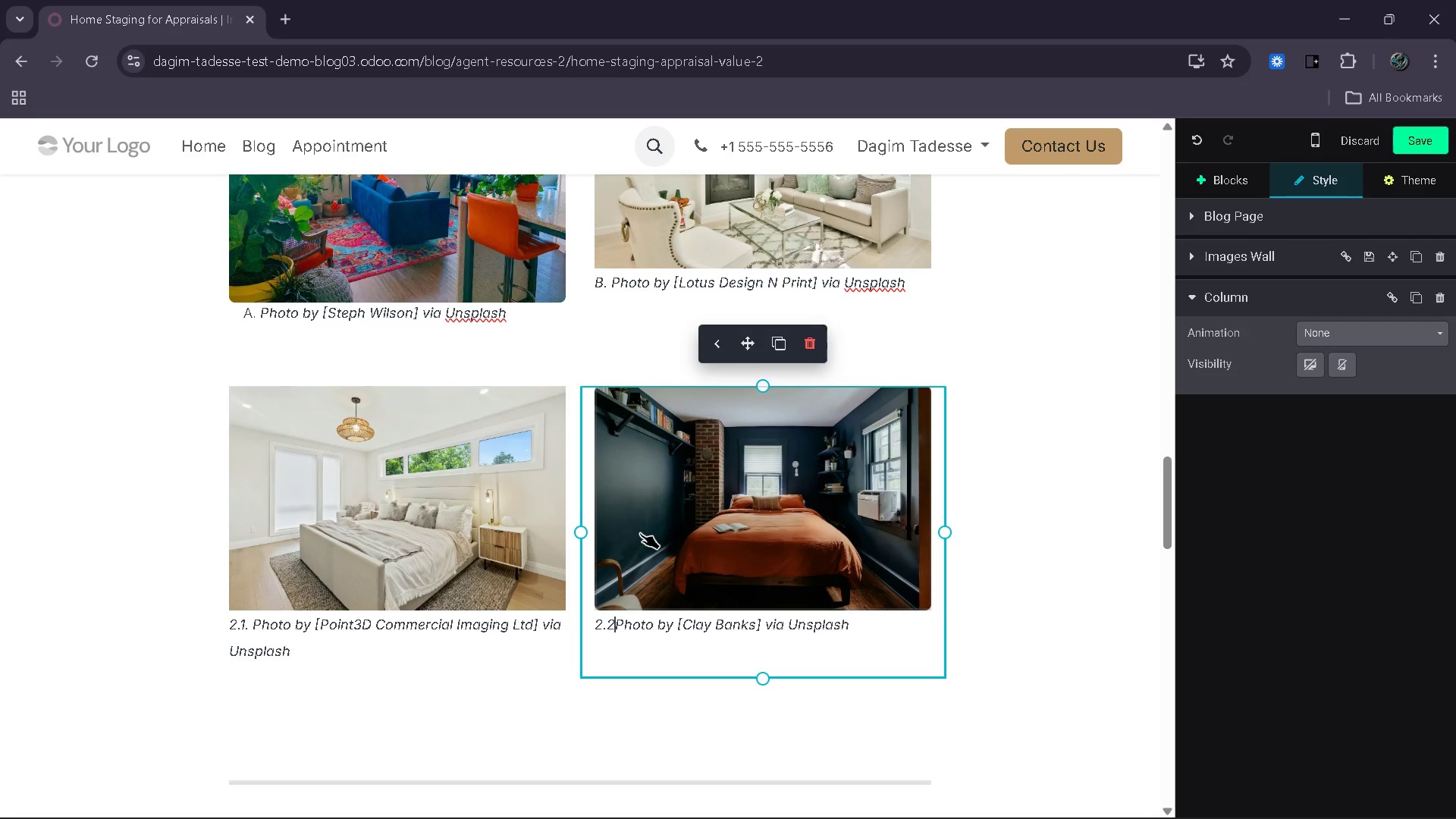 
key(Period)
 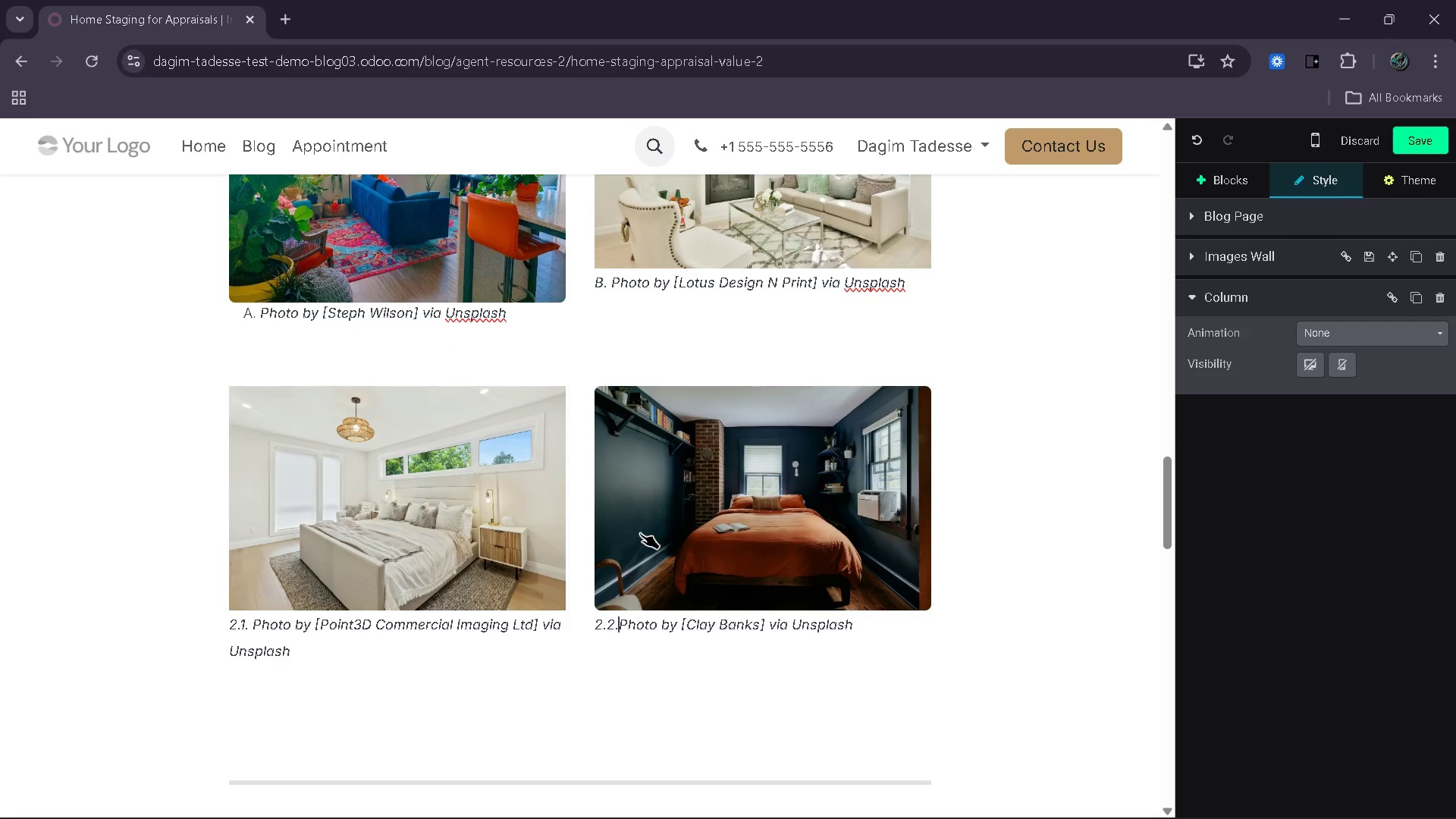 
key(Space)
 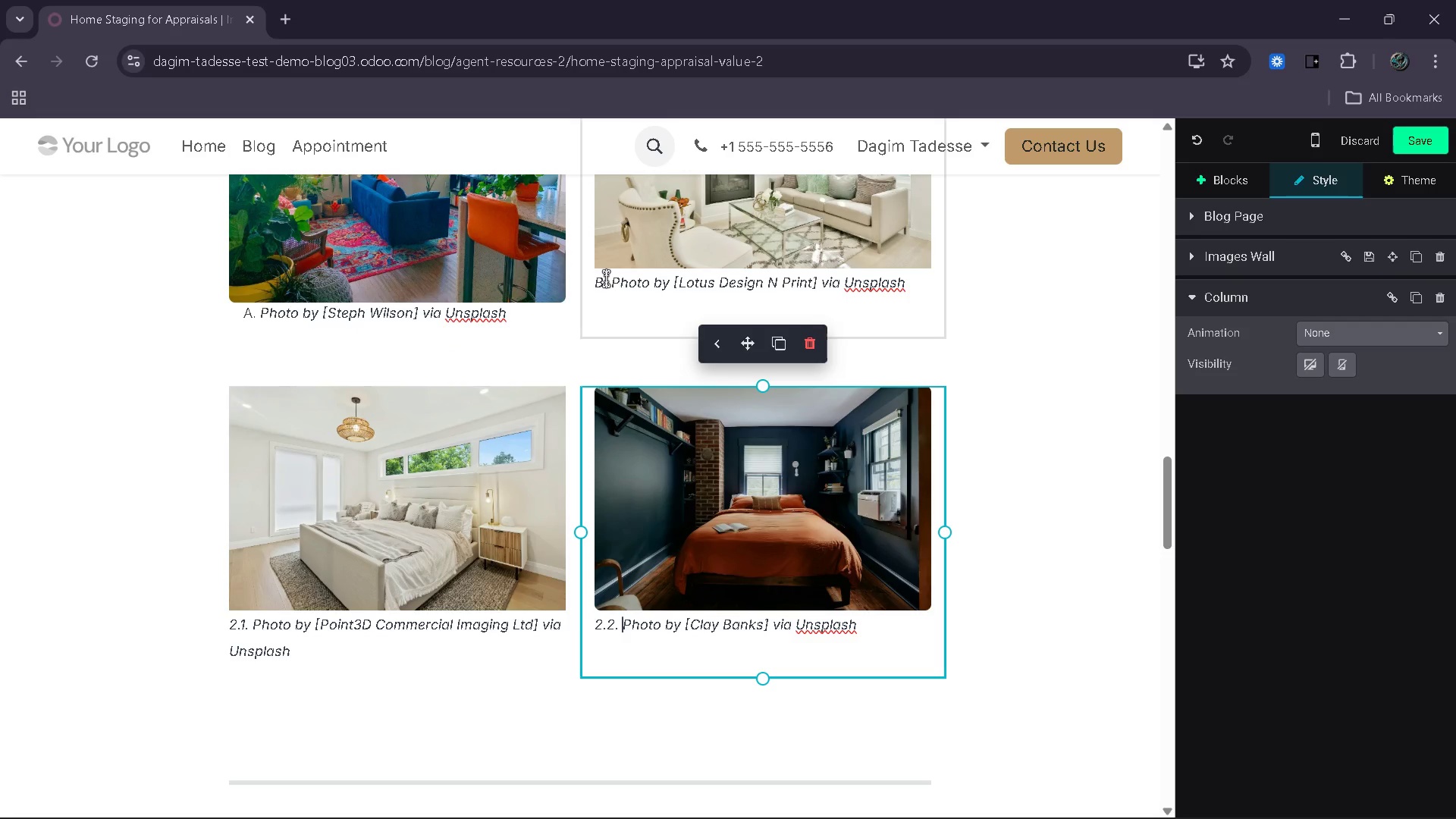 
left_click([606, 279])
 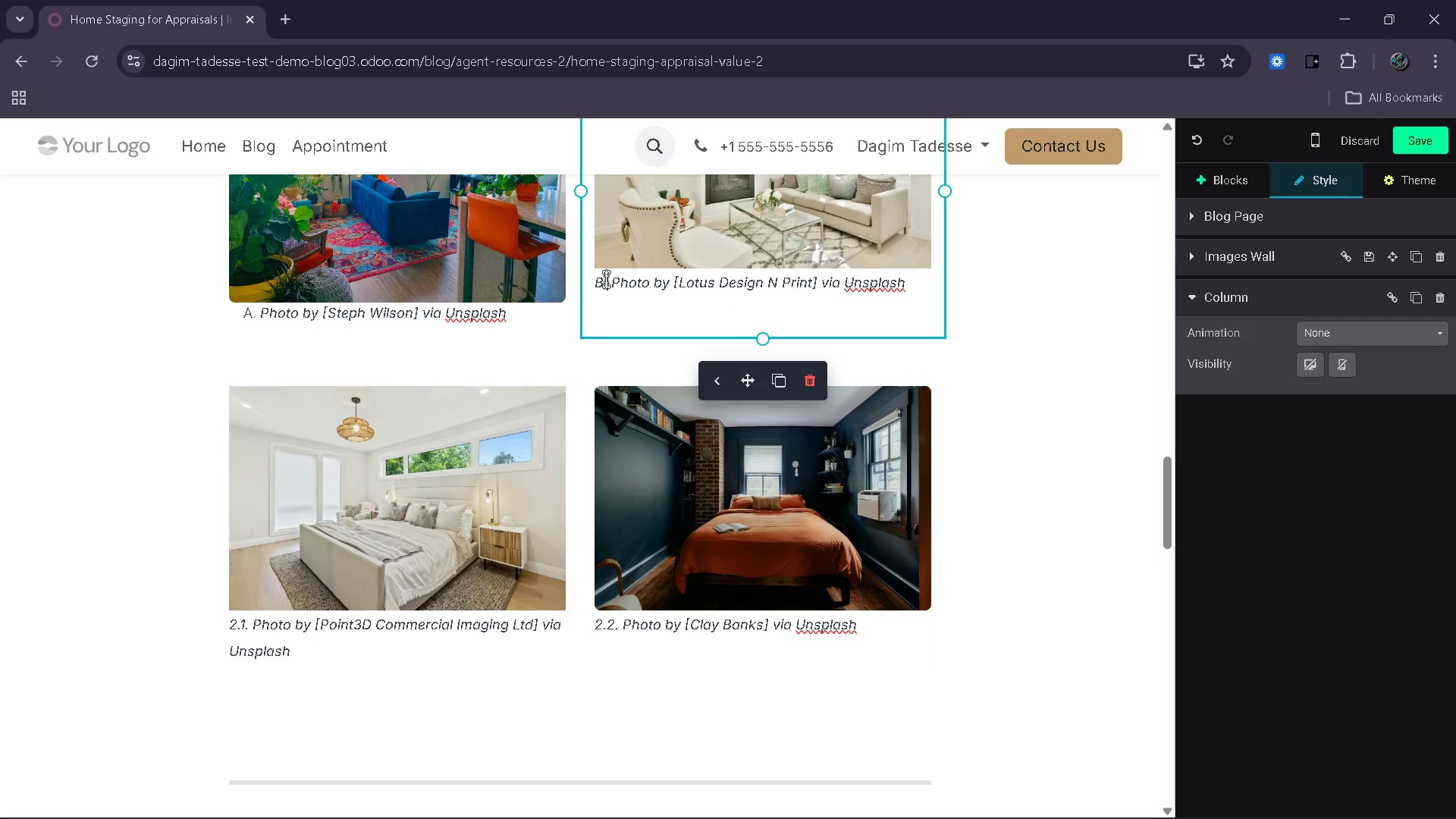 
key(Backspace)
 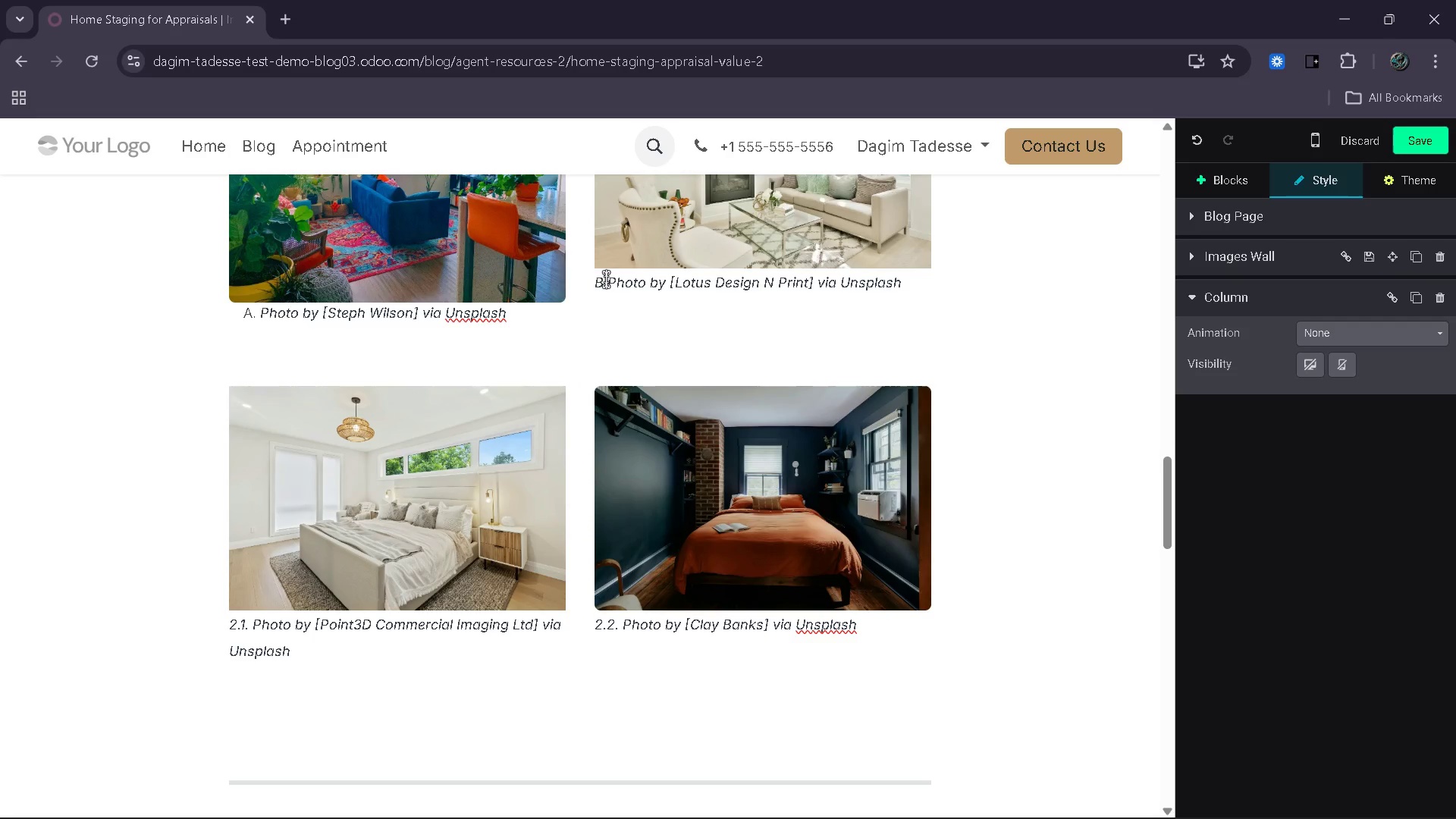 
key(Backspace)
 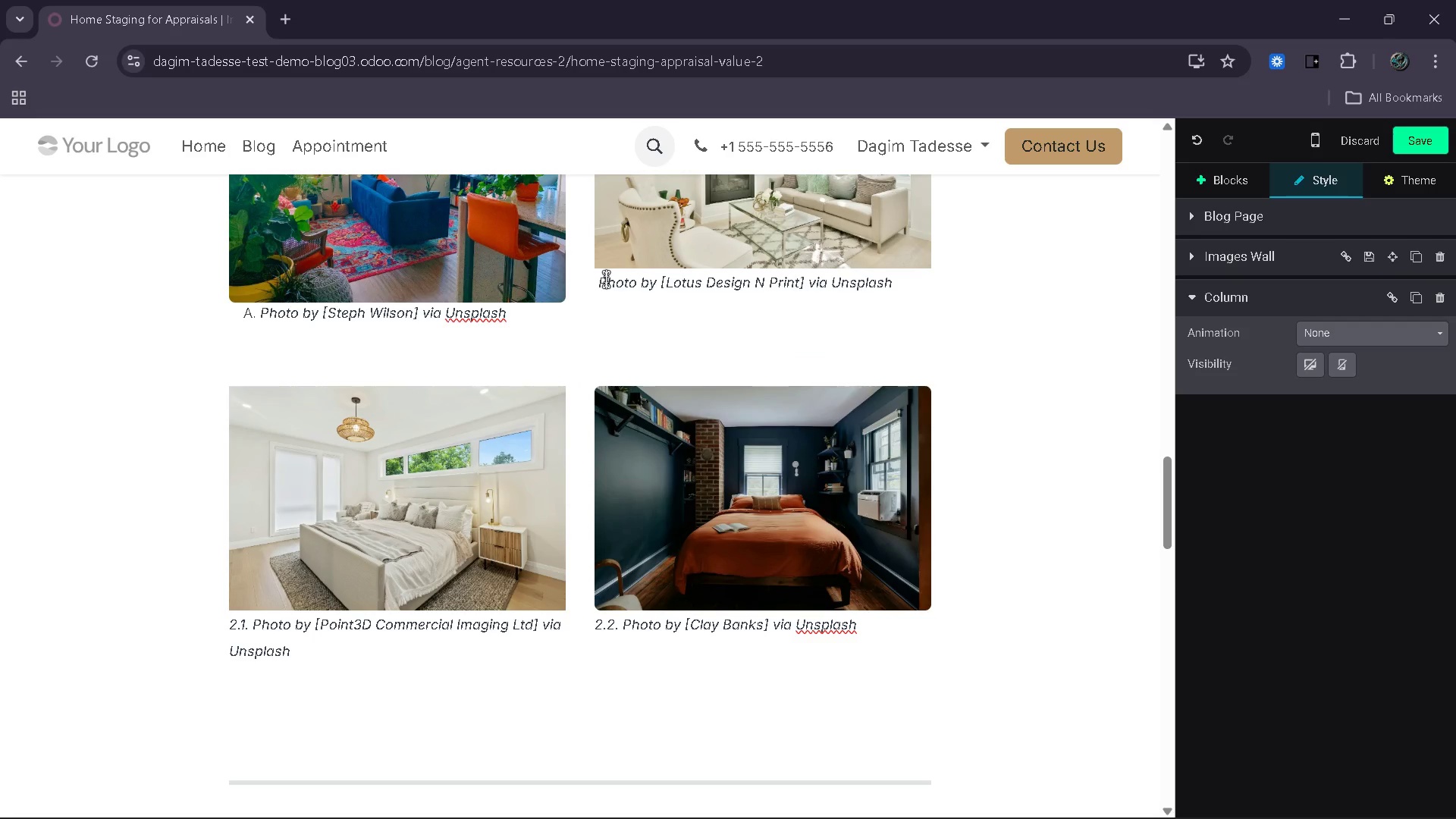 
key(1)
 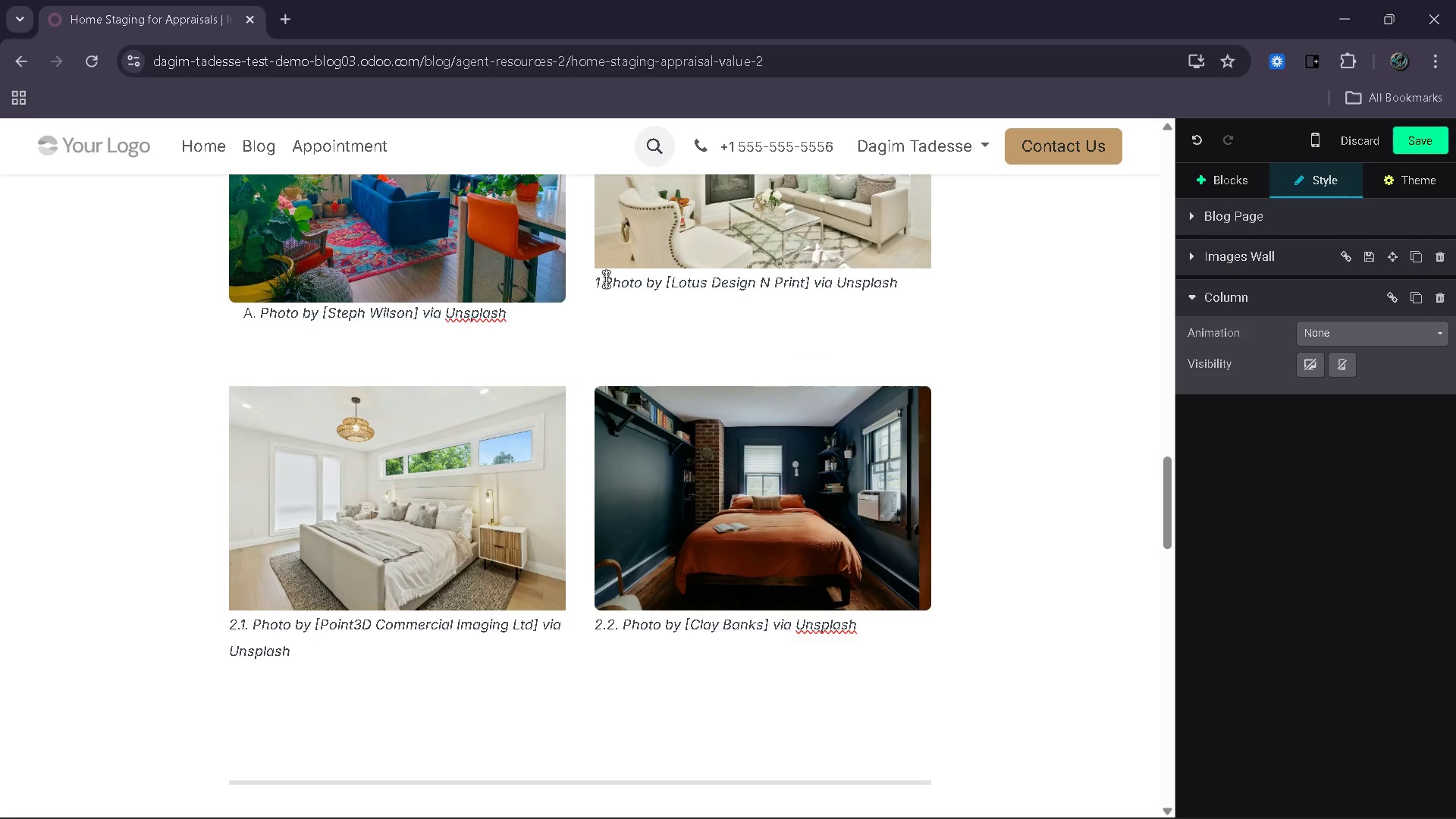 
key(Period)
 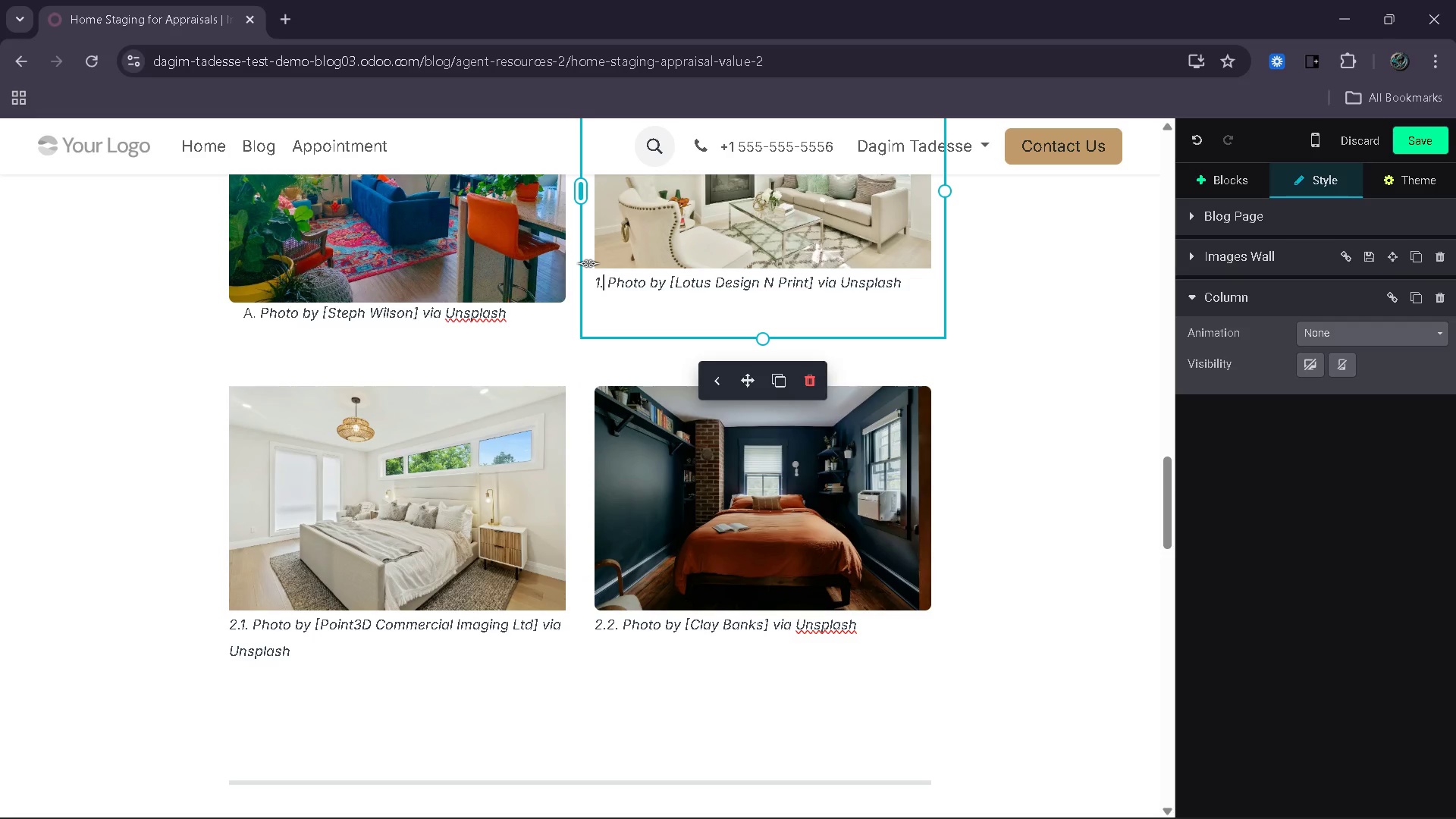 
key(1)
 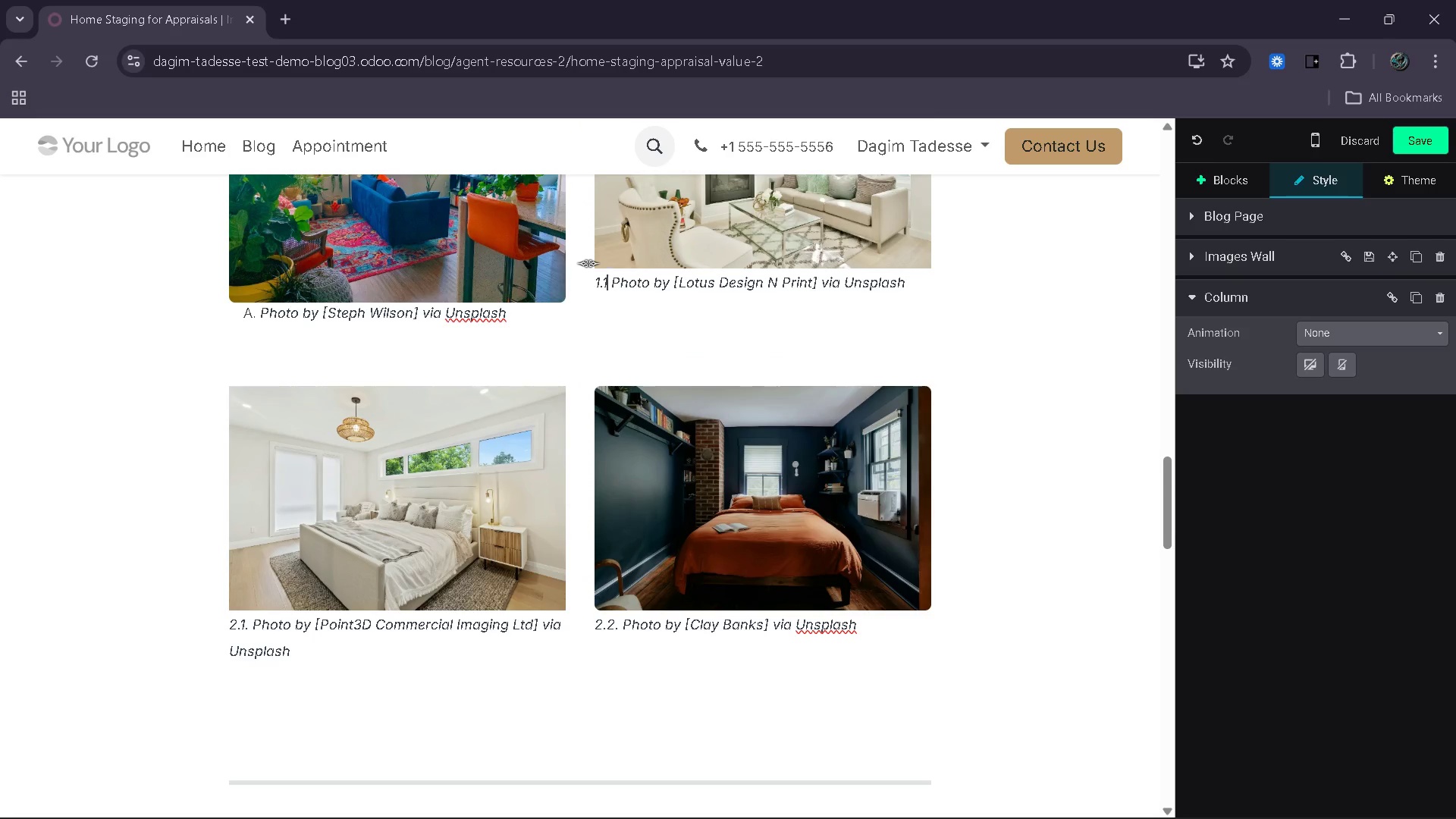 
key(Backspace)
 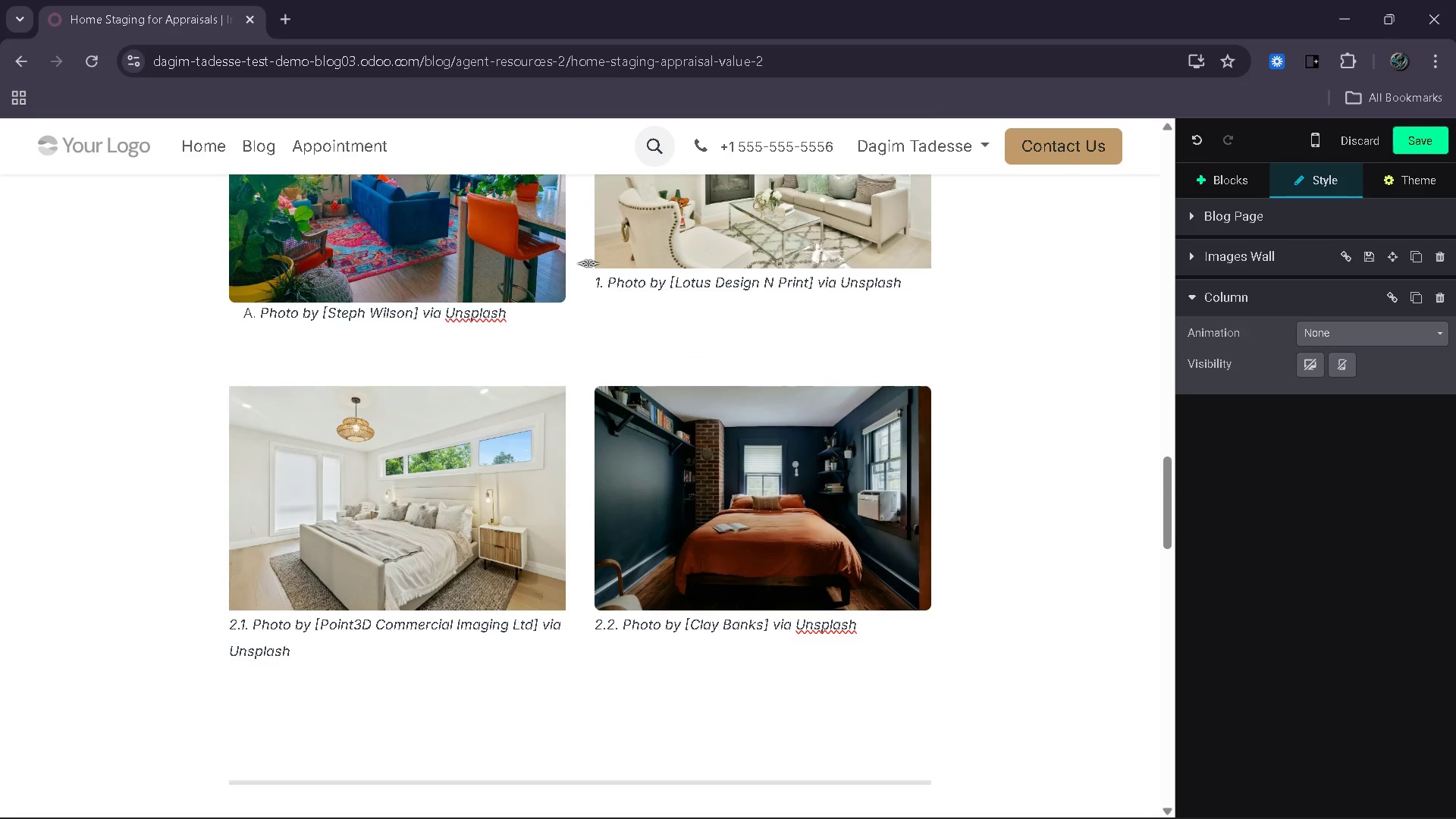 
key(2)
 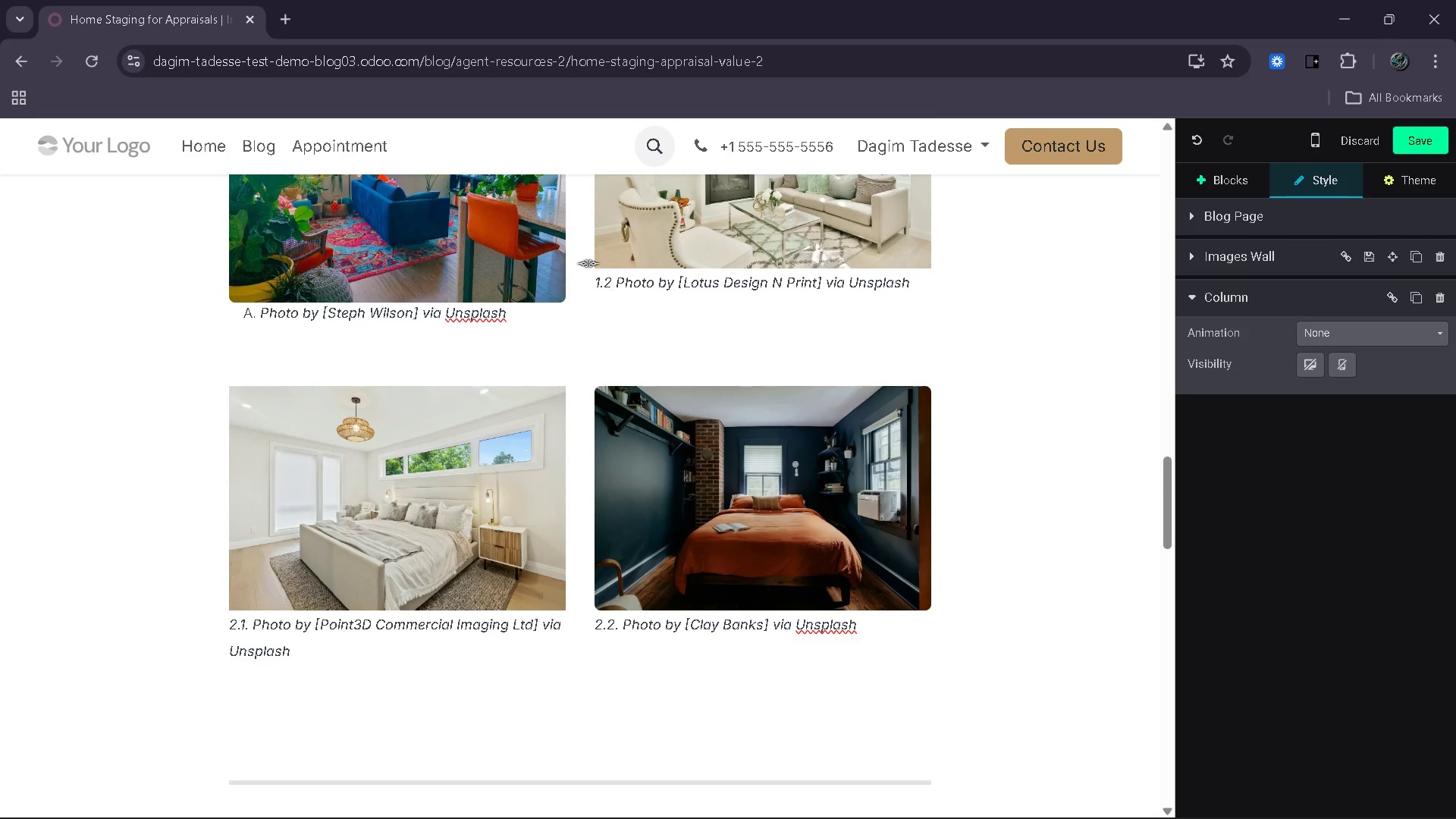 
key(Period)
 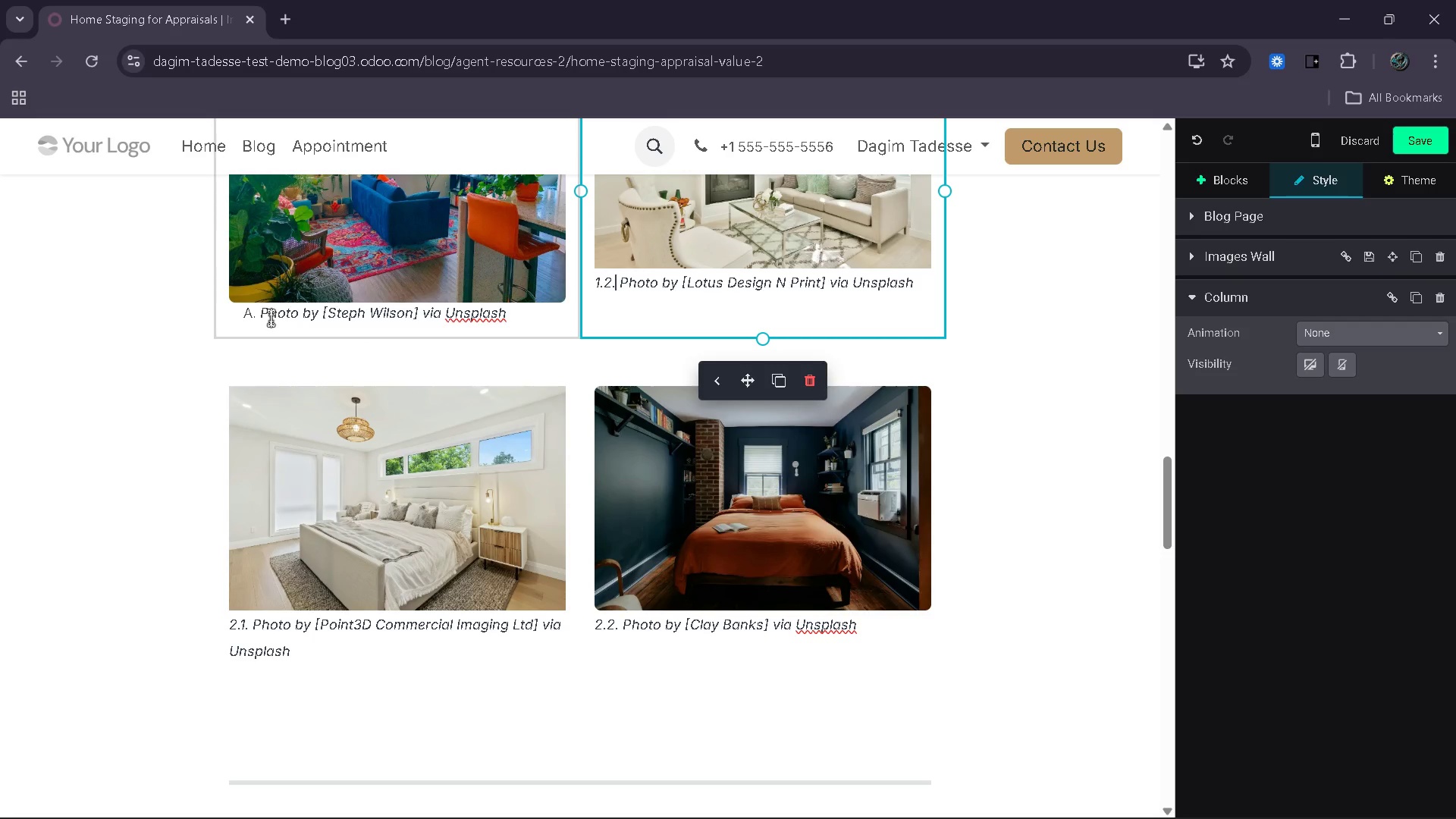 
left_click([255, 318])
 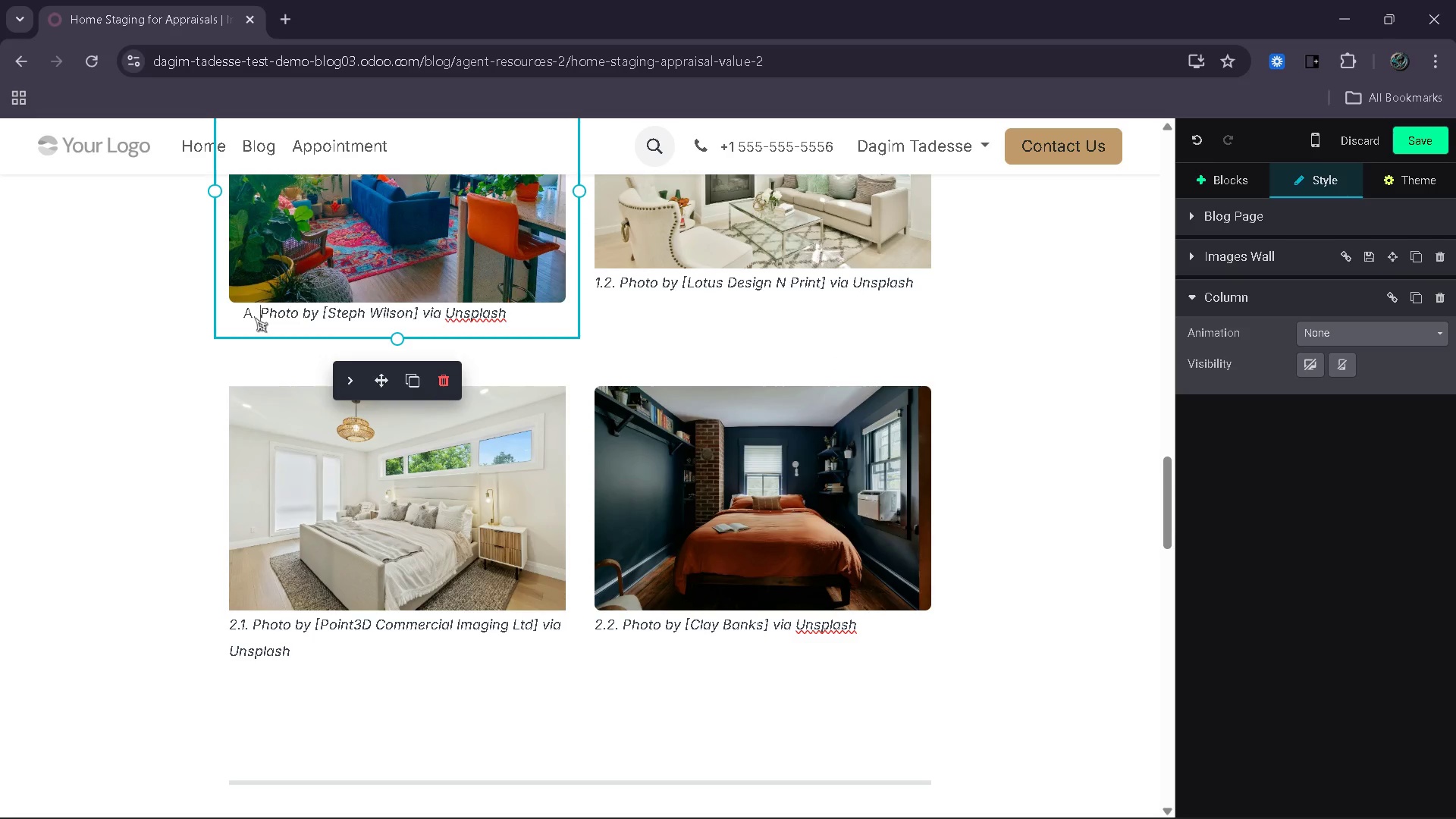 
key(ArrowRight)
 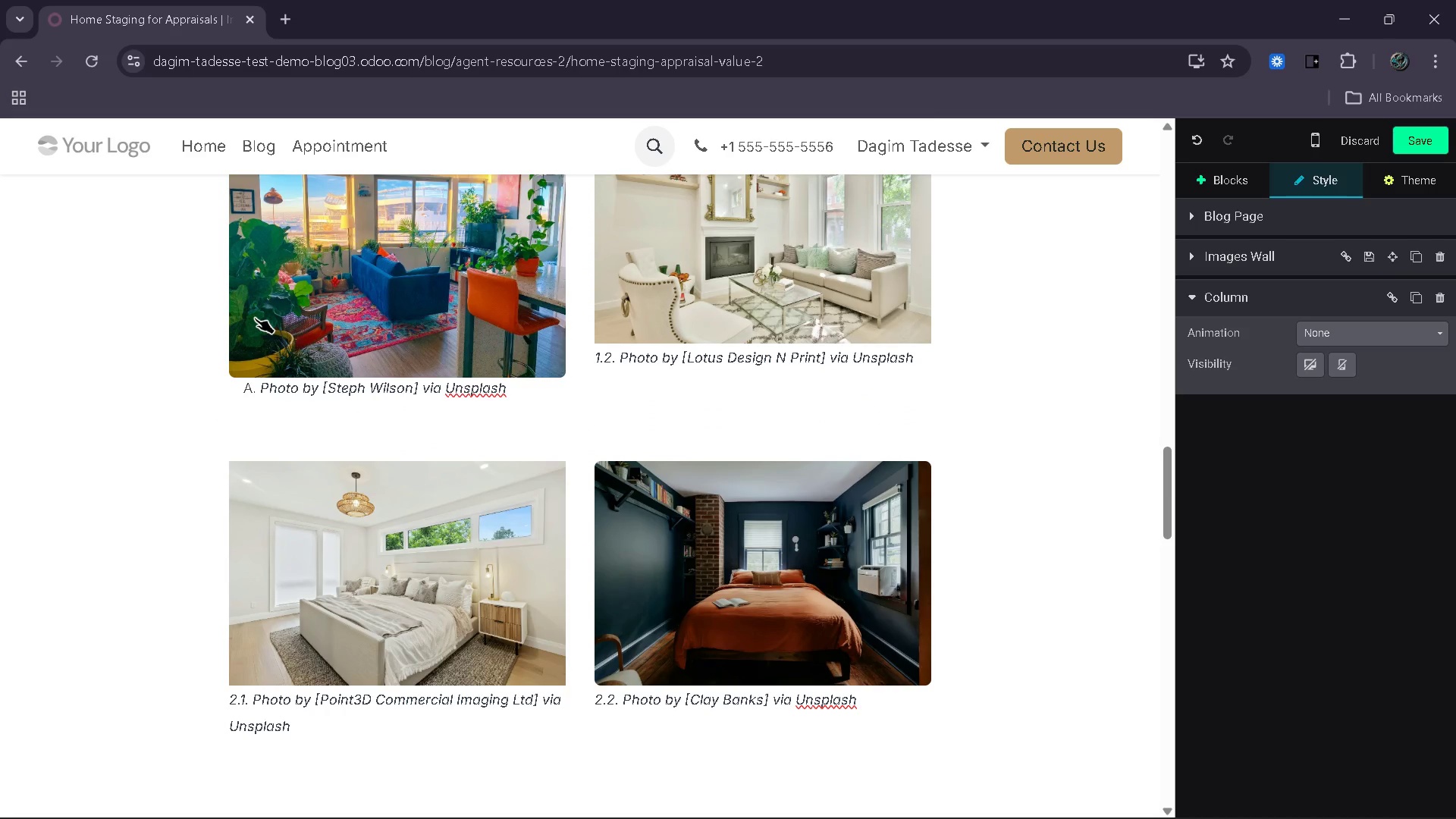 
key(Backspace)
 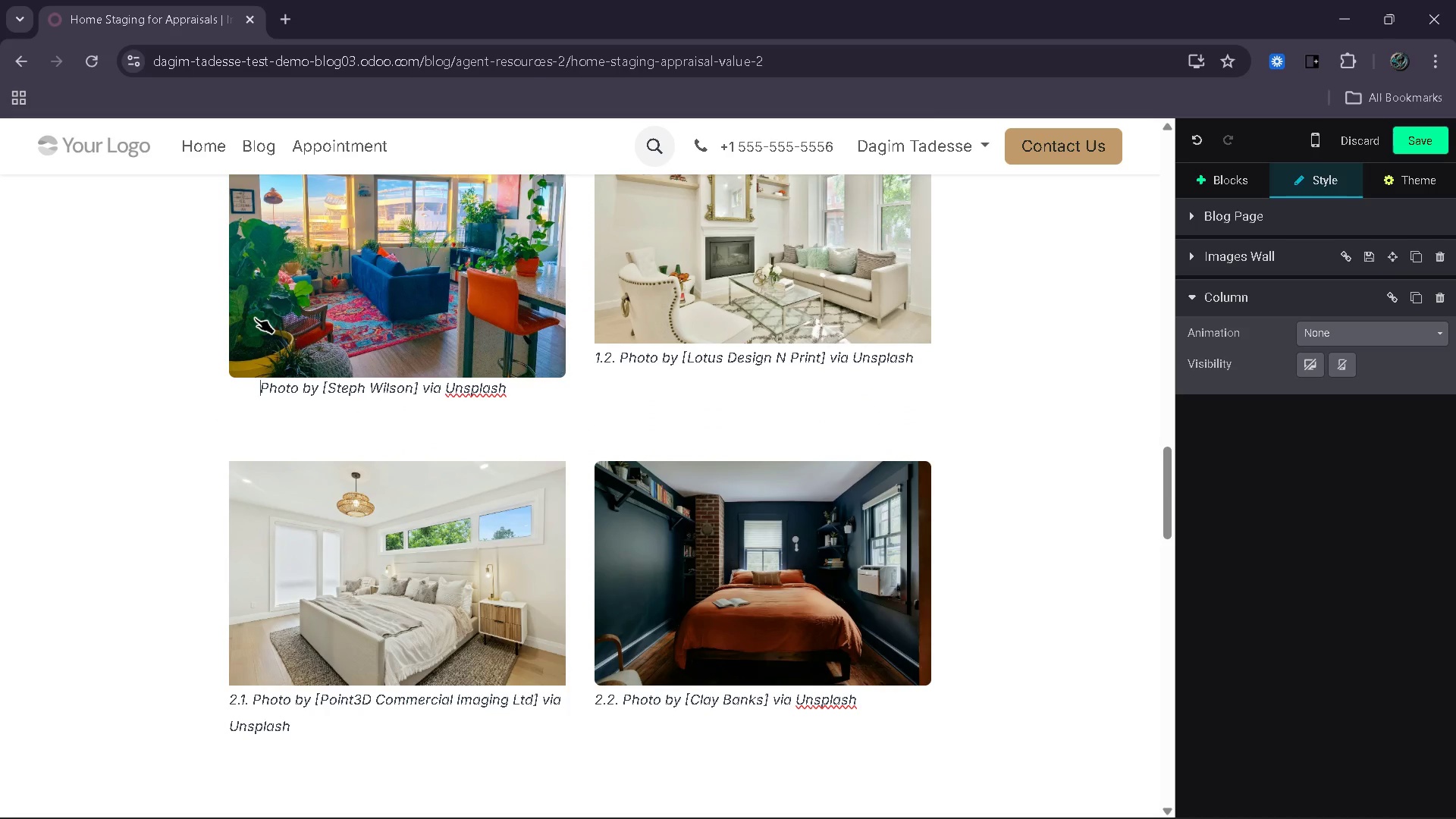 
key(Backspace)
 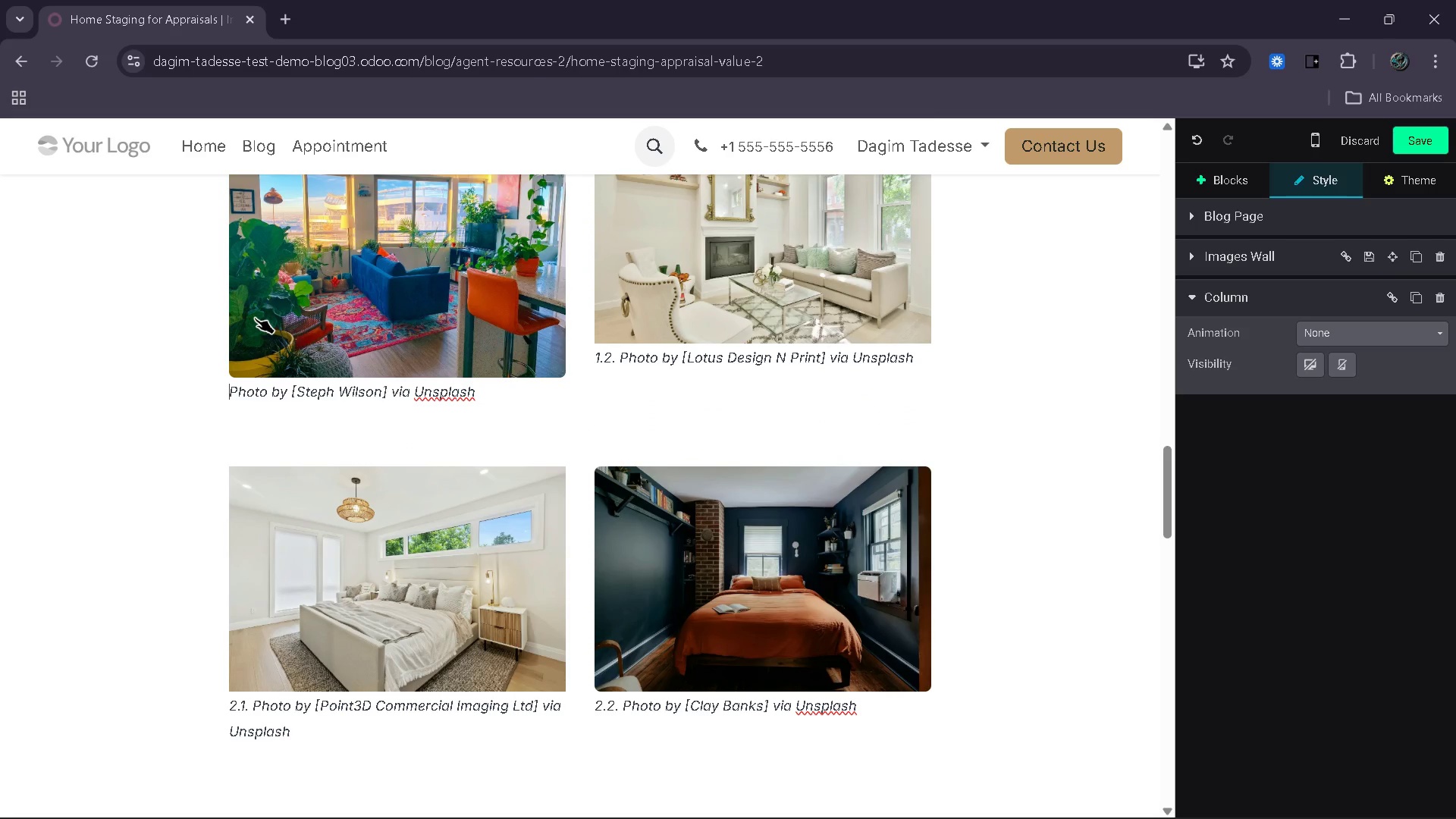 
key(1)
 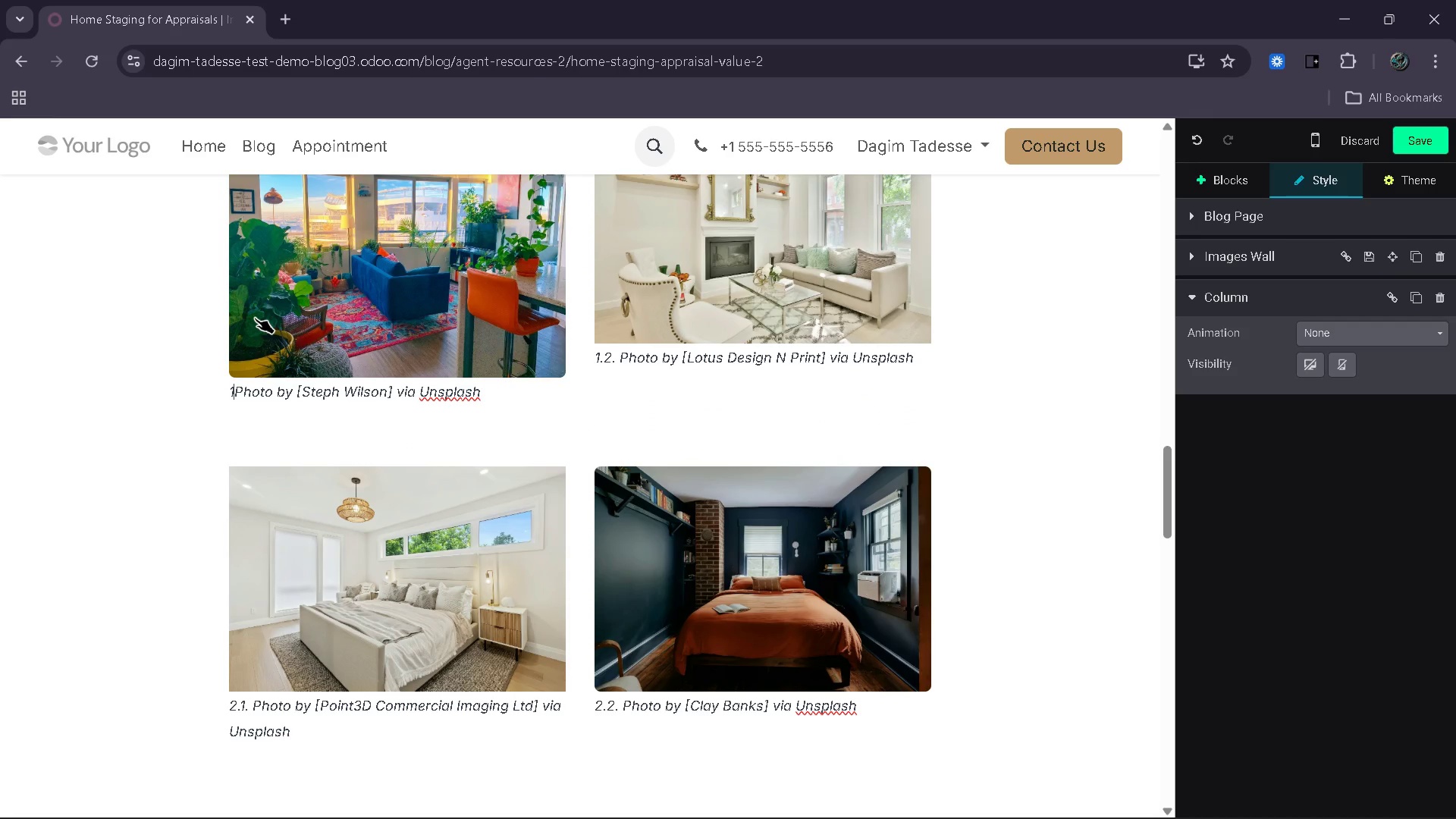 
key(Period)
 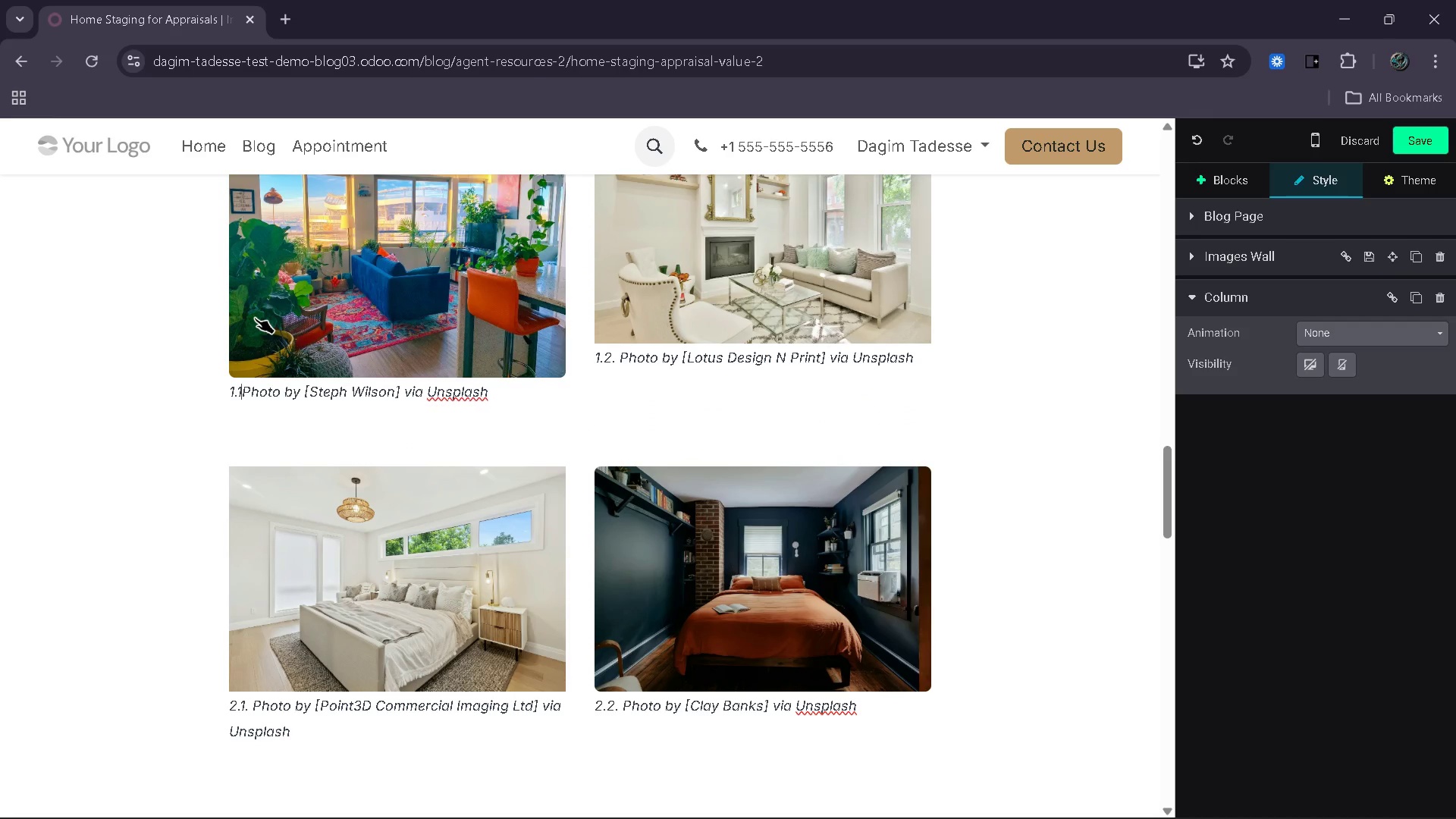 
key(1)
 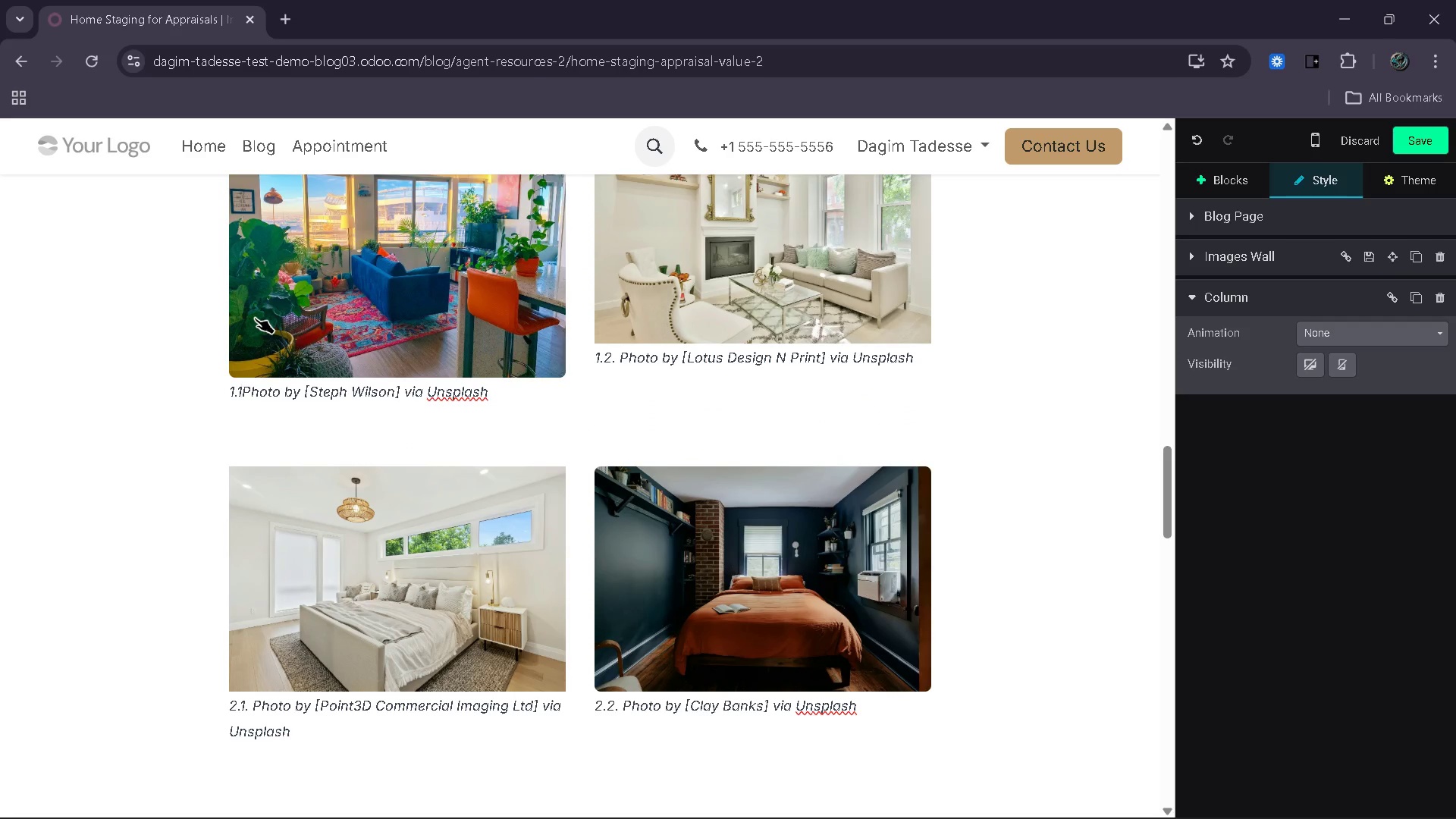 
key(Space)
 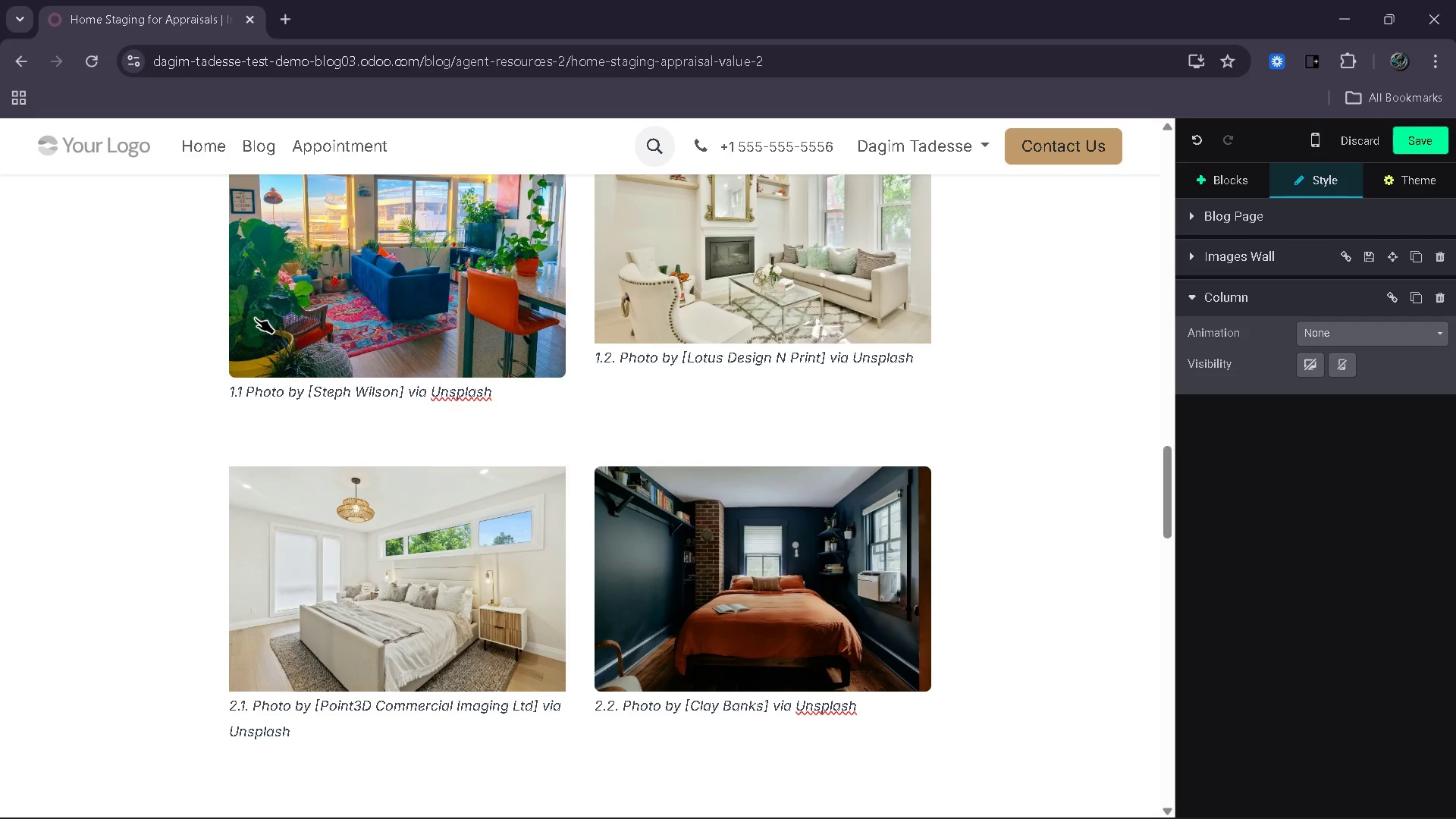 
key(Backspace)
 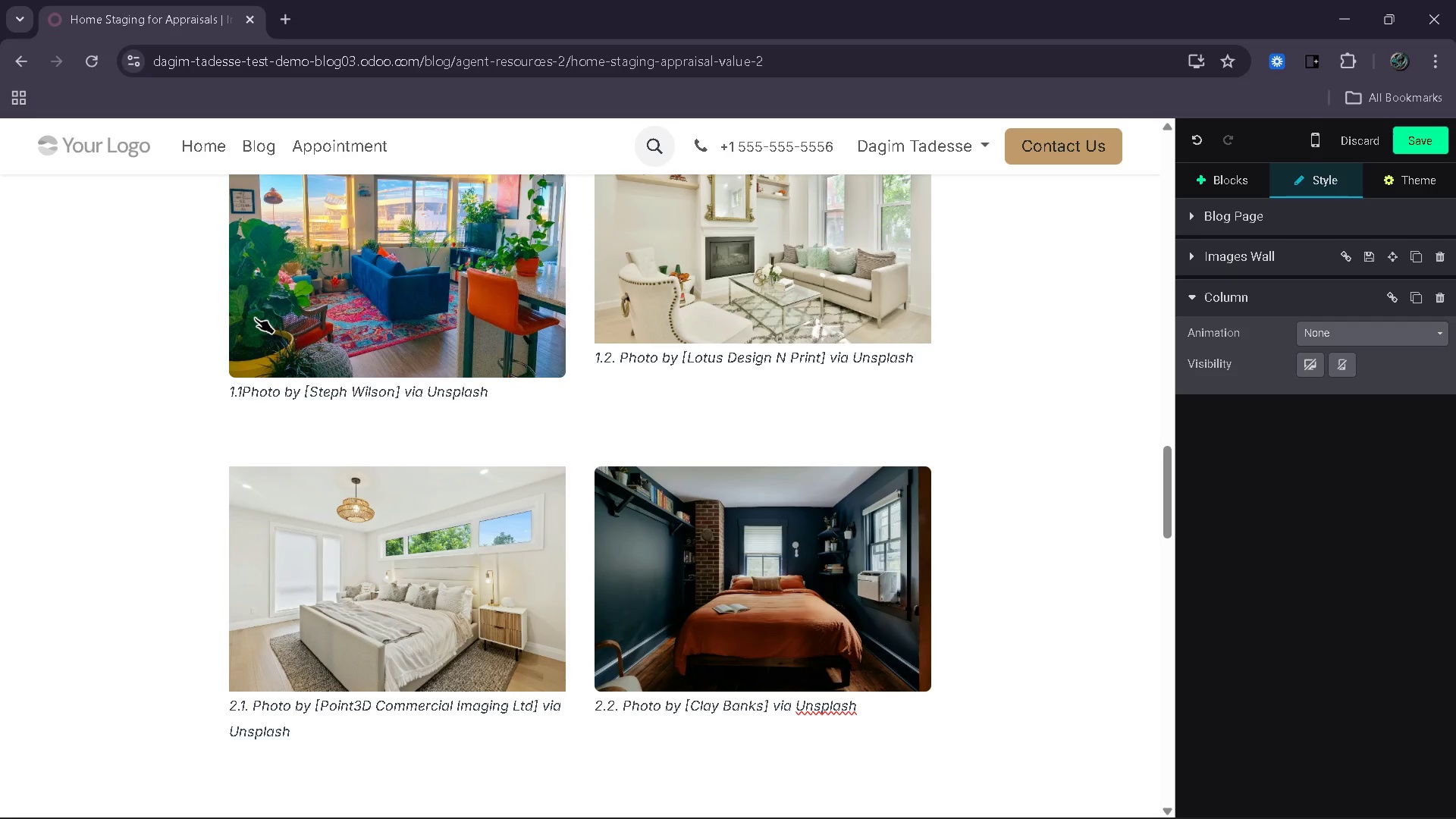 
key(Period)
 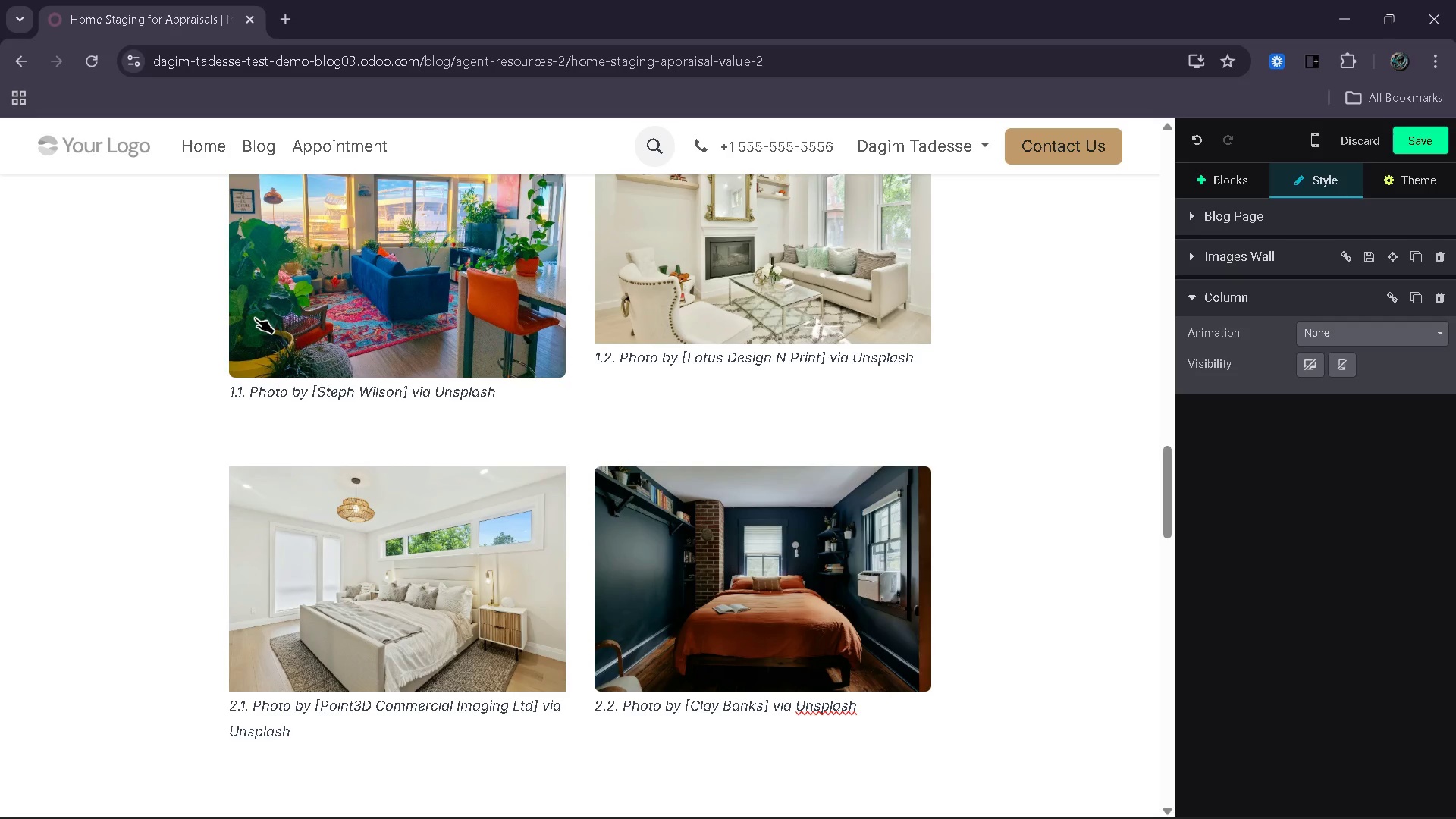 
key(Space)
 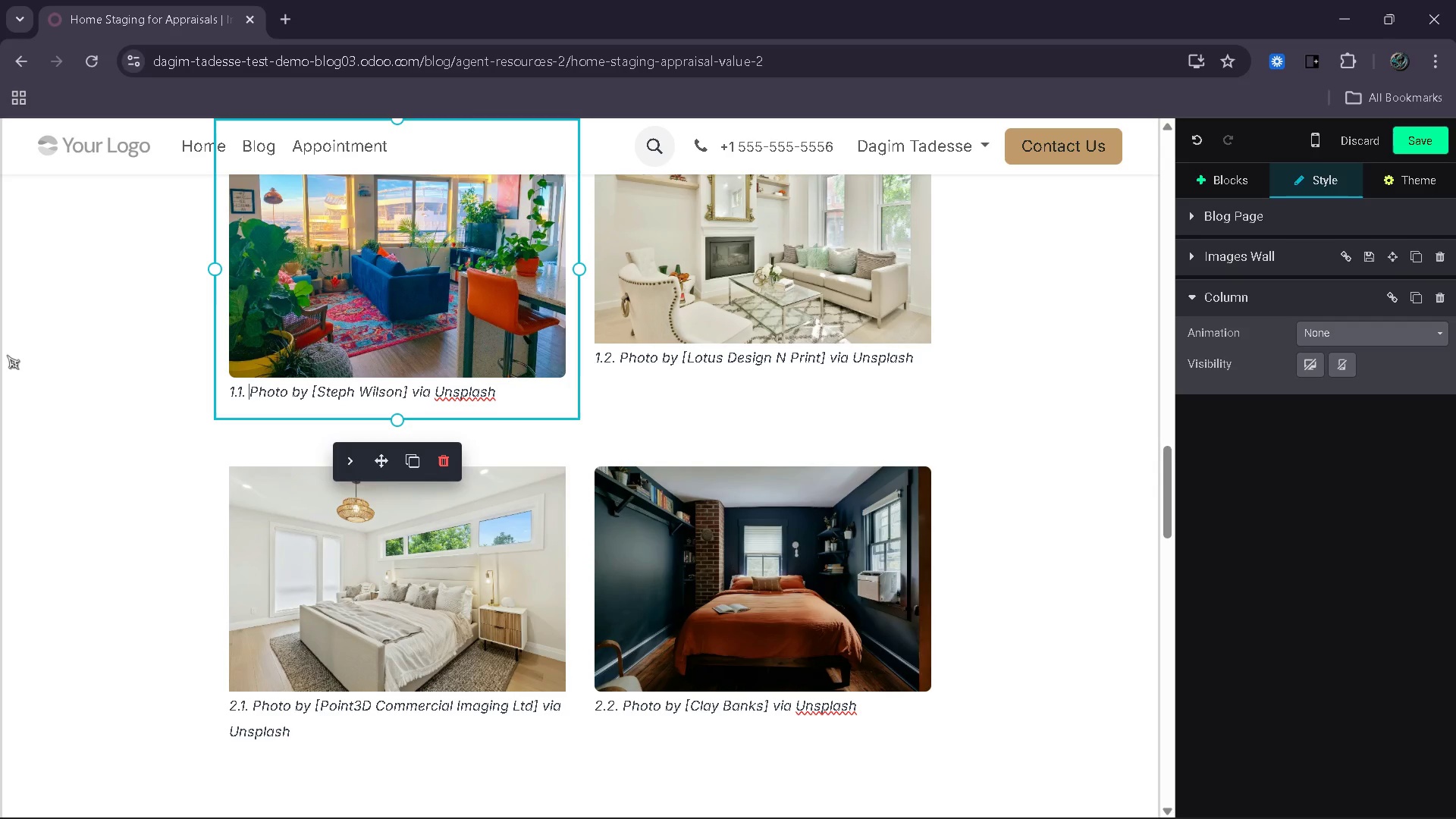 
left_click([167, 372])
 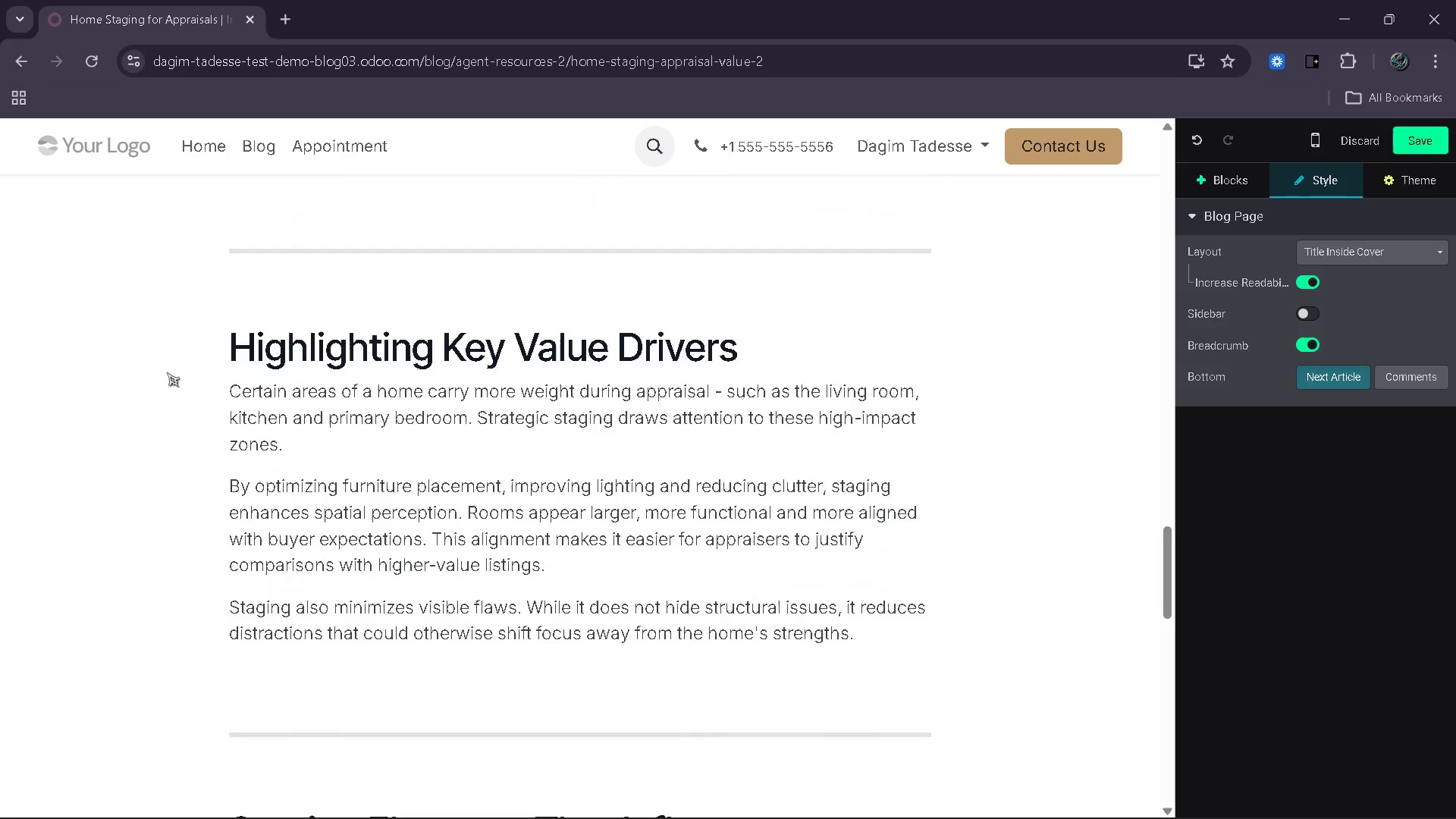 
wait(7.17)
 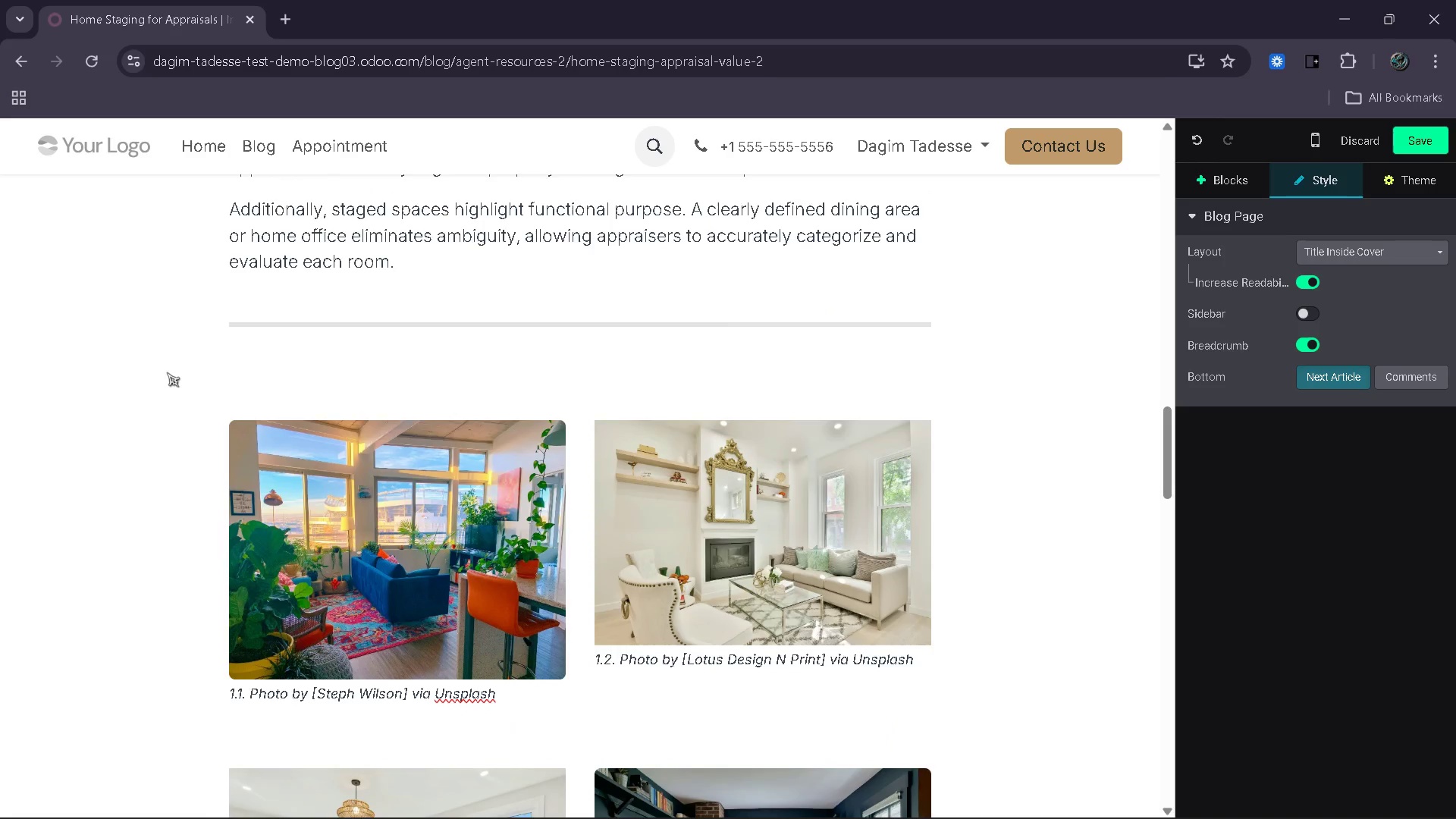 
left_click([584, 497])
 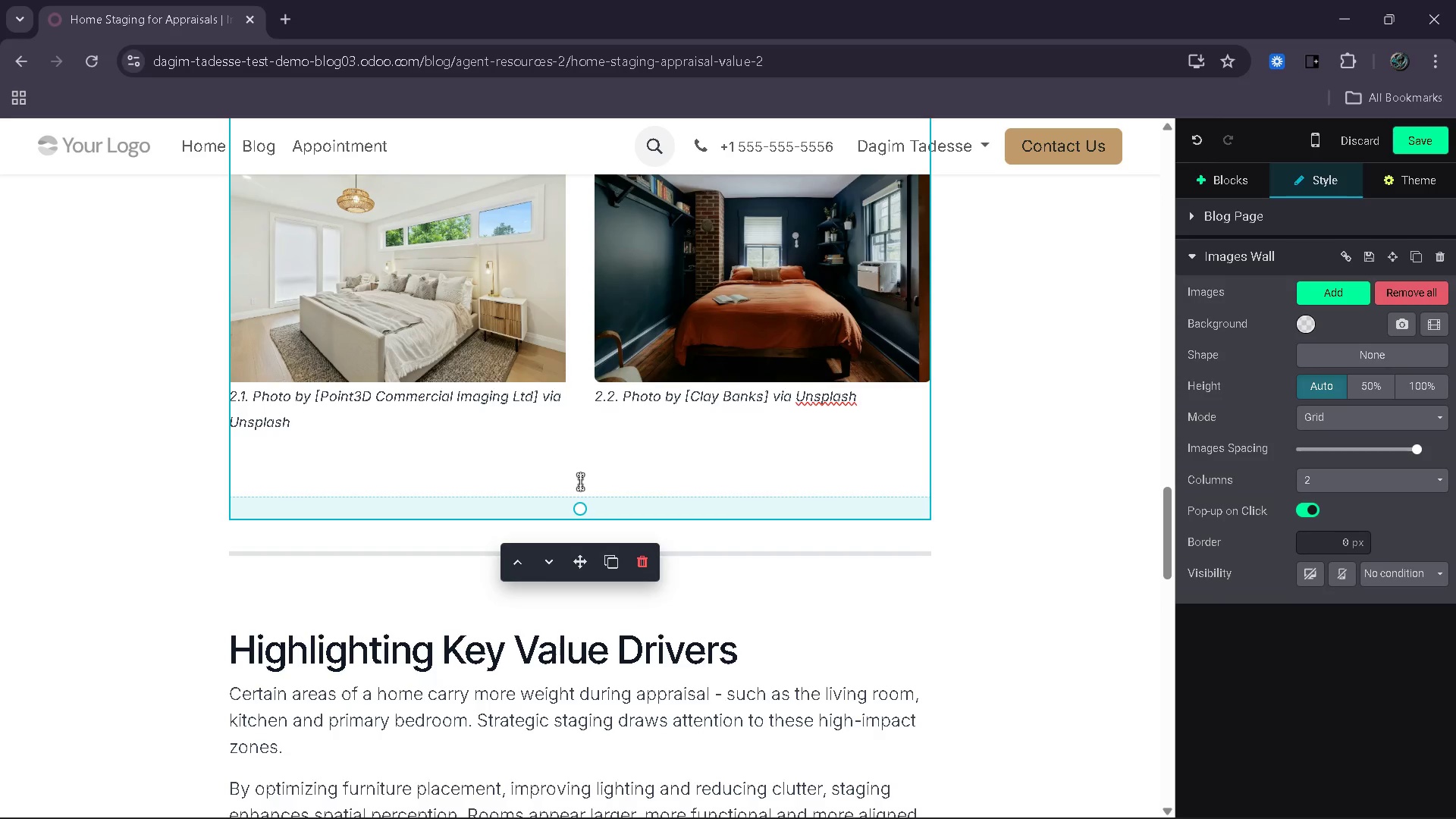 
left_click([580, 482])
 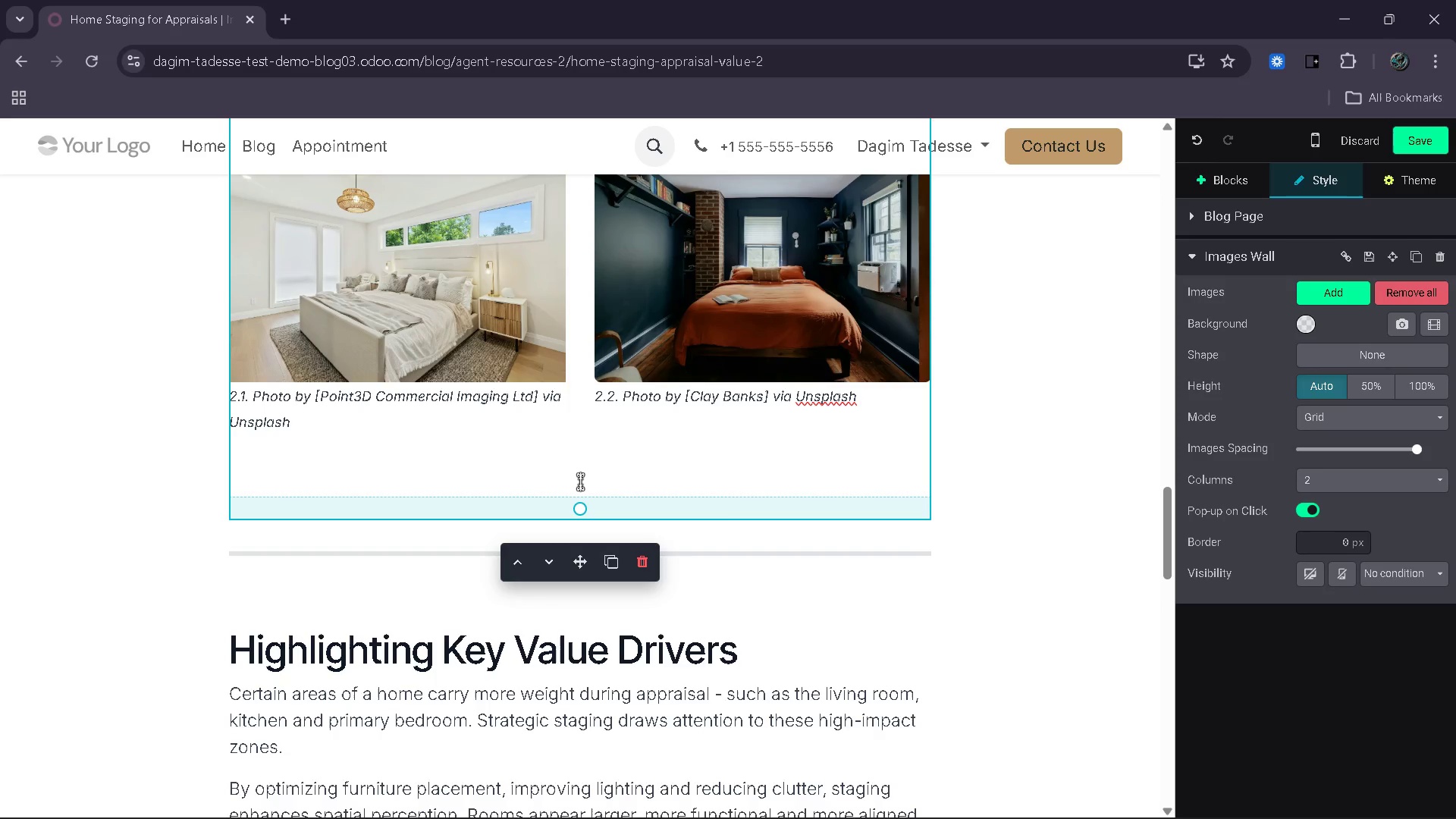 
left_click([580, 482])
 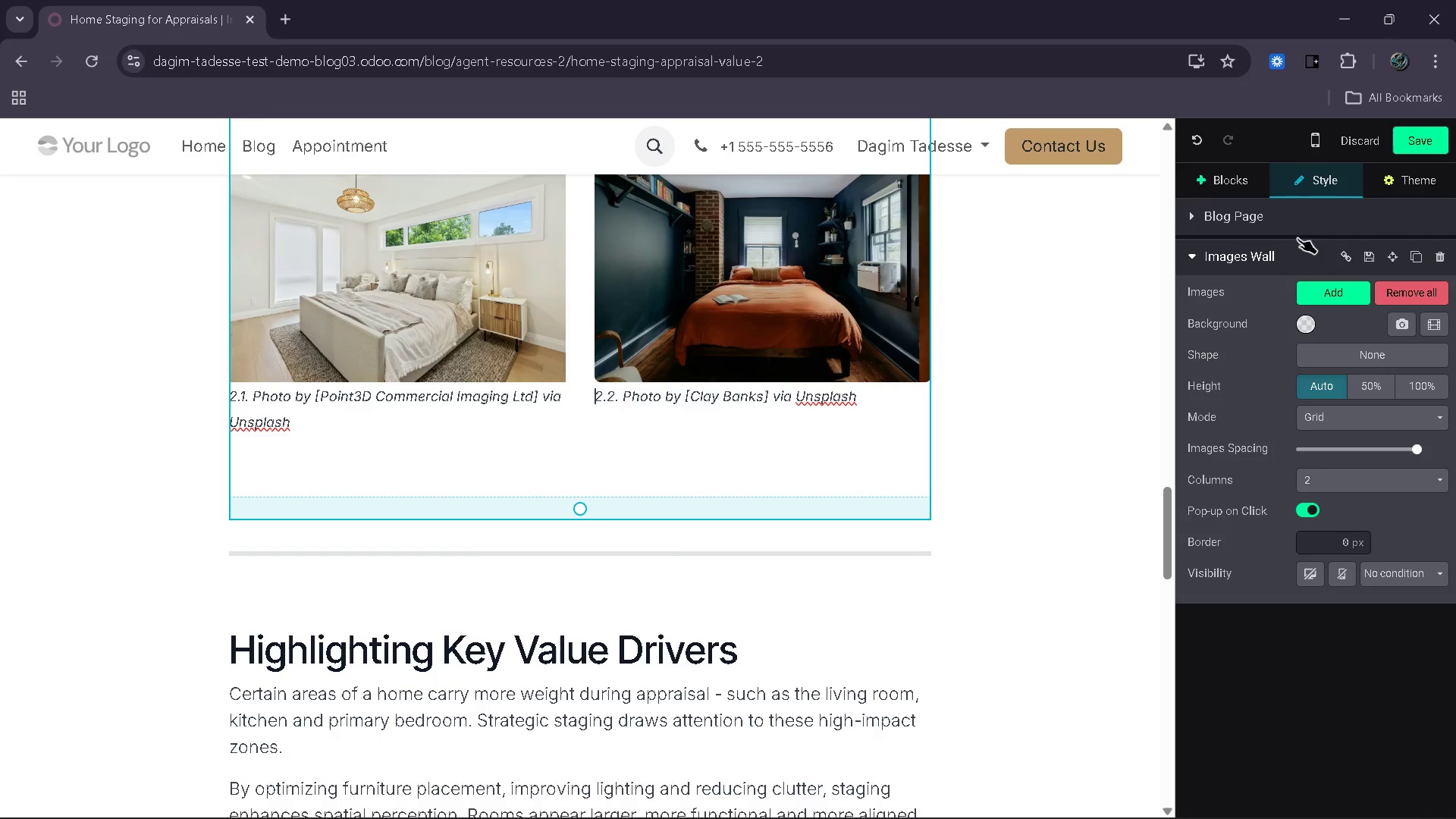 
left_click([1232, 181])
 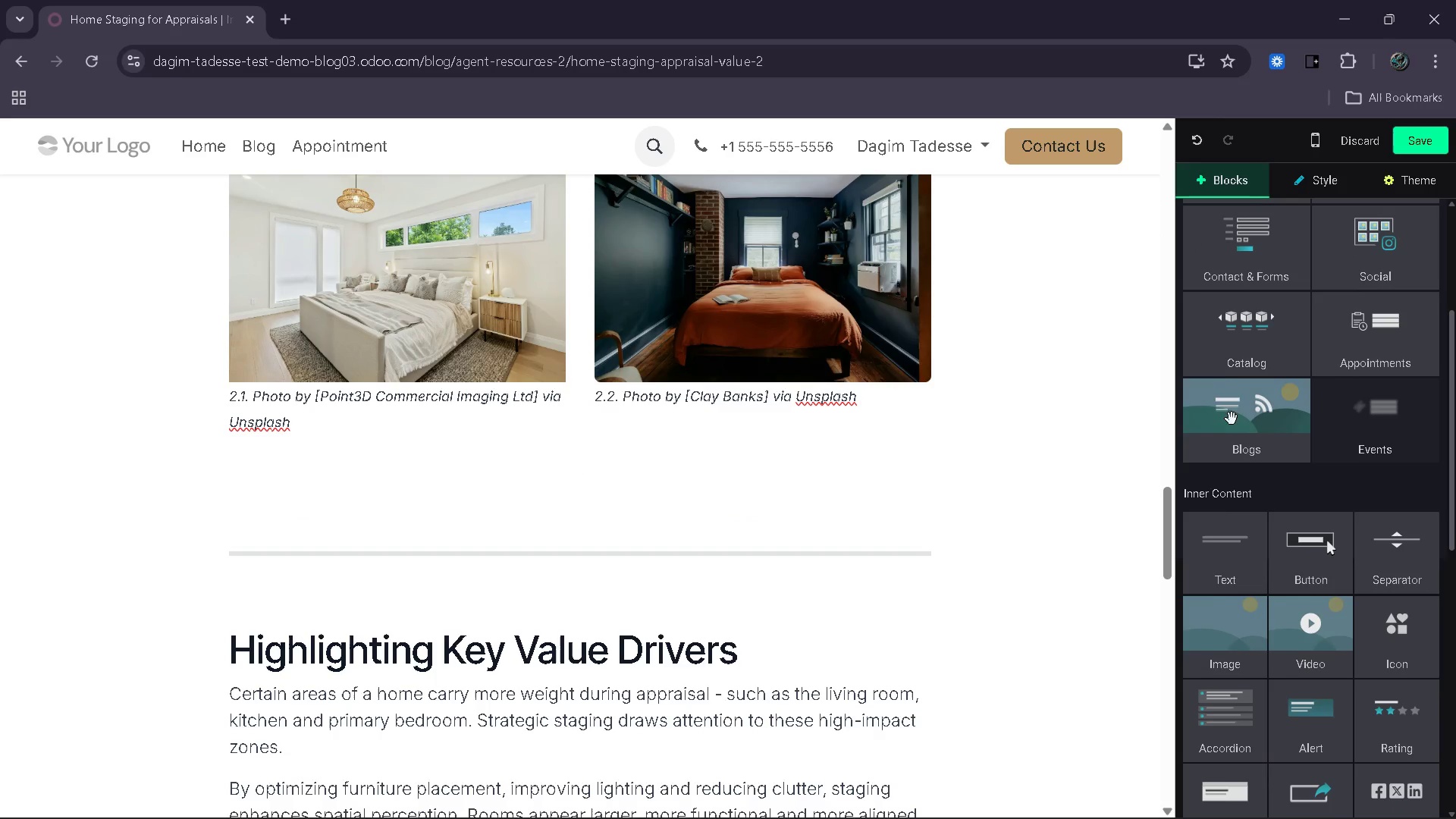 
left_click_drag(start_coordinate=[1218, 539], to_coordinate=[1398, 479])
 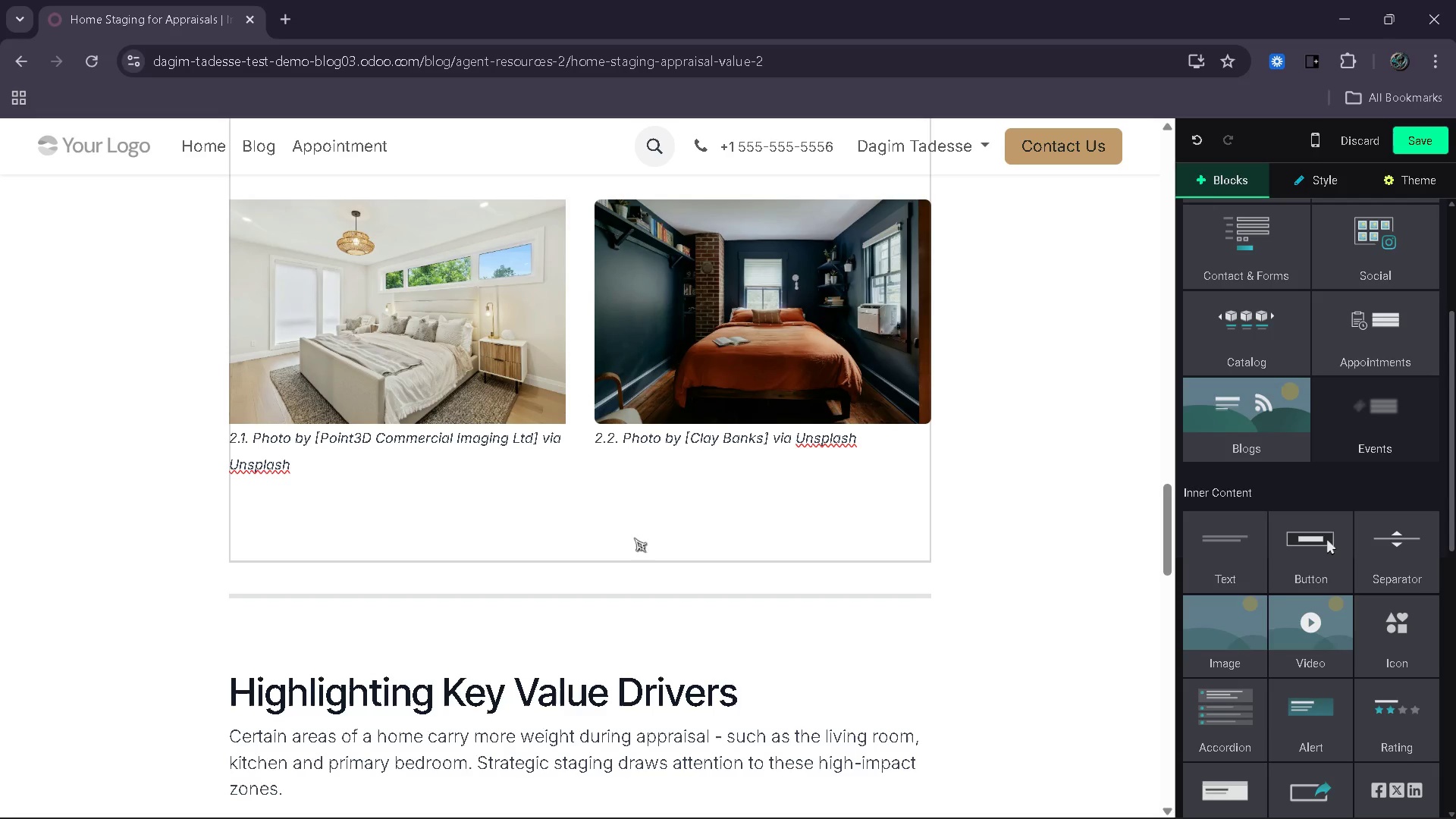 
left_click([651, 535])
 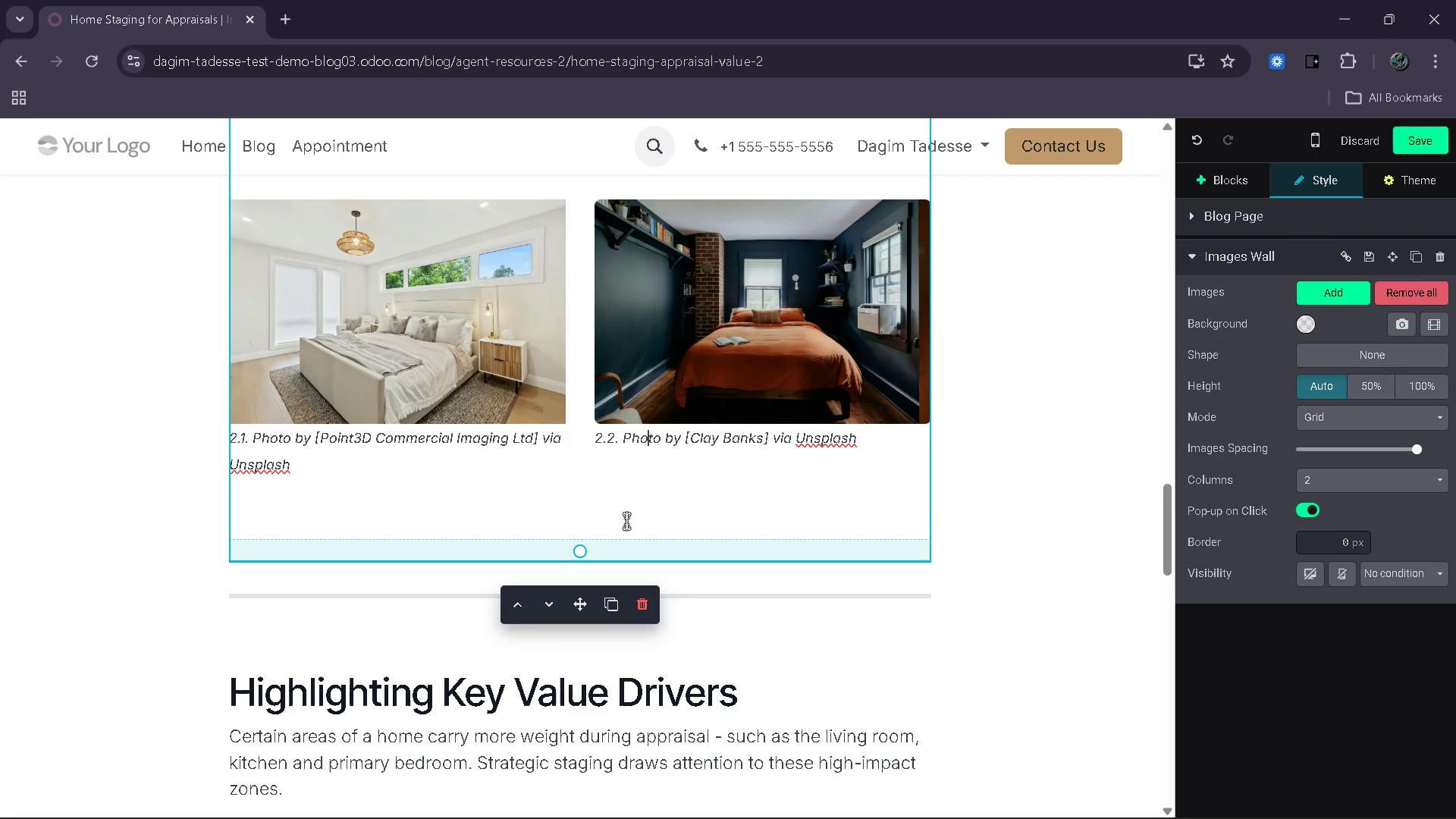 
wait(6.22)
 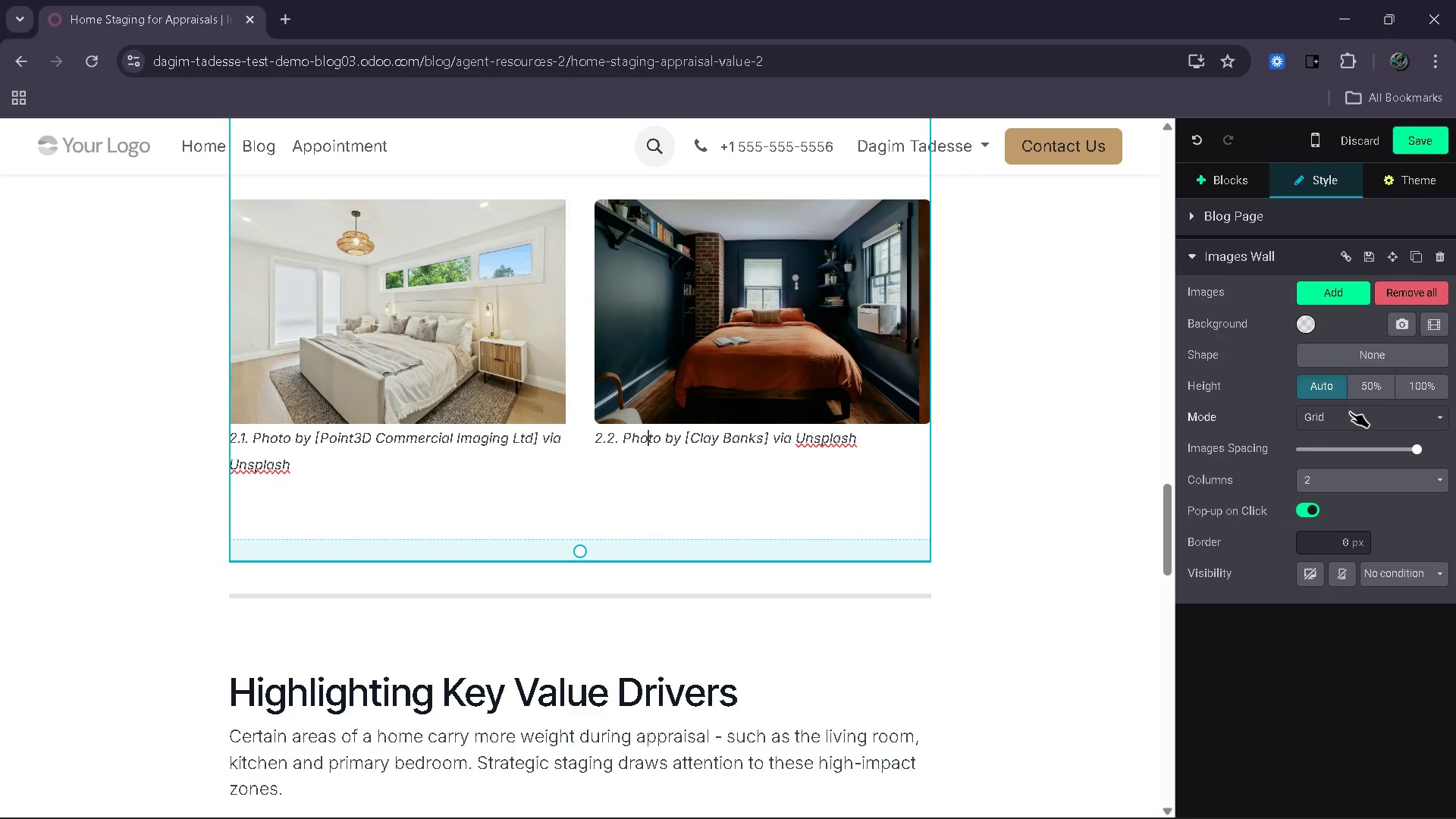 
left_click_drag(start_coordinate=[617, 548], to_coordinate=[631, 540])
 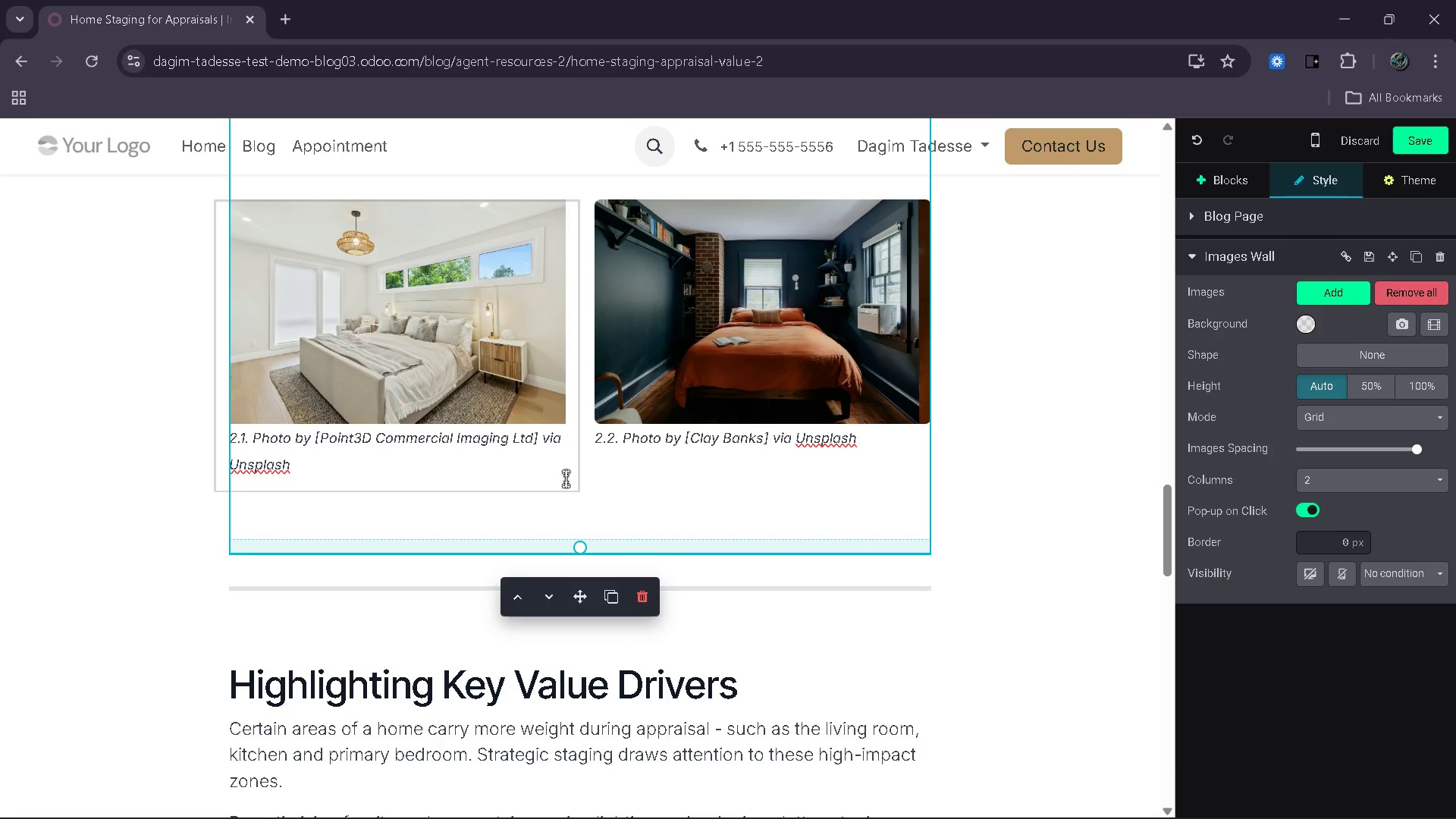 
left_click([592, 520])
 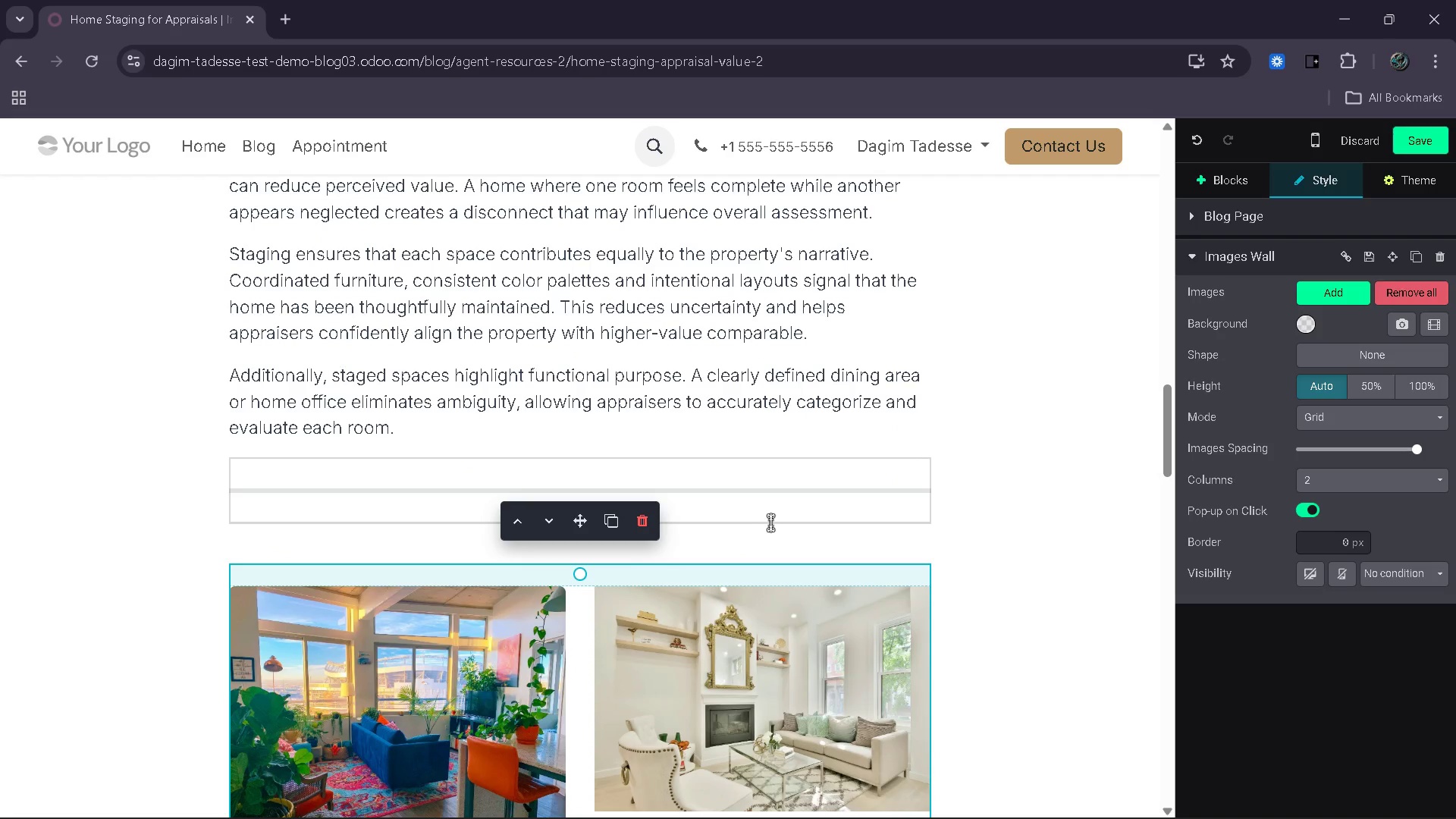 
wait(7.97)
 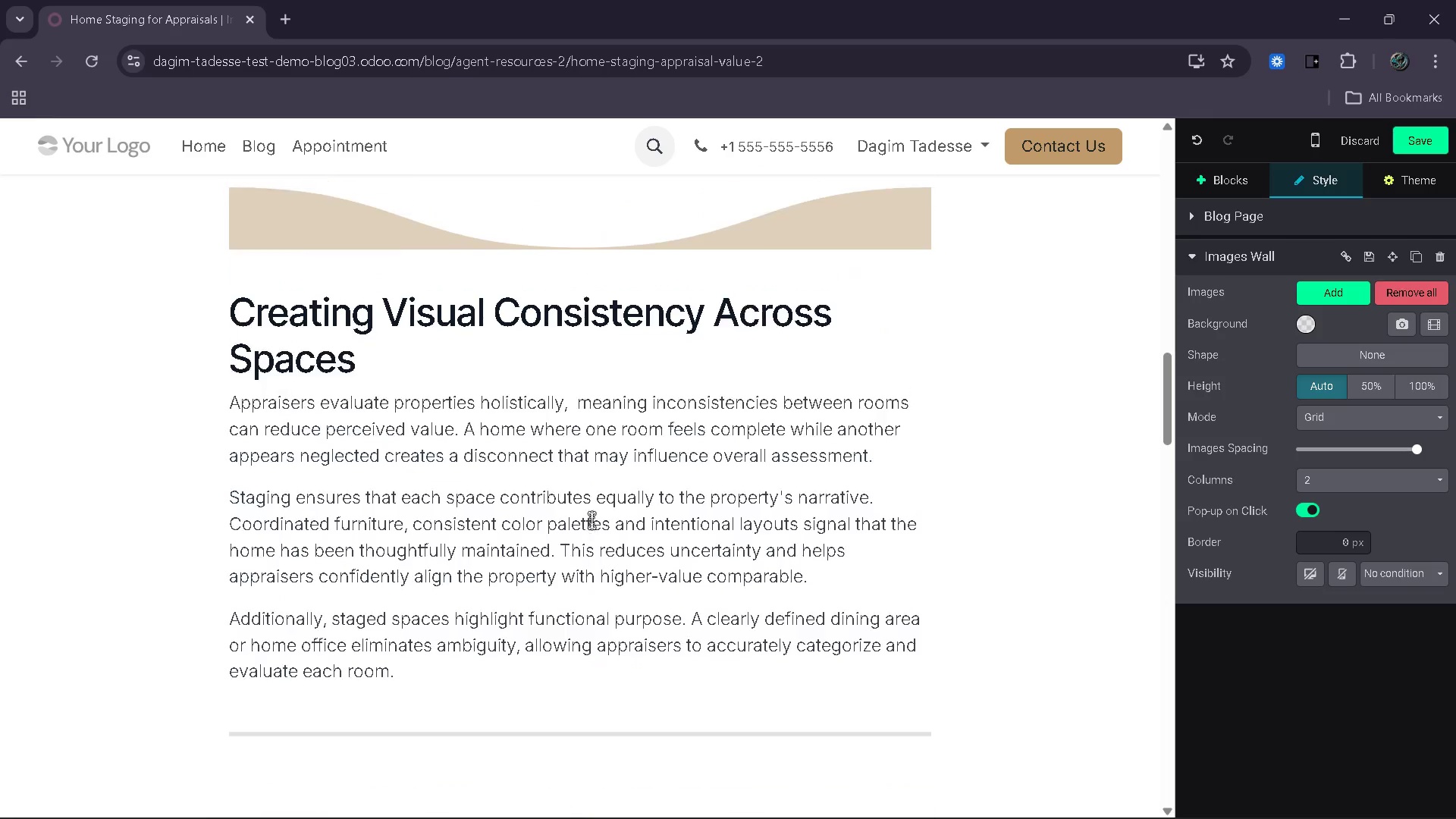 
left_click([1222, 183])
 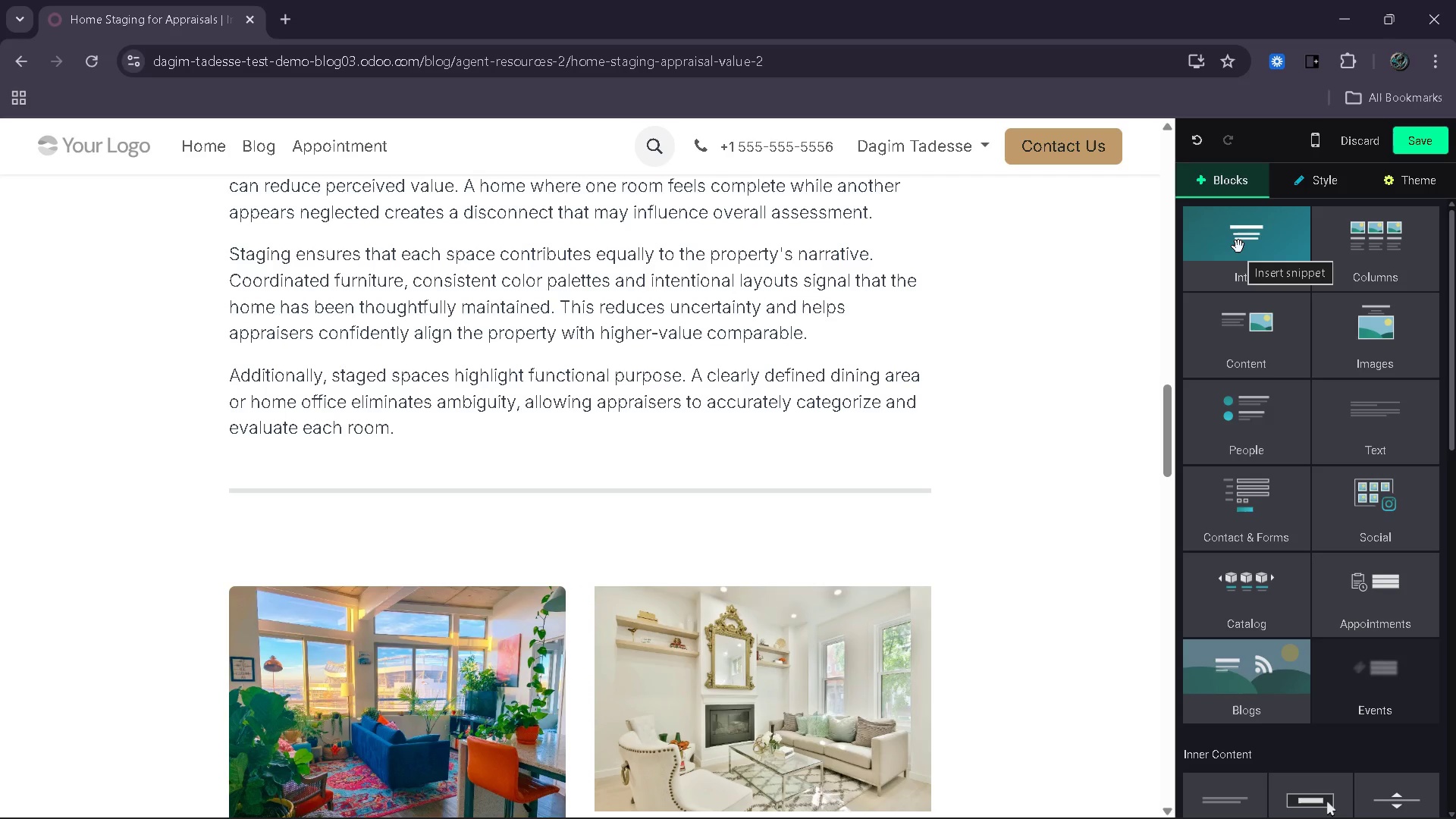 
wait(6.78)
 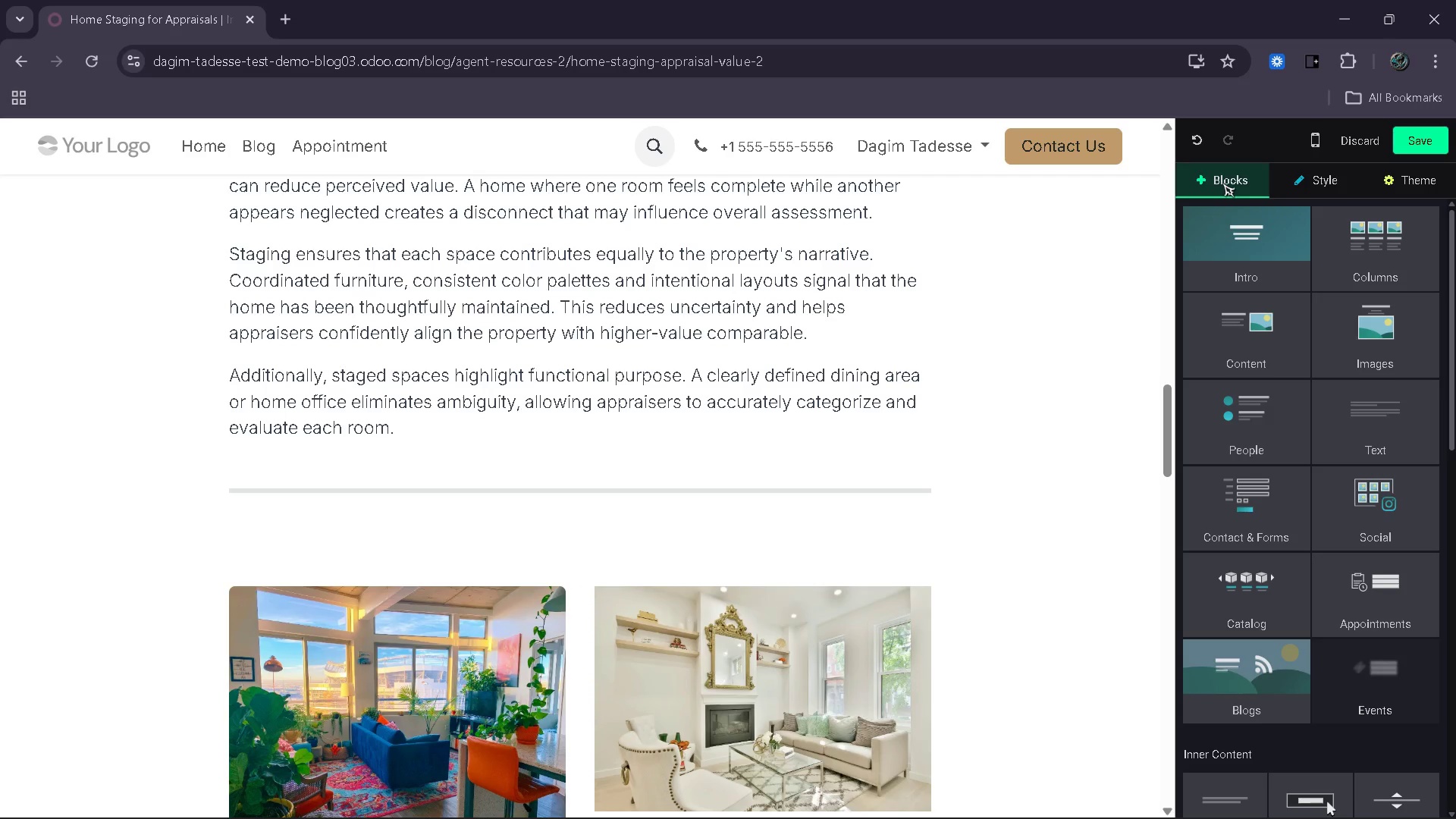 
left_click_drag(start_coordinate=[1277, 250], to_coordinate=[550, 543])
 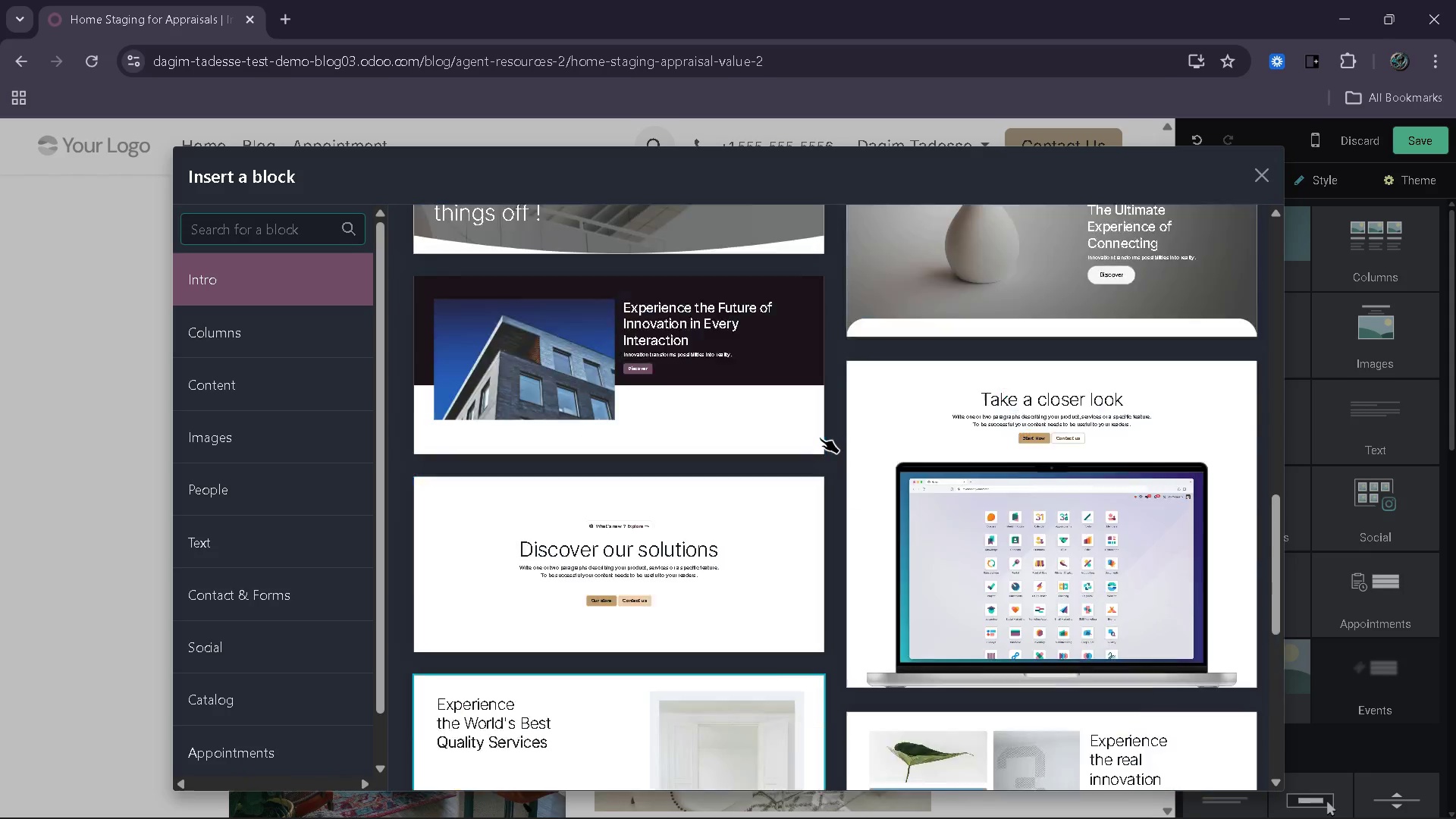 
wait(10.53)
 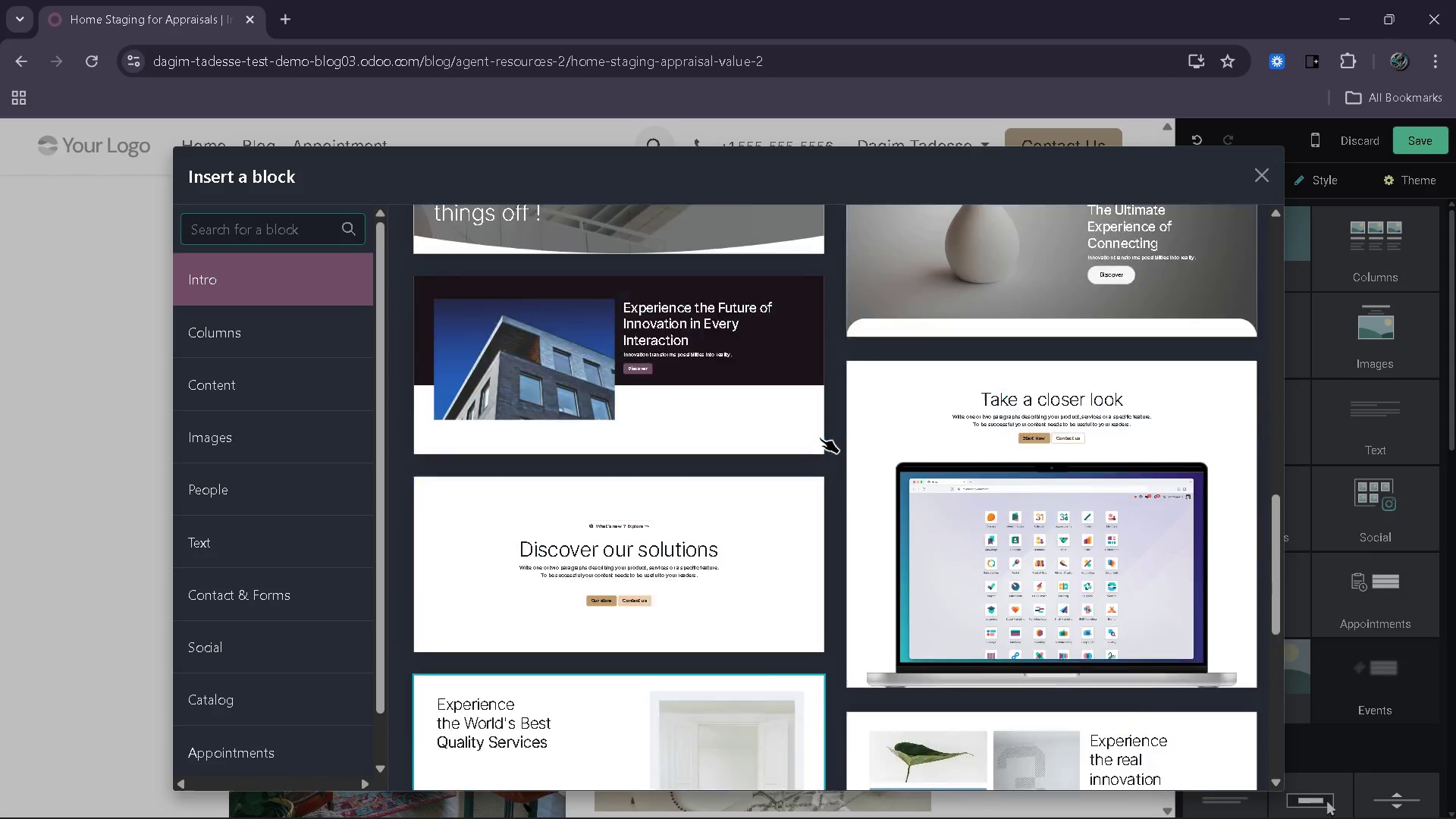 
left_click([766, 422])
 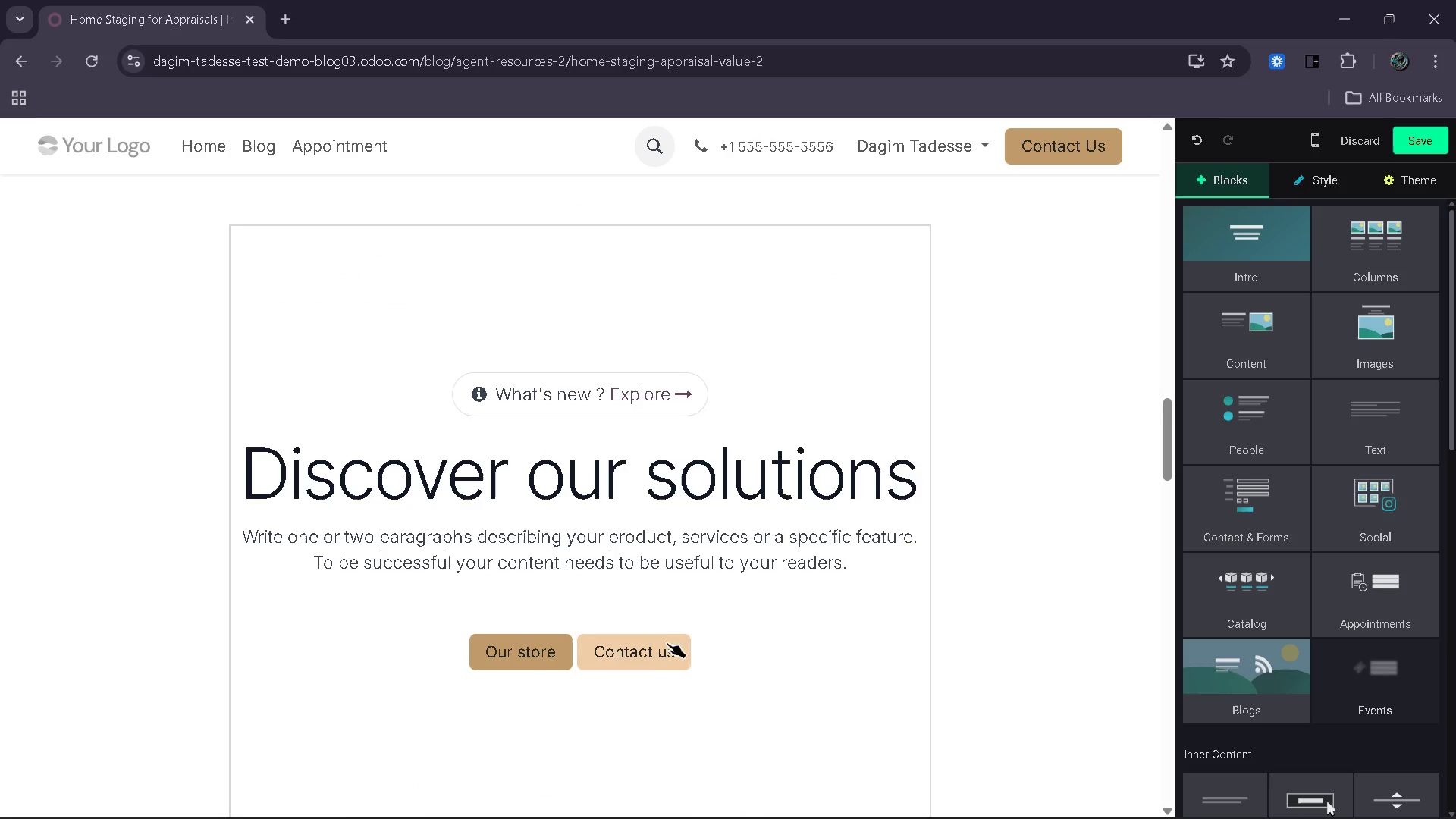 
left_click([621, 663])
 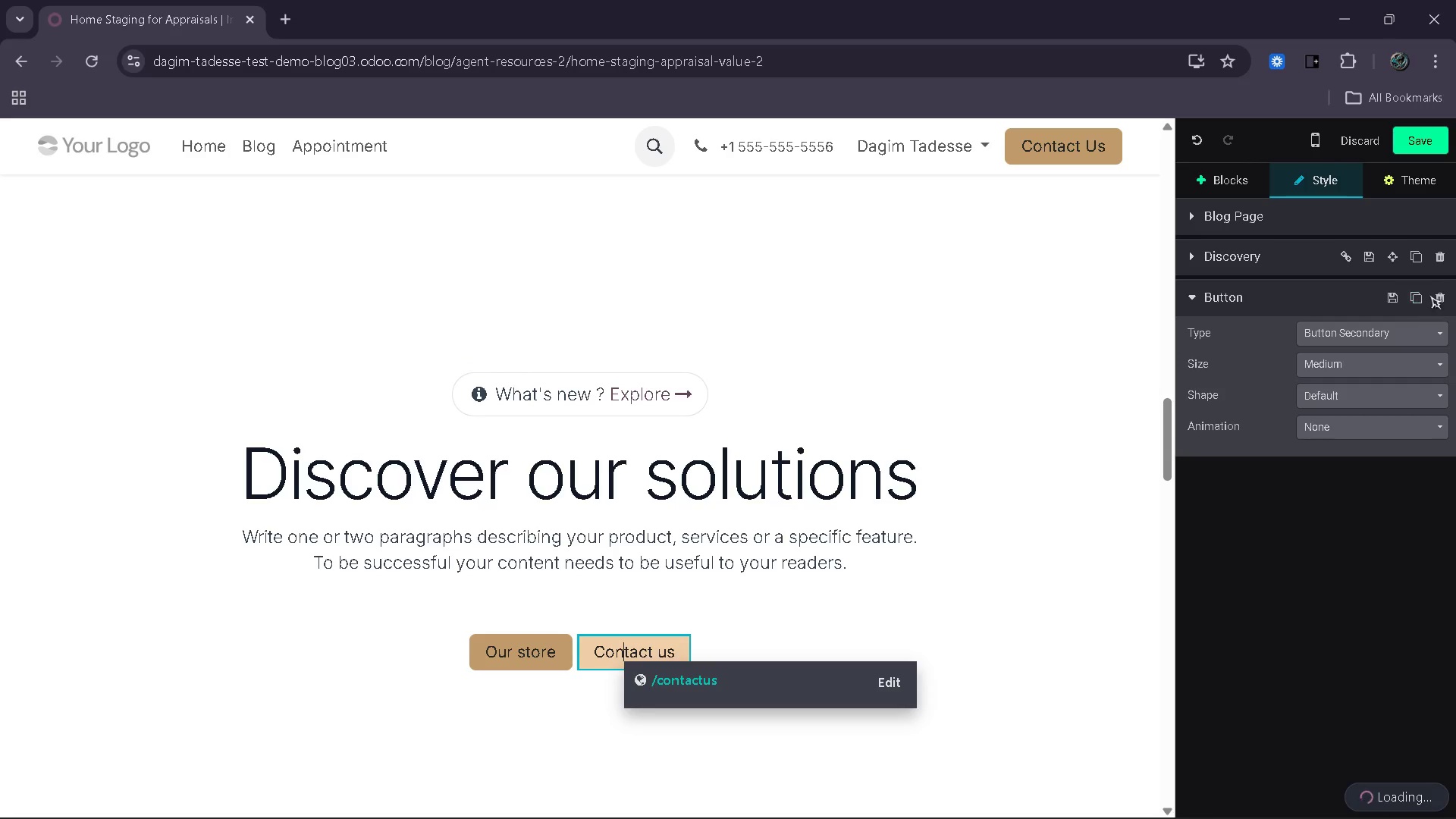 
left_click([1447, 291])
 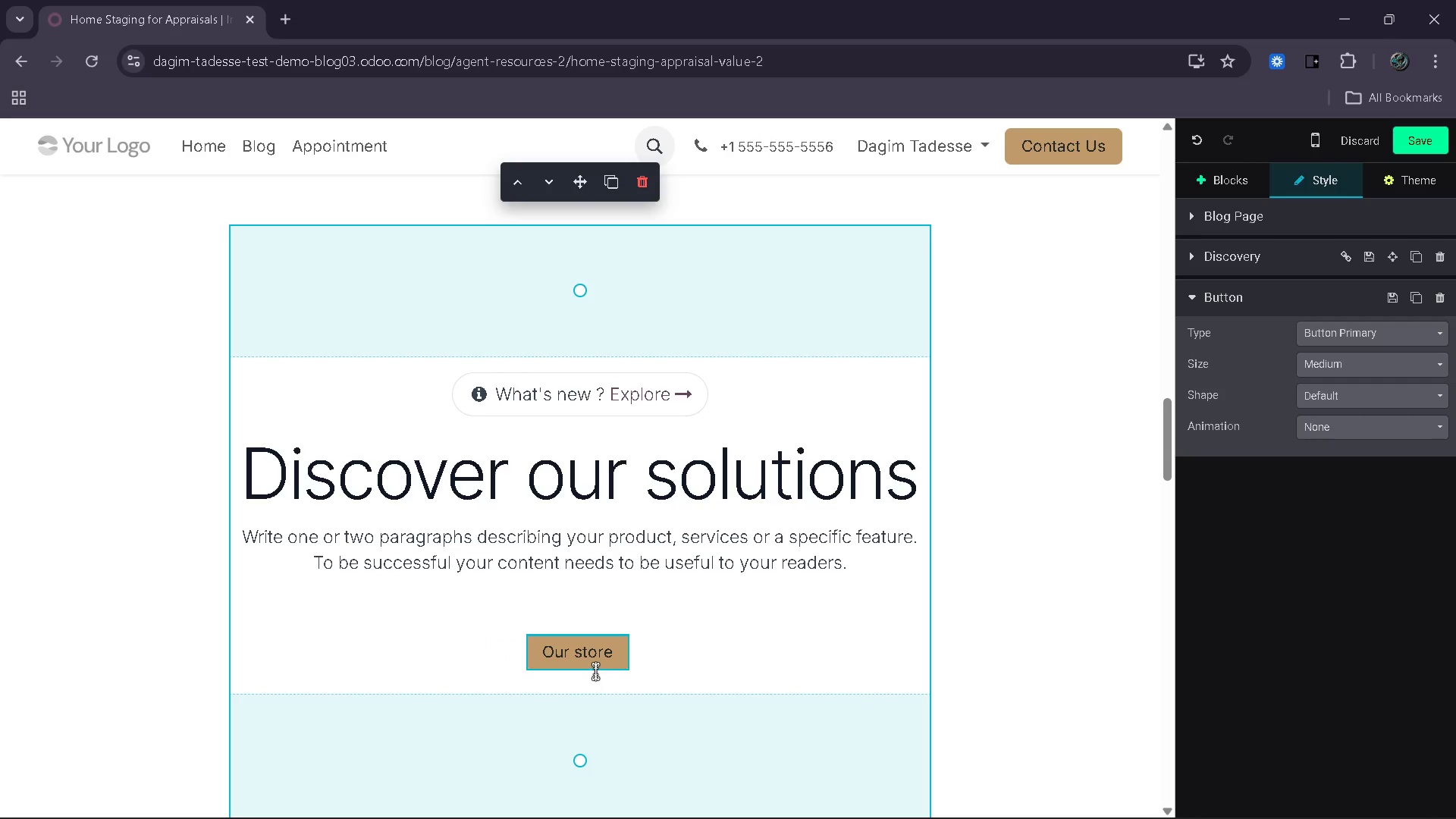 
left_click([618, 639])
 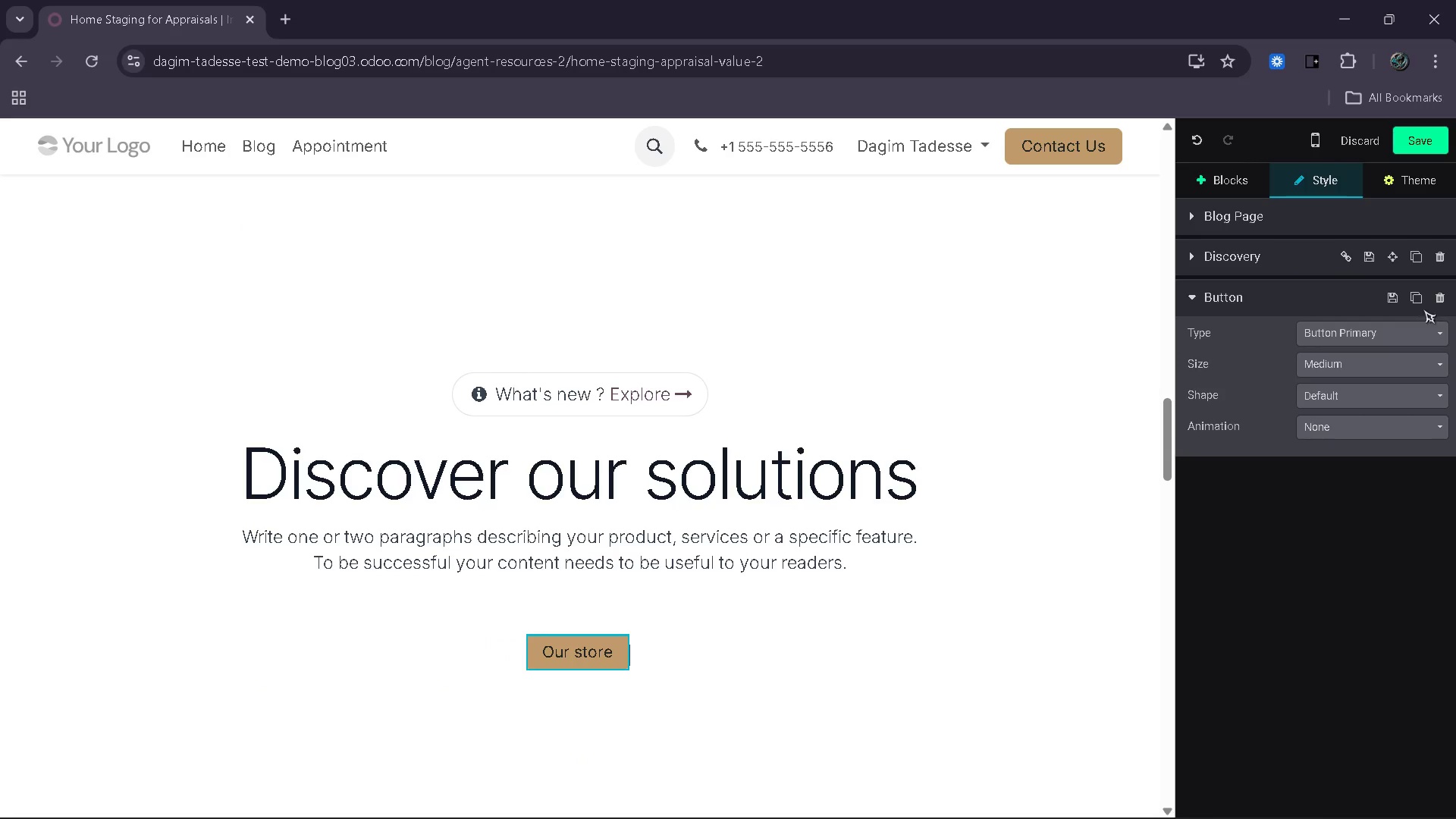 
left_click([1439, 300])
 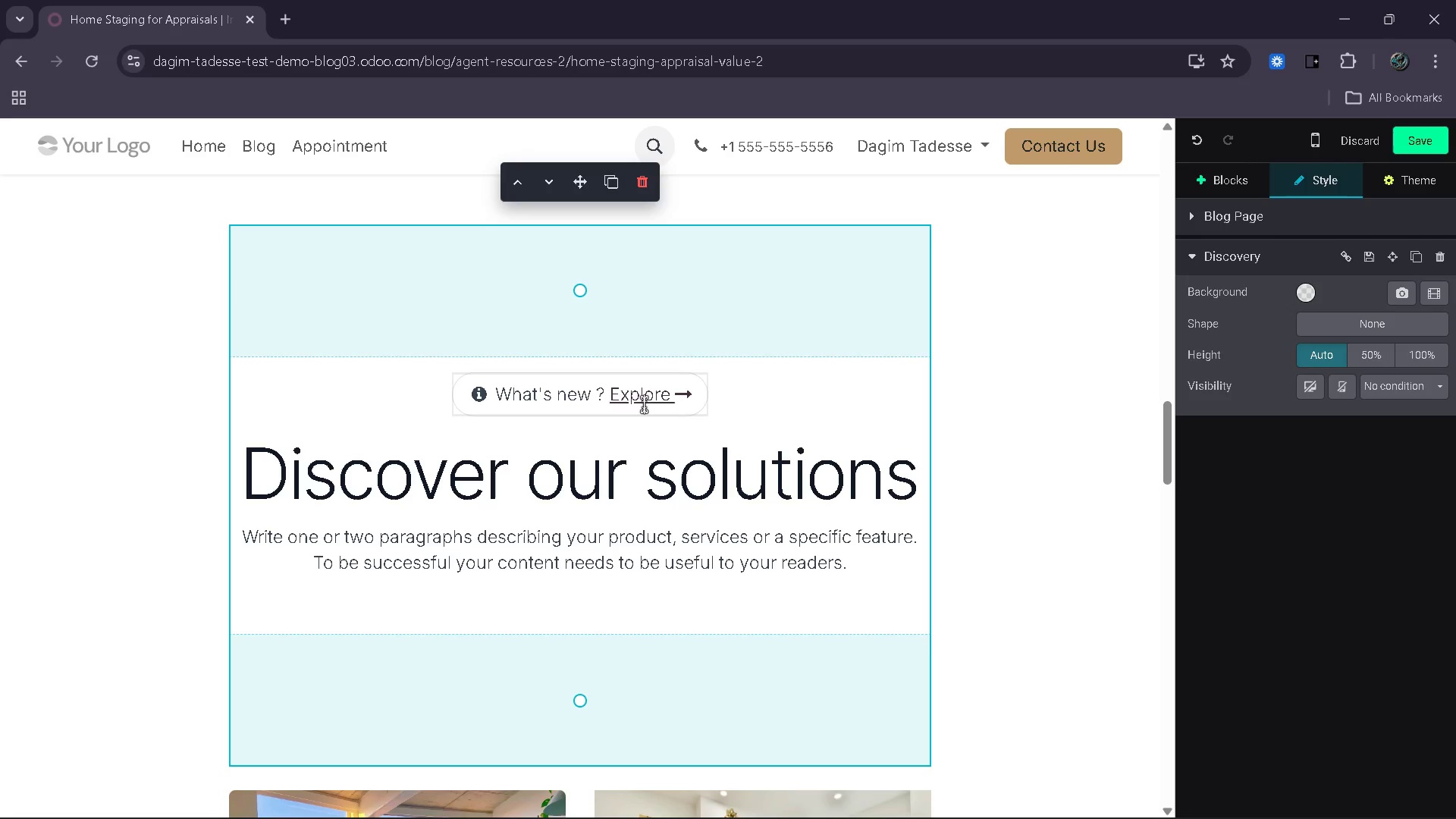 
left_click([636, 410])
 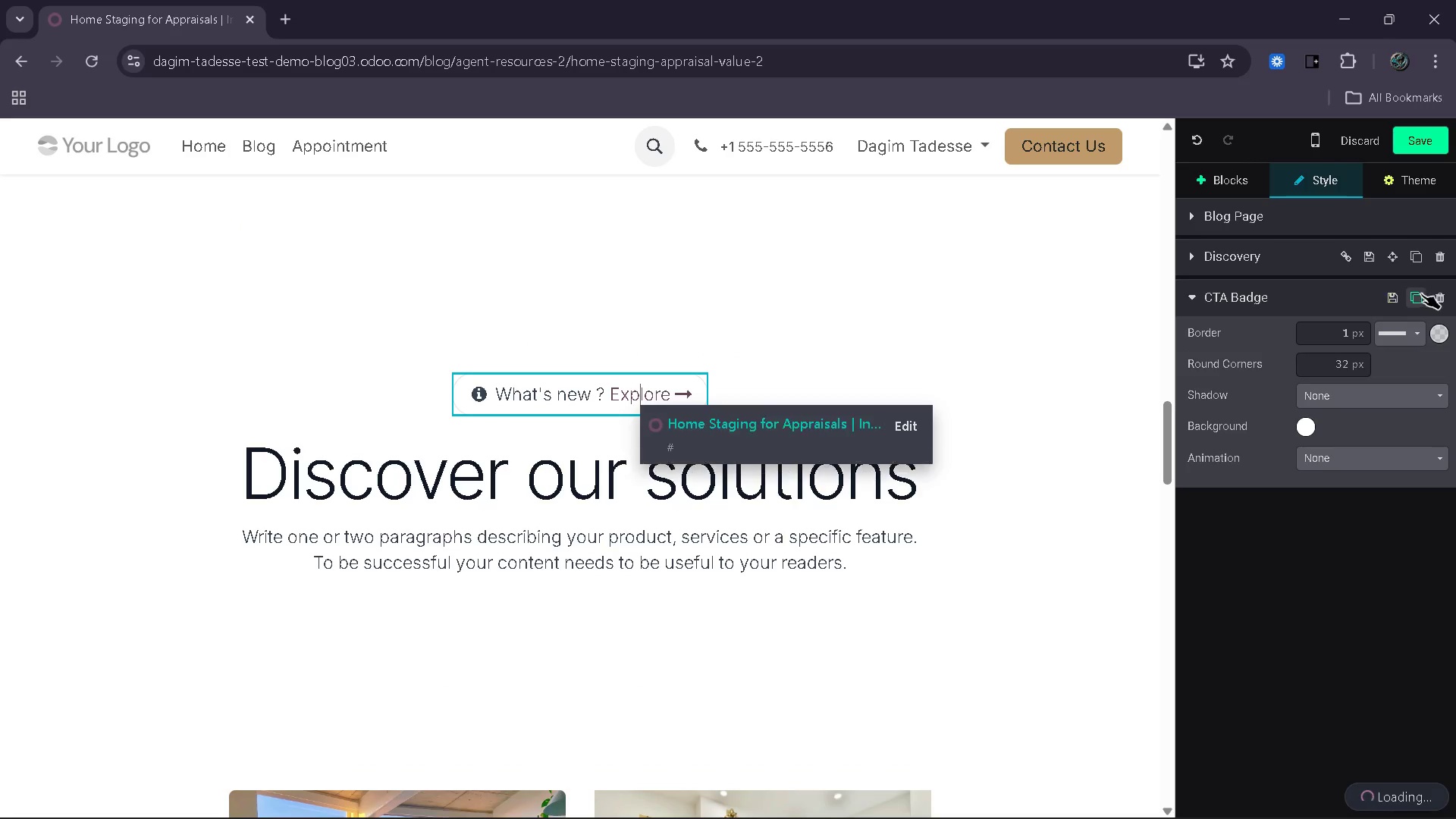 
left_click([1442, 296])
 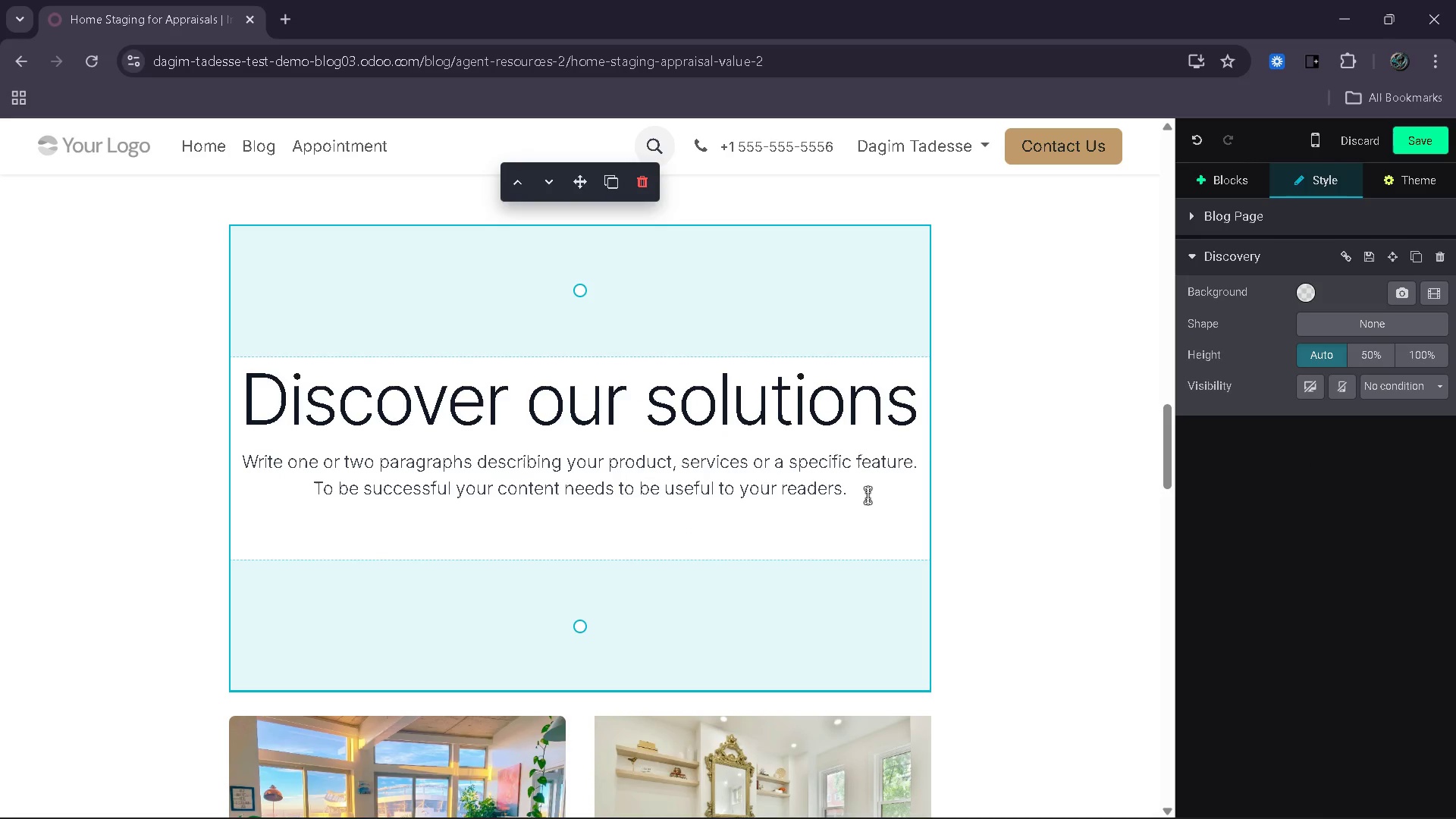 
left_click_drag(start_coordinate=[868, 495], to_coordinate=[180, 459])
 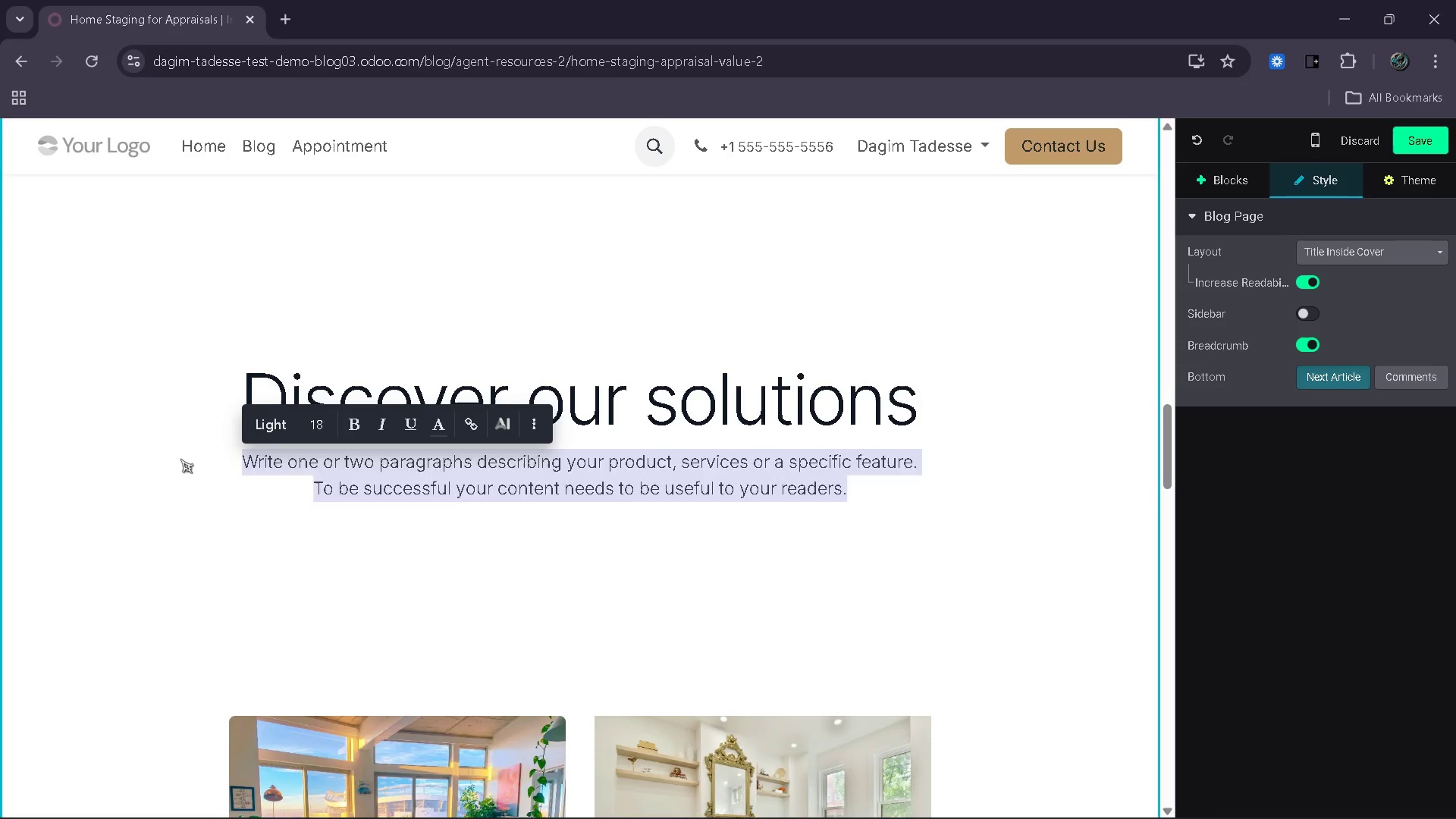 
key(Backspace)
 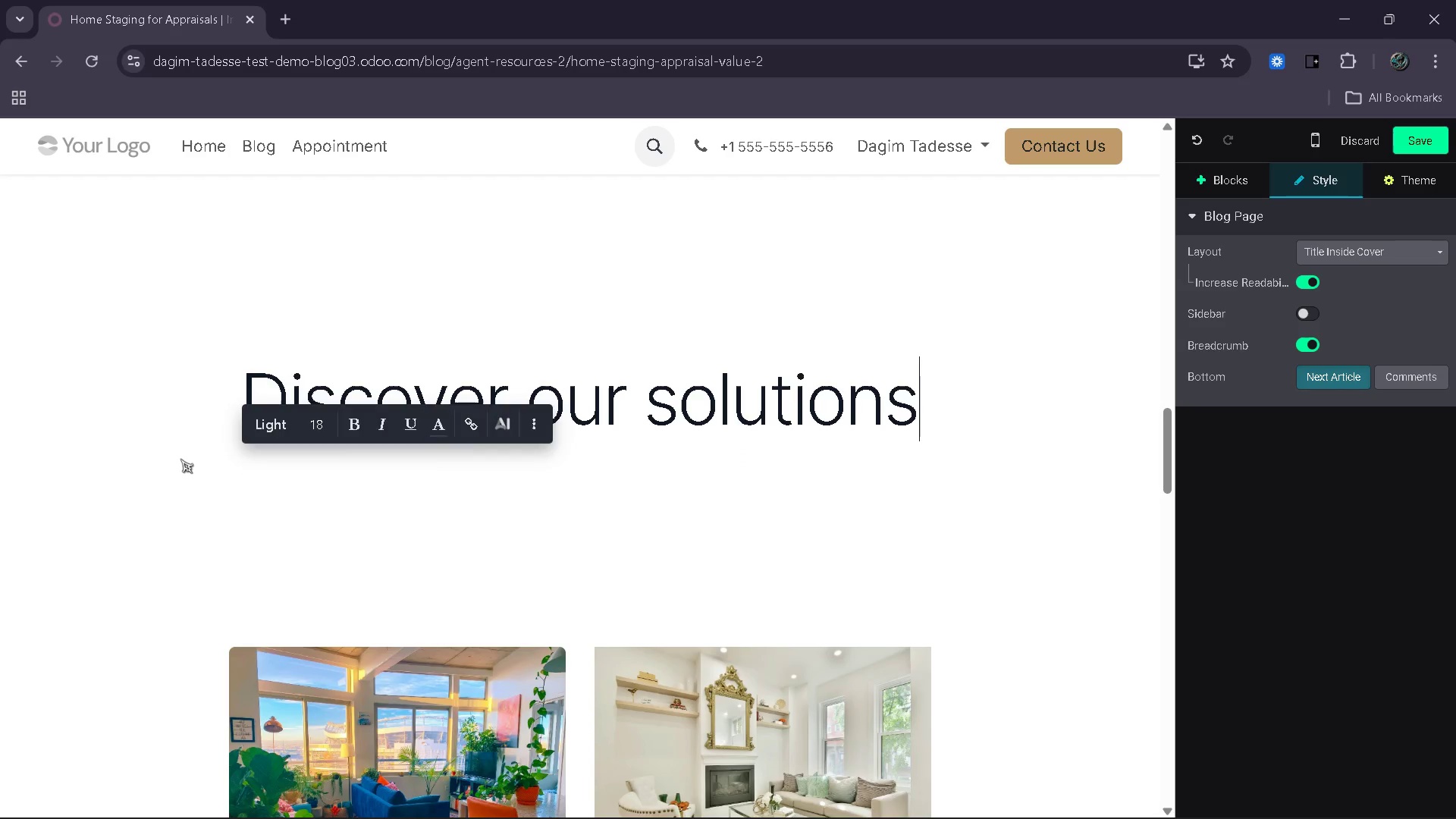 
key(Backspace)
 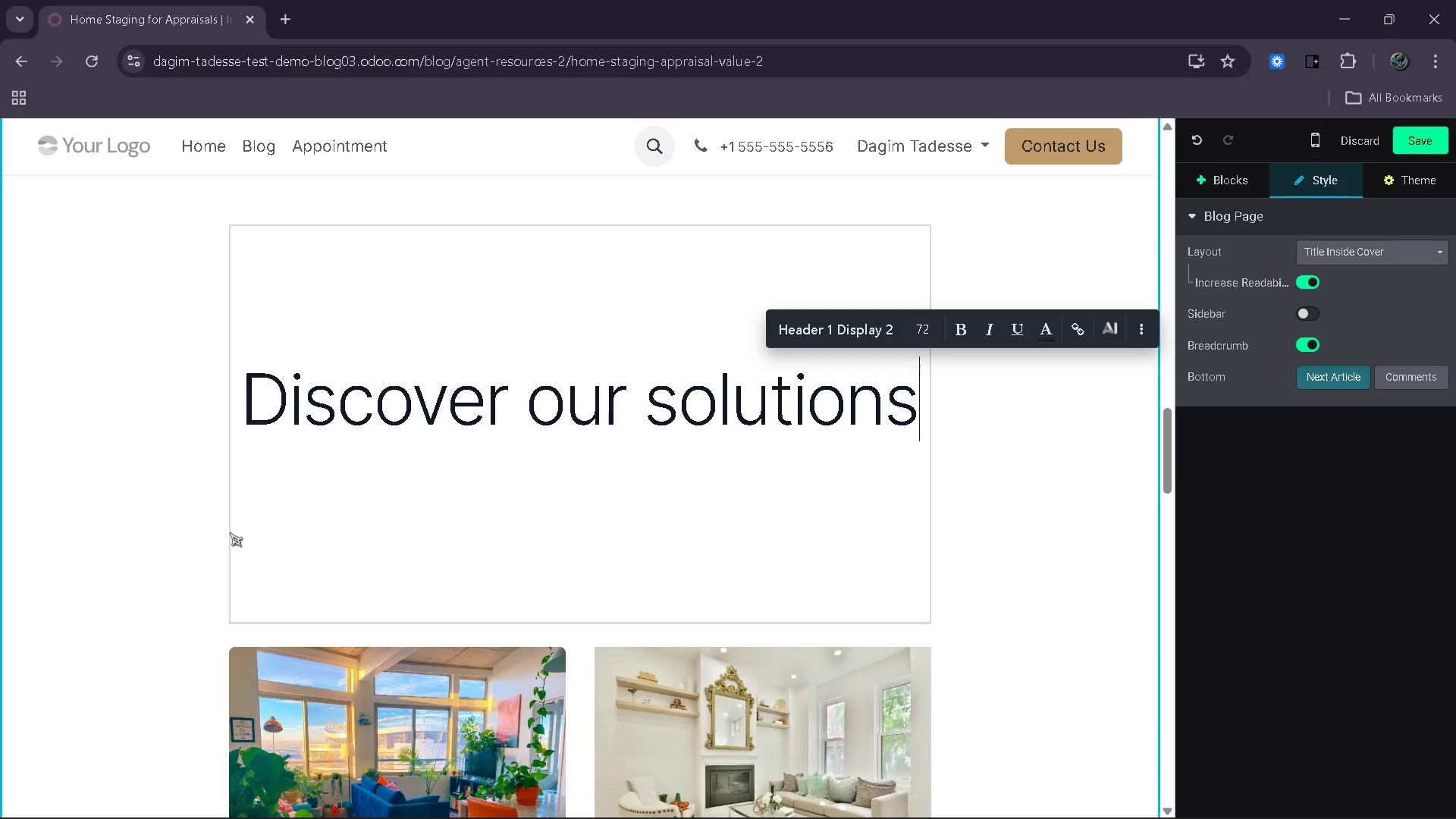 
left_click([592, 562])
 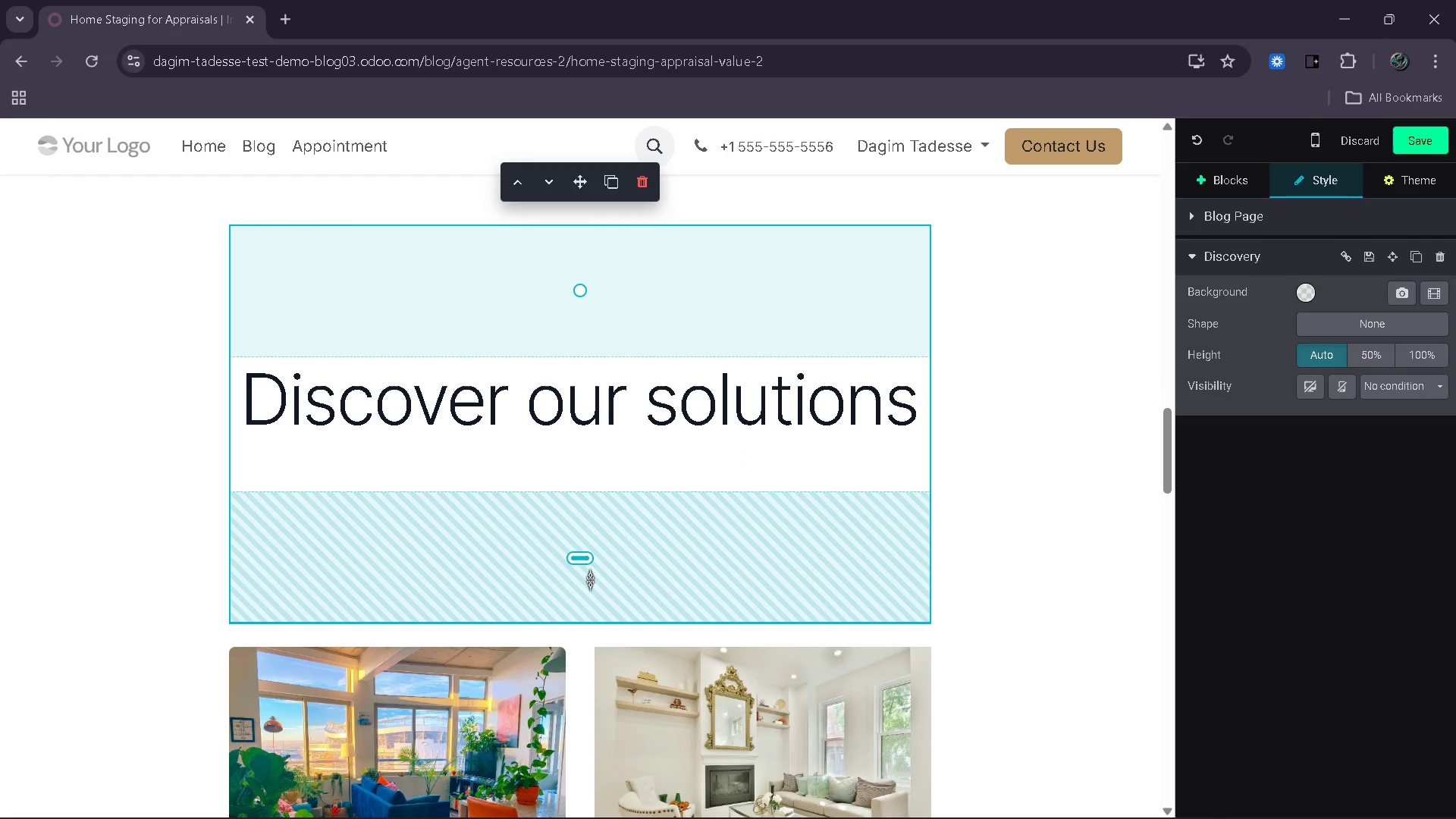 
left_click_drag(start_coordinate=[590, 579], to_coordinate=[607, 441])
 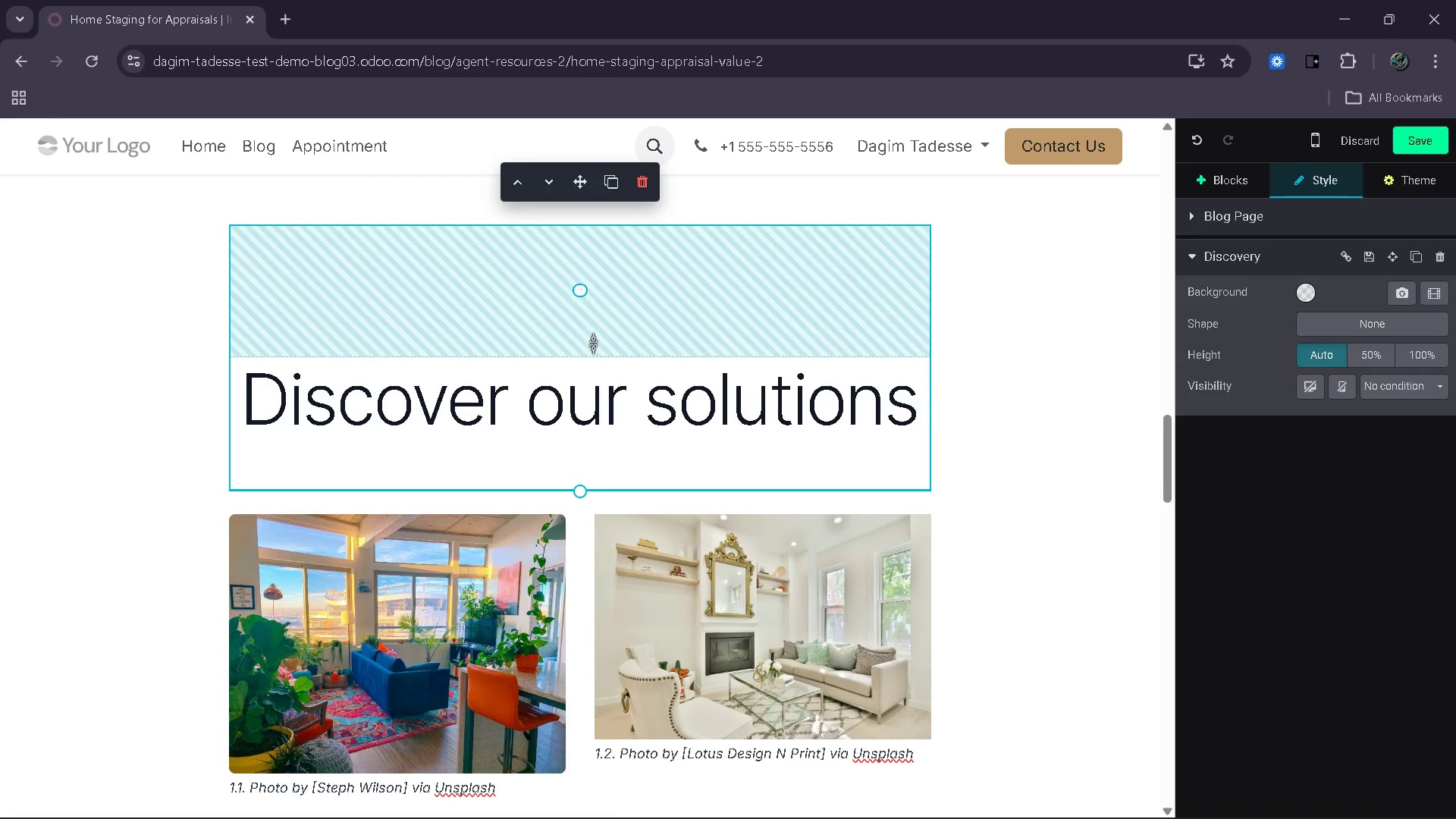 
left_click_drag(start_coordinate=[593, 343], to_coordinate=[616, 210])
 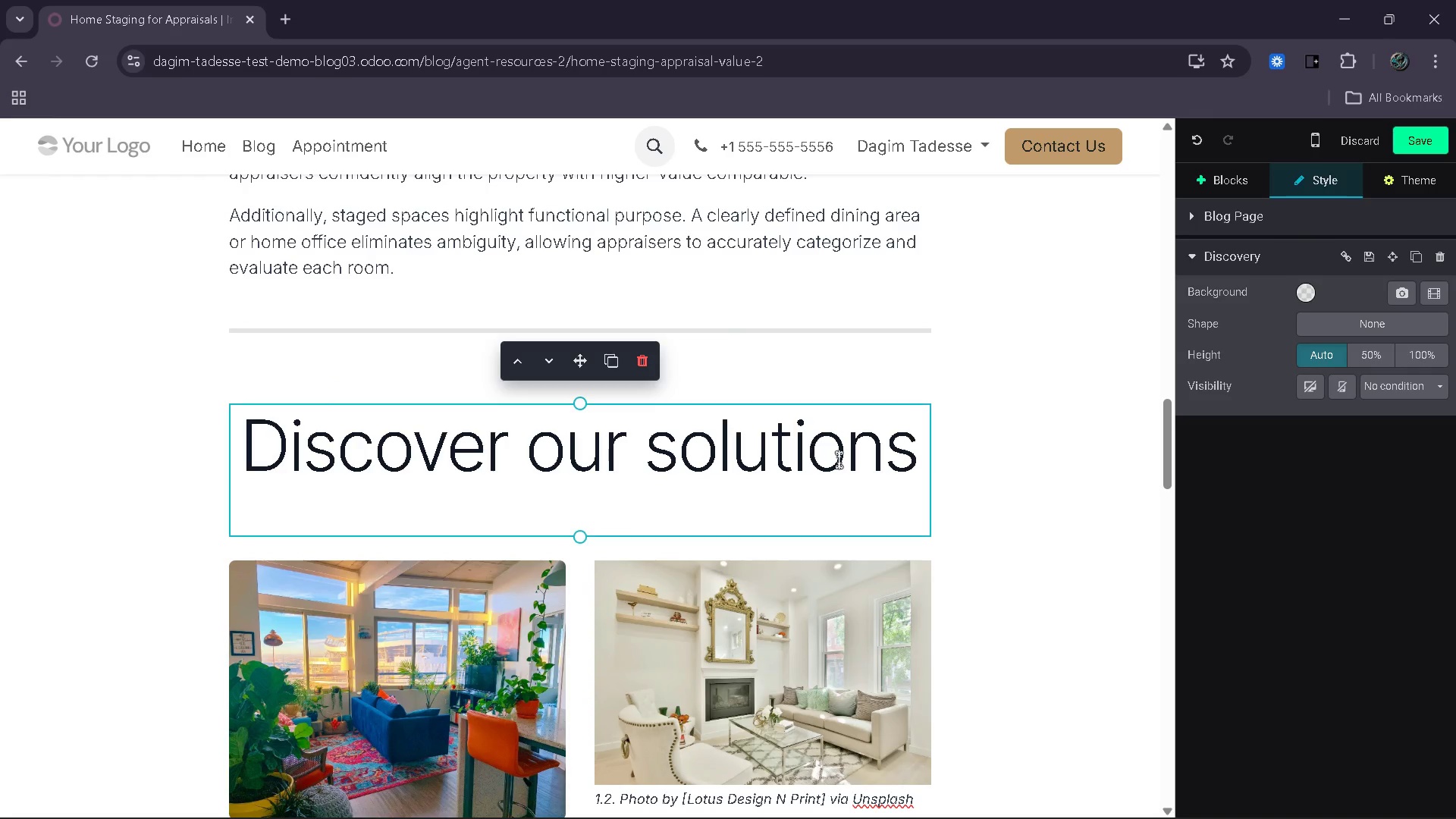 
left_click_drag(start_coordinate=[914, 463], to_coordinate=[253, 409])
 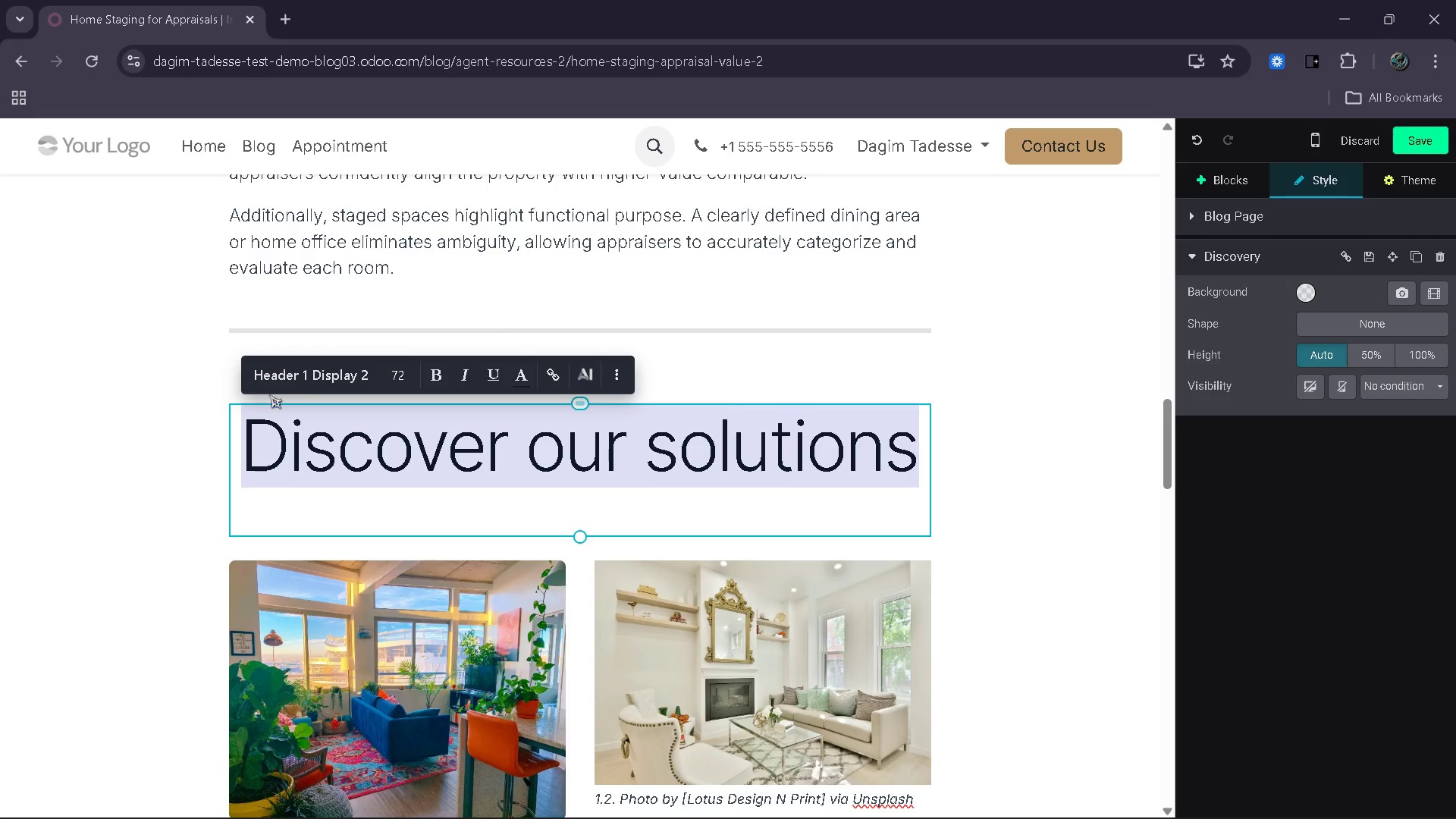 
left_click([302, 377])
 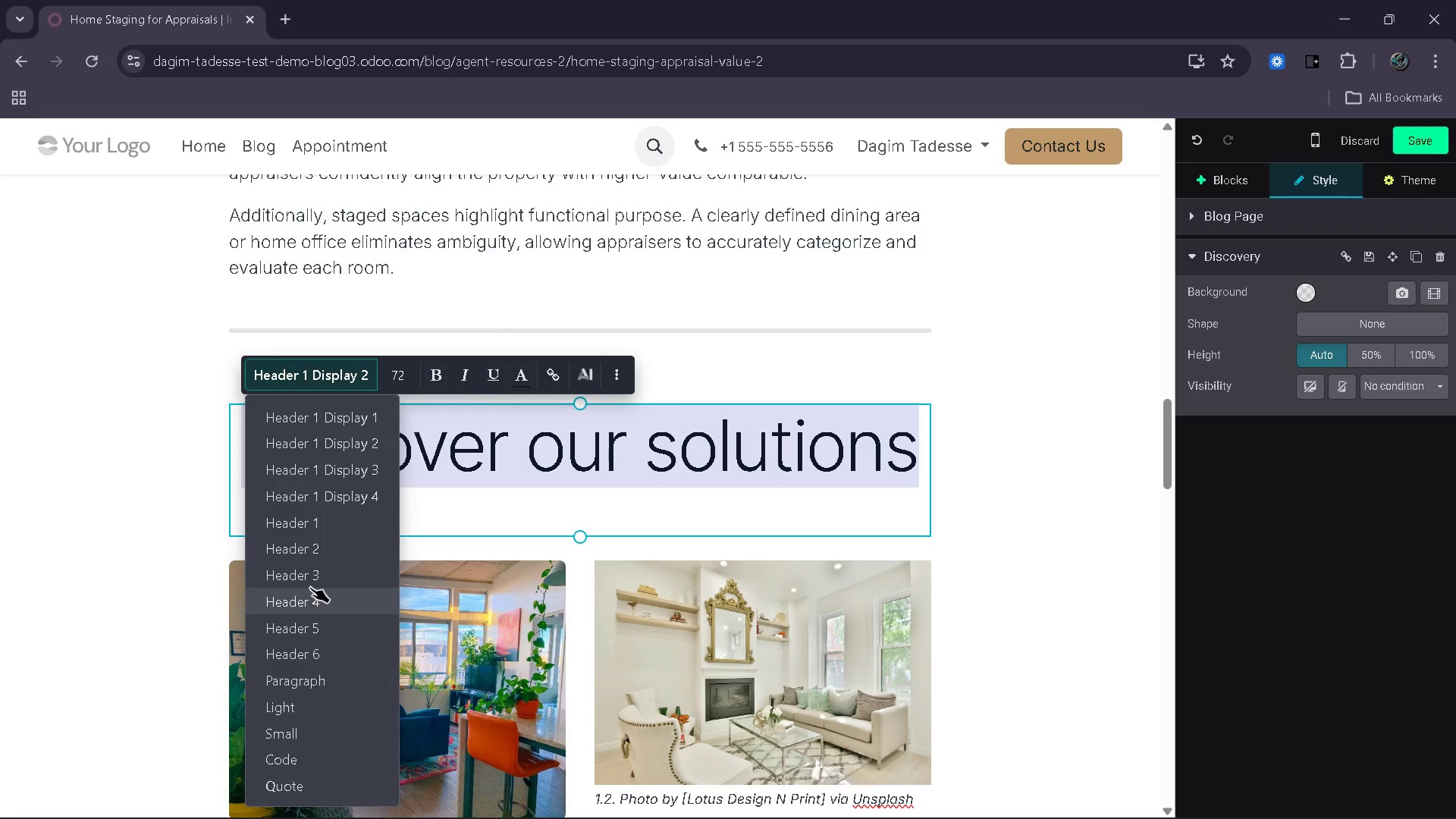 
left_click([312, 586])
 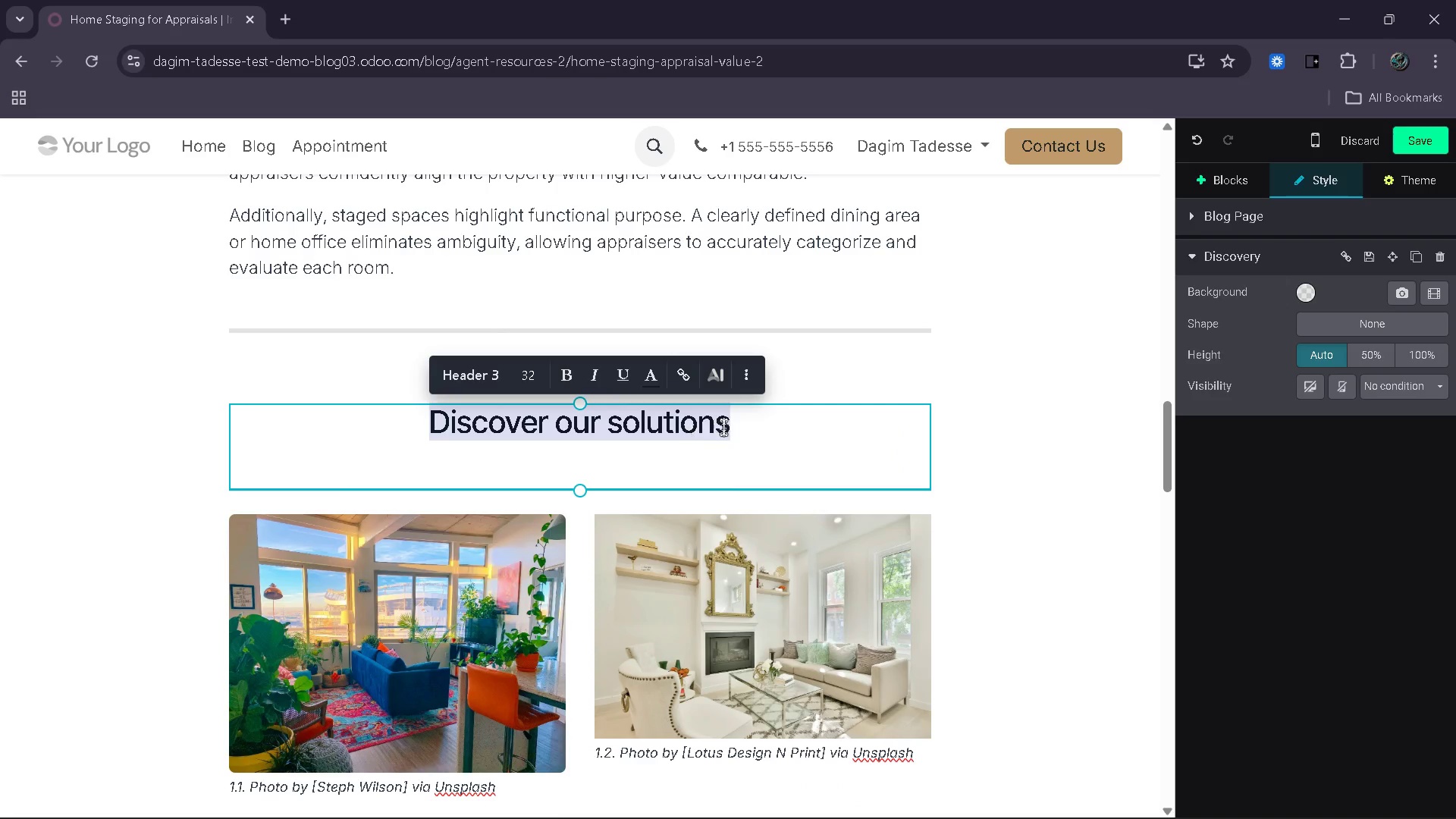 
left_click([730, 427])
 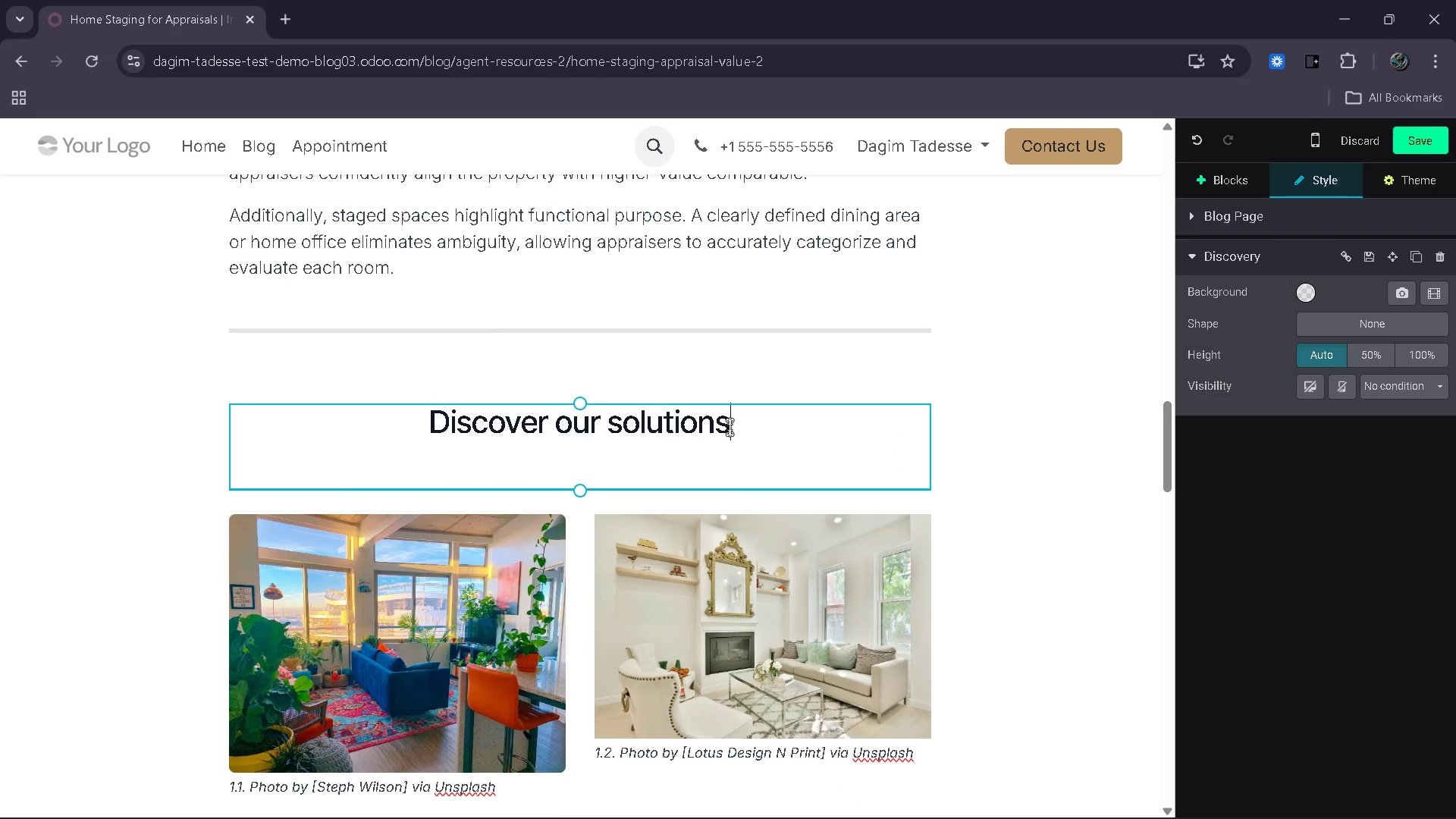 
left_click_drag(start_coordinate=[730, 427], to_coordinate=[387, 421])
 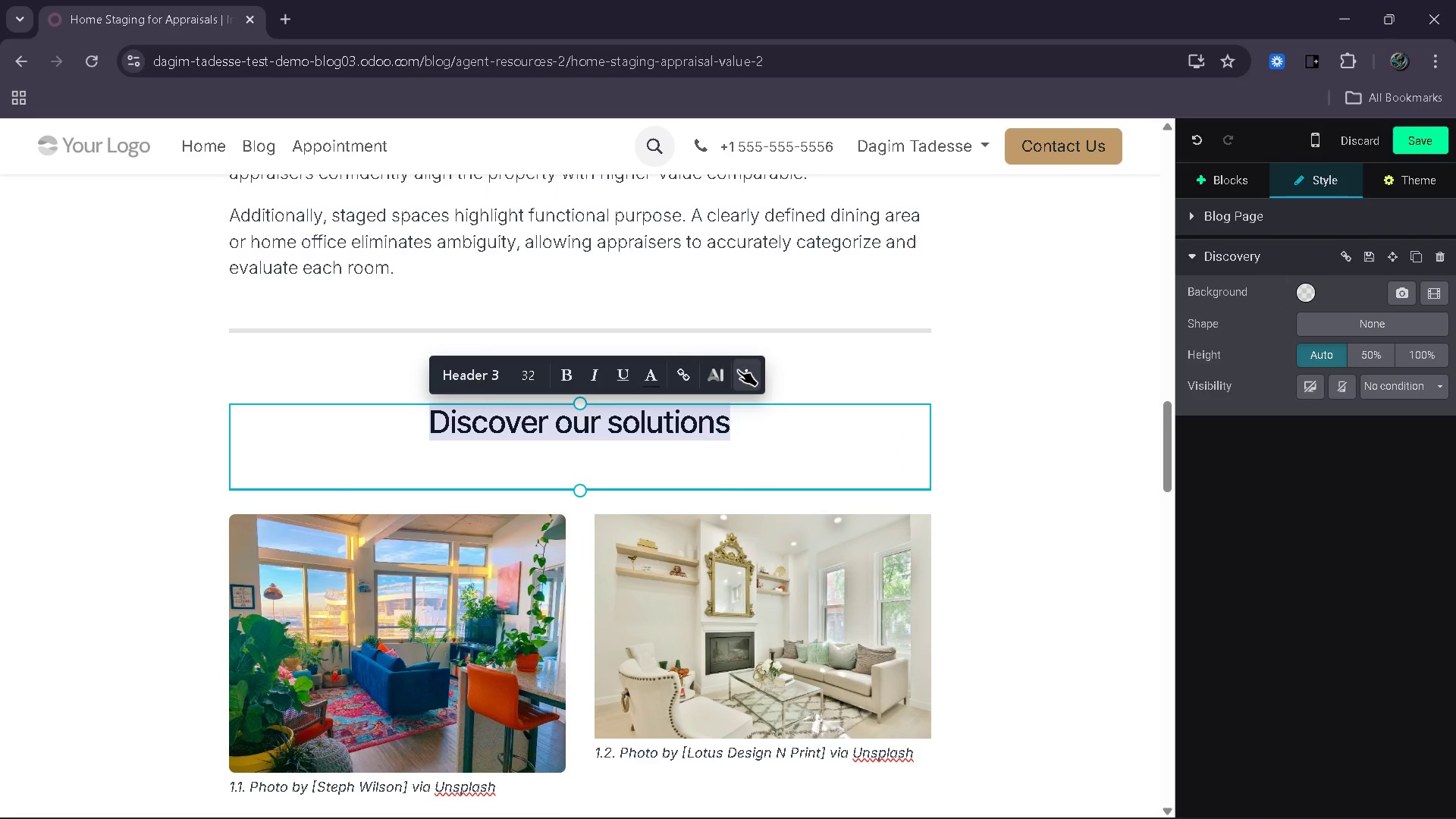 
left_click([738, 370])
 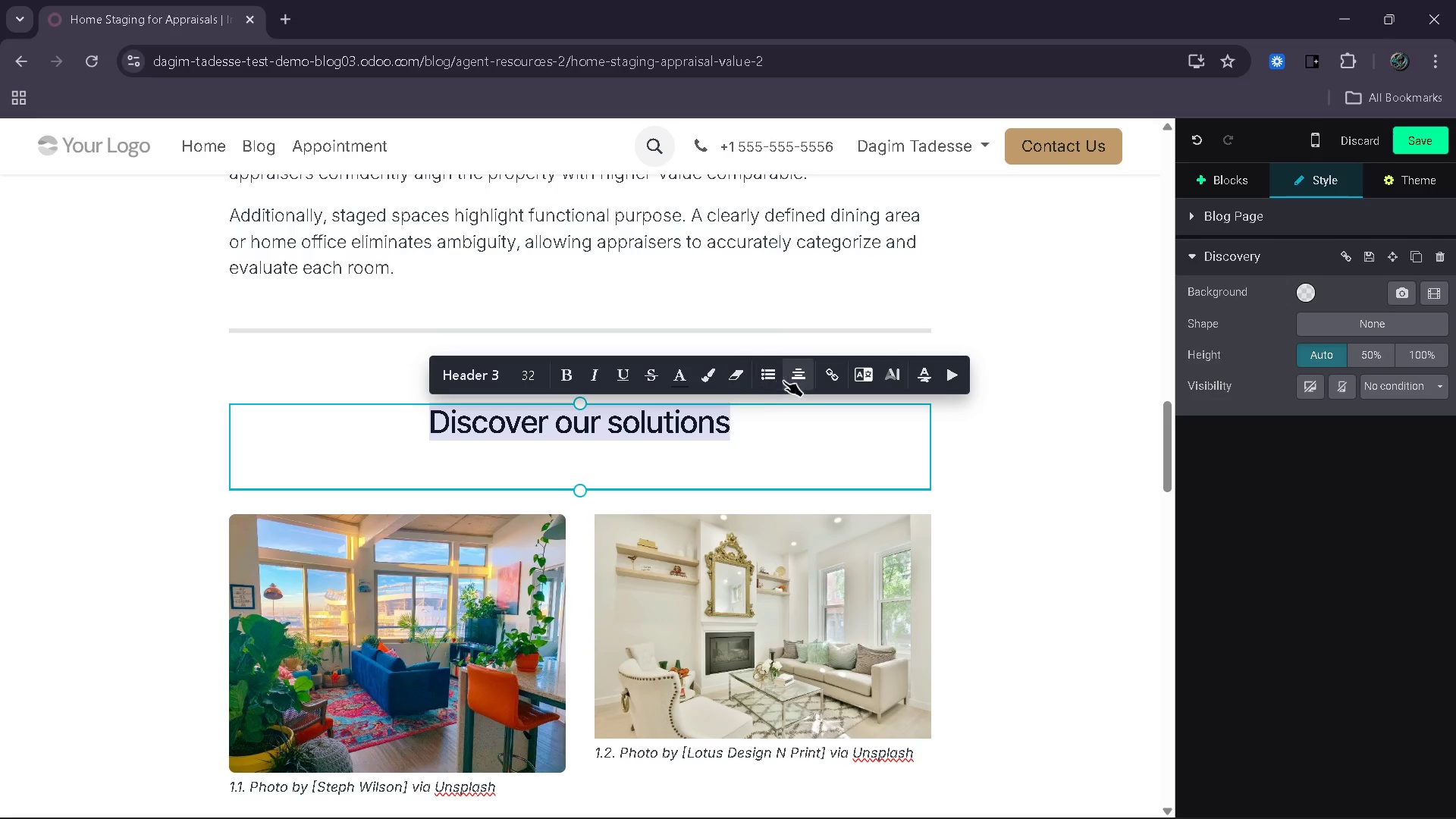 
left_click([789, 380])
 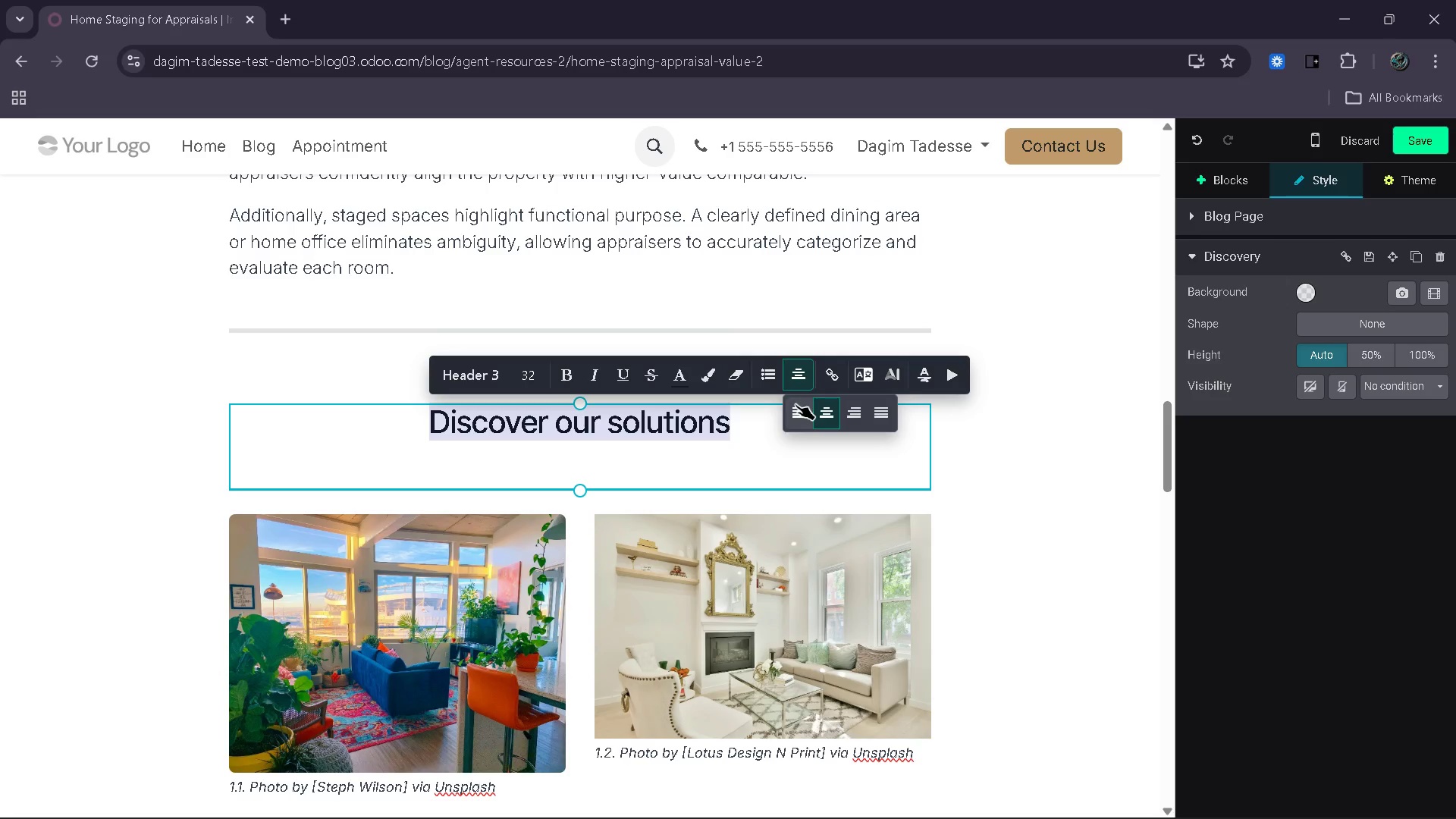 
left_click([795, 404])
 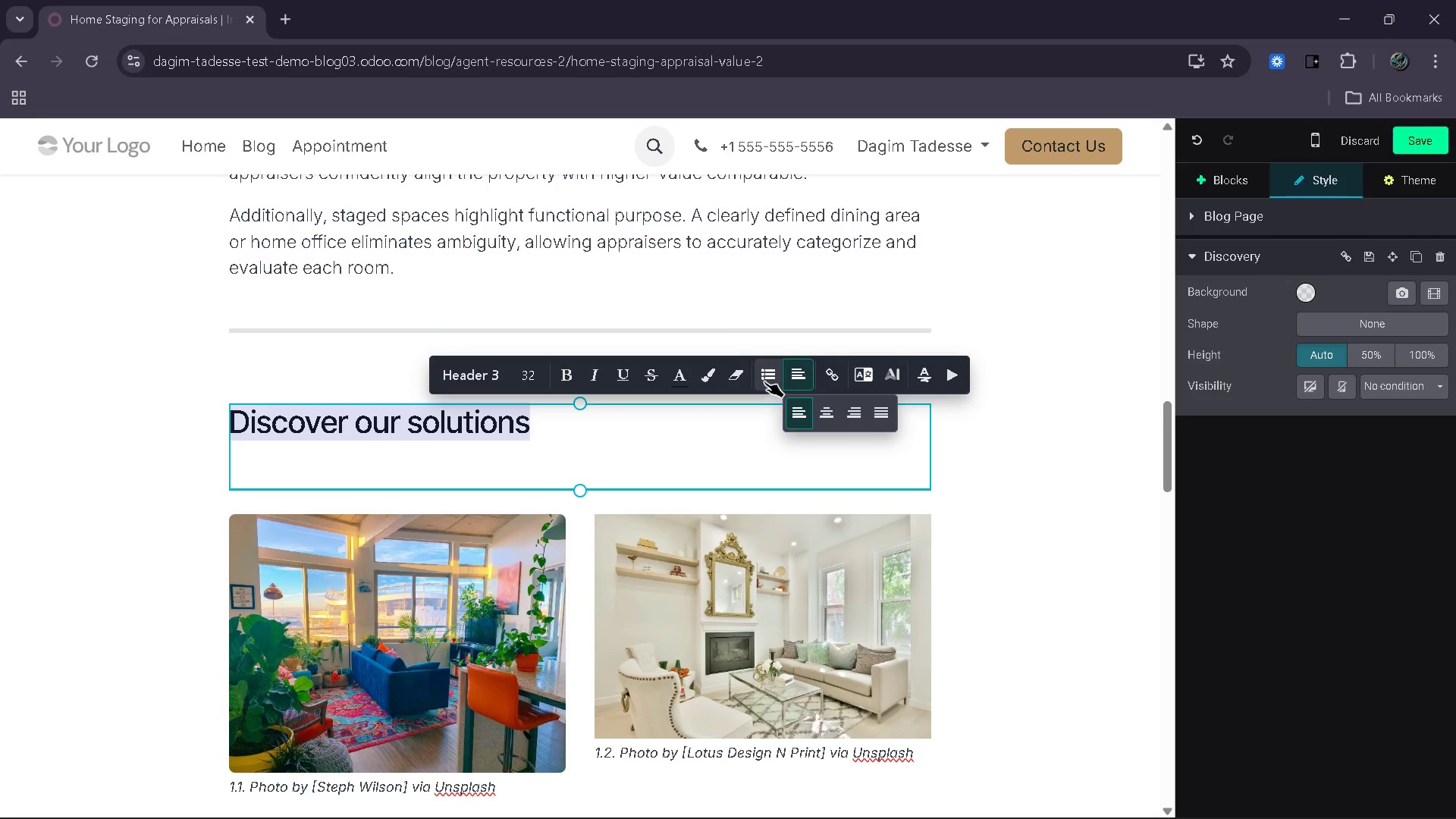 
left_click([764, 381])
 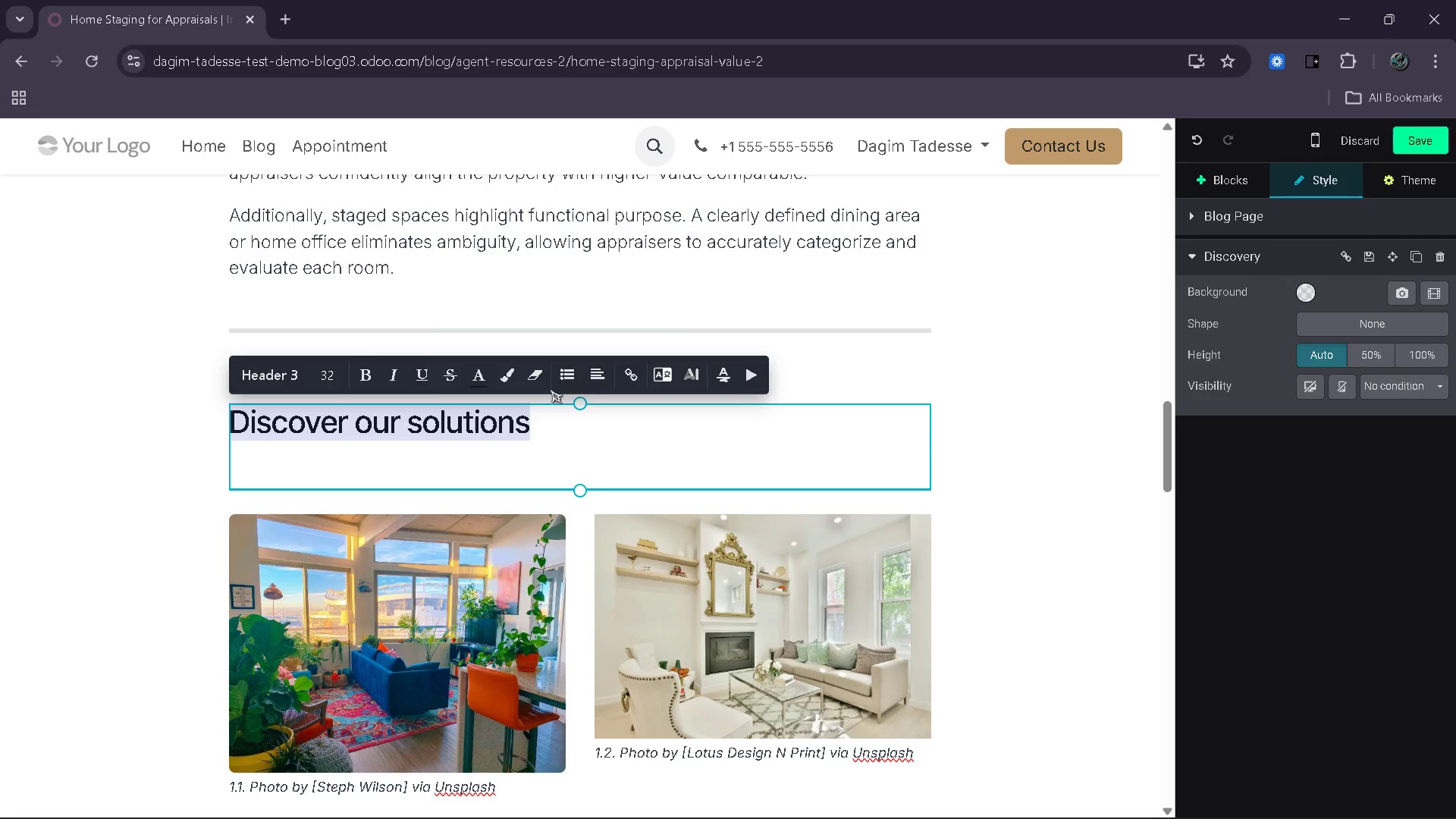 
left_click([576, 376])
 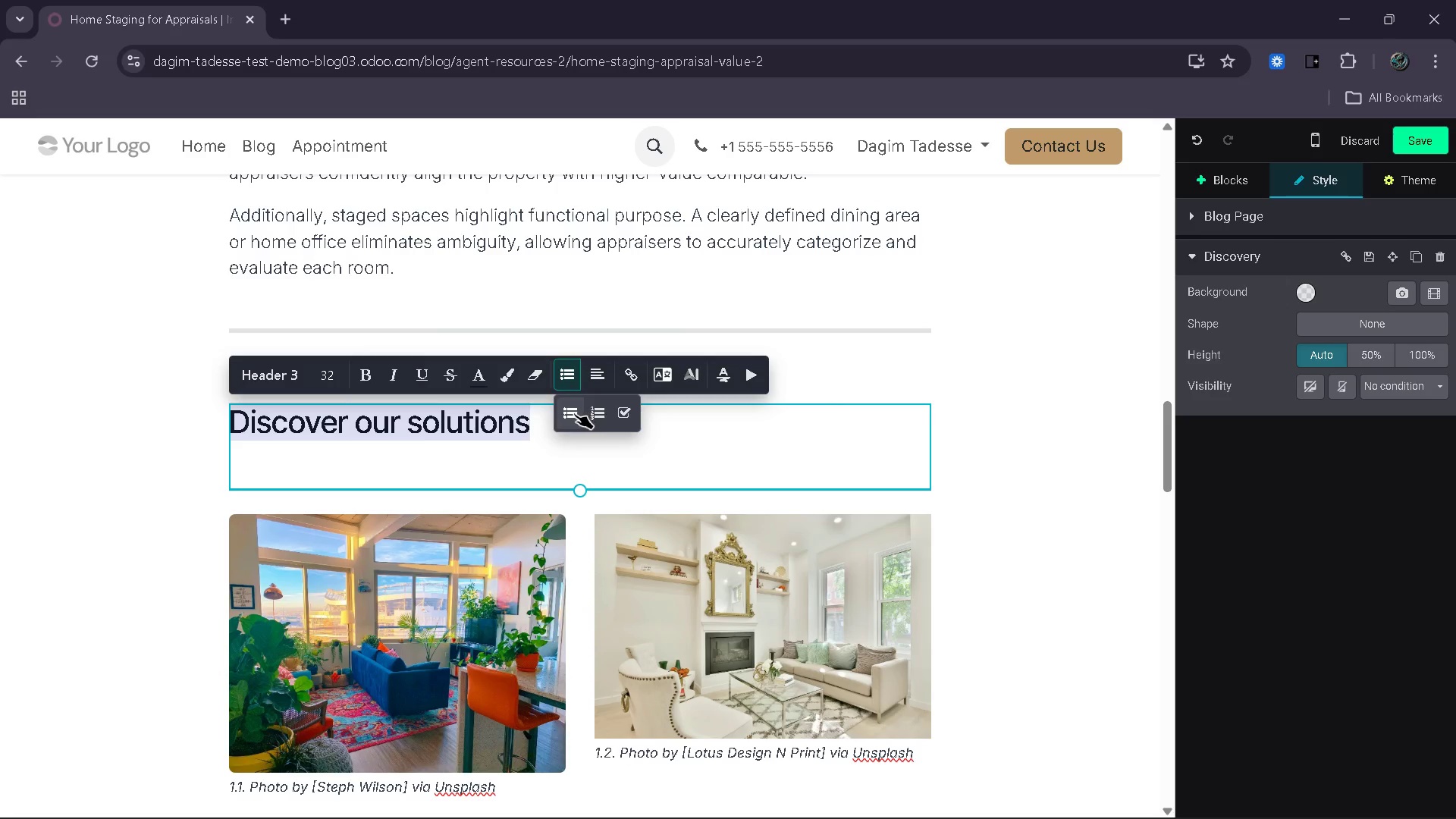 
left_click([574, 413])
 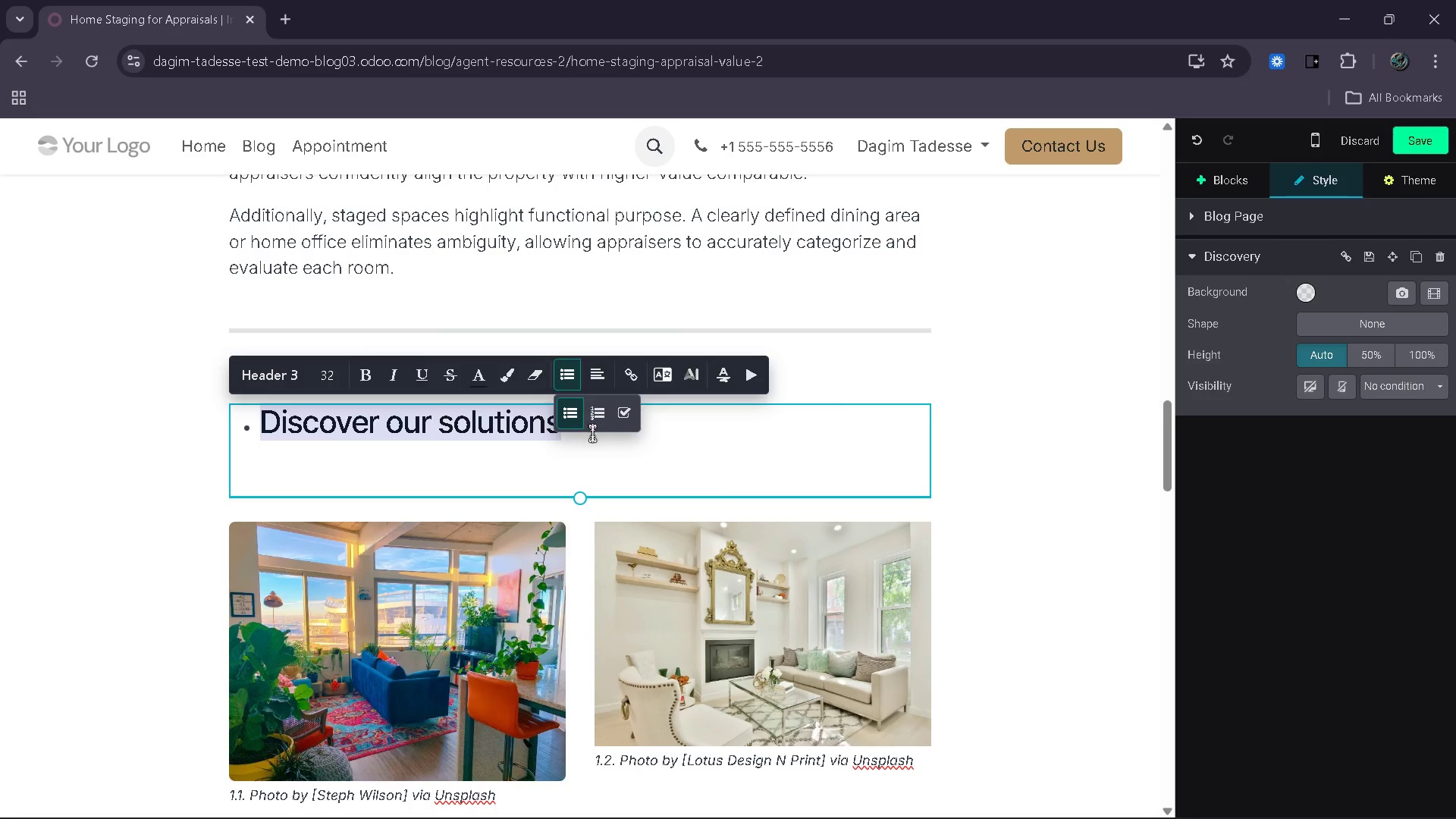 
left_click([592, 435])
 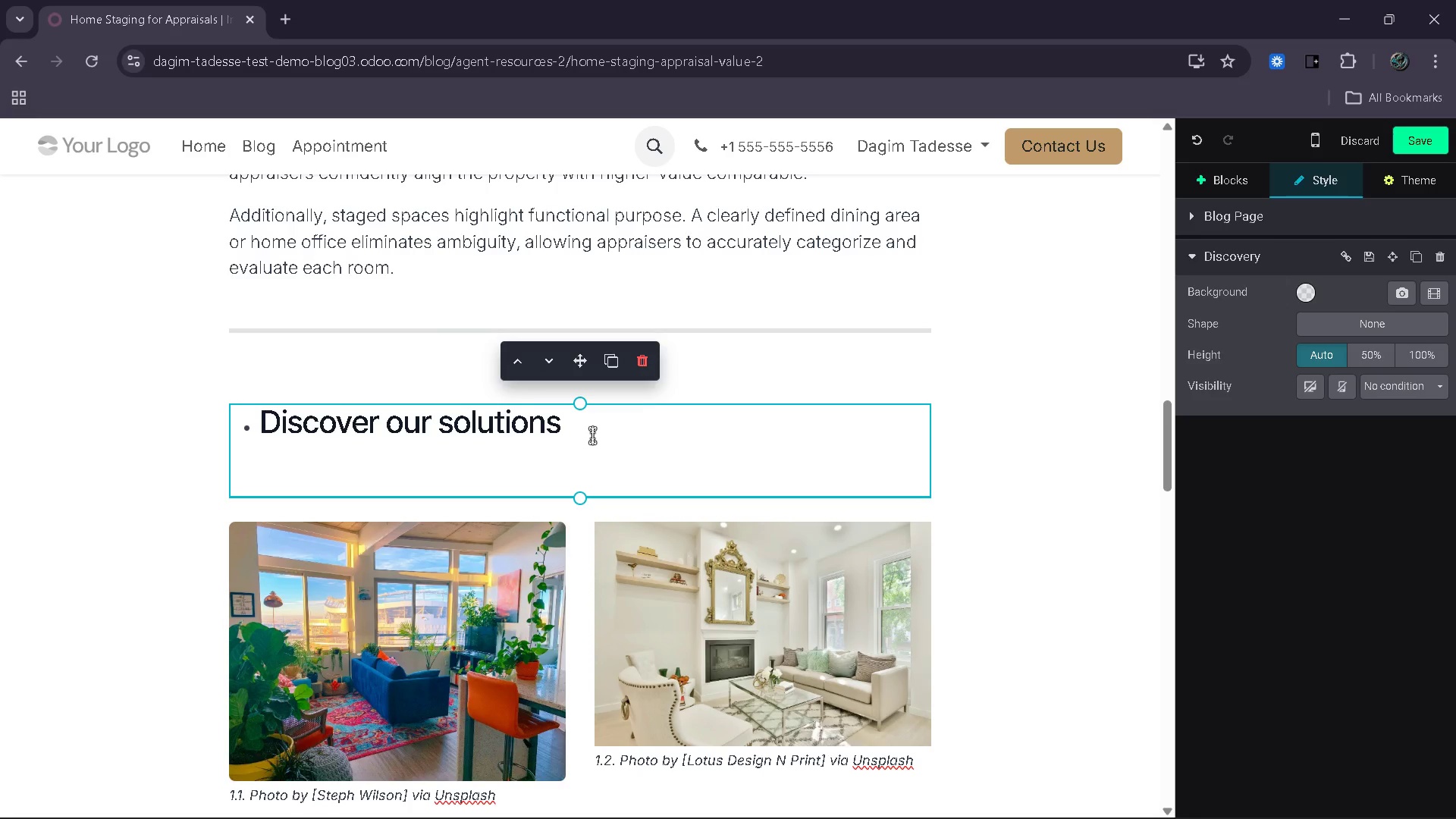 
hold_key(key=Backspace, duration=1.11)
 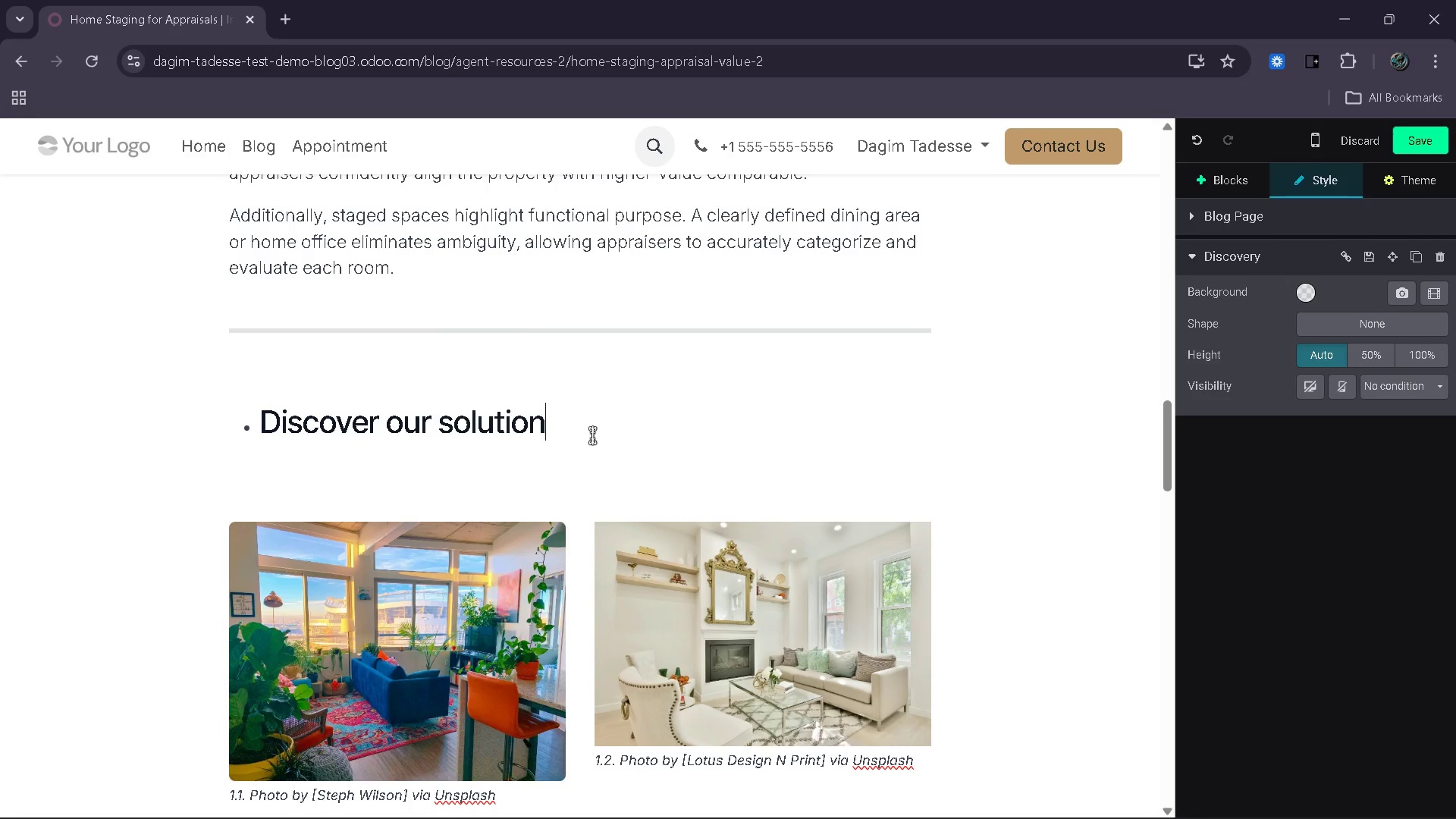 
key(Backspace)
 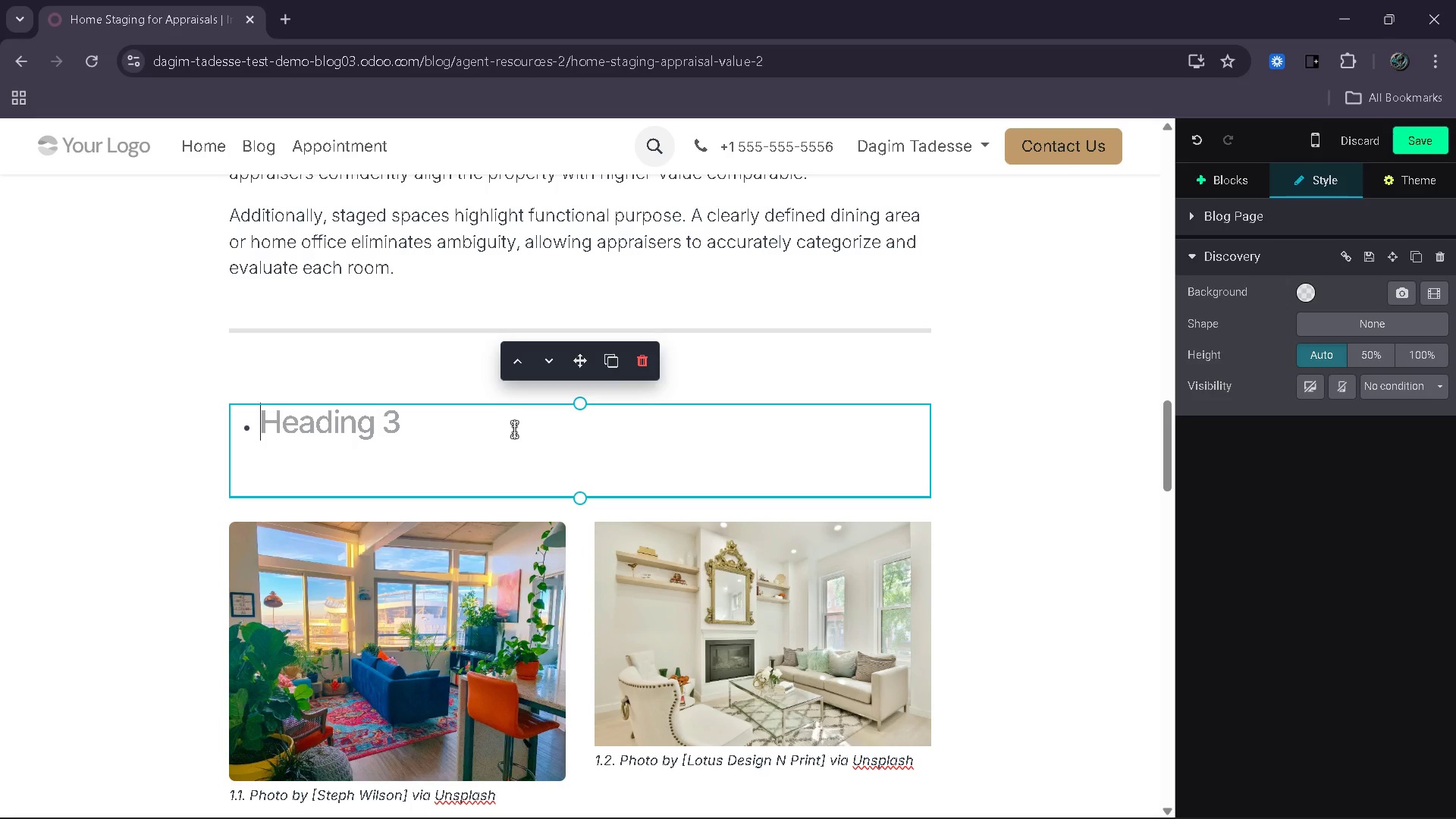 
wait(9.36)
 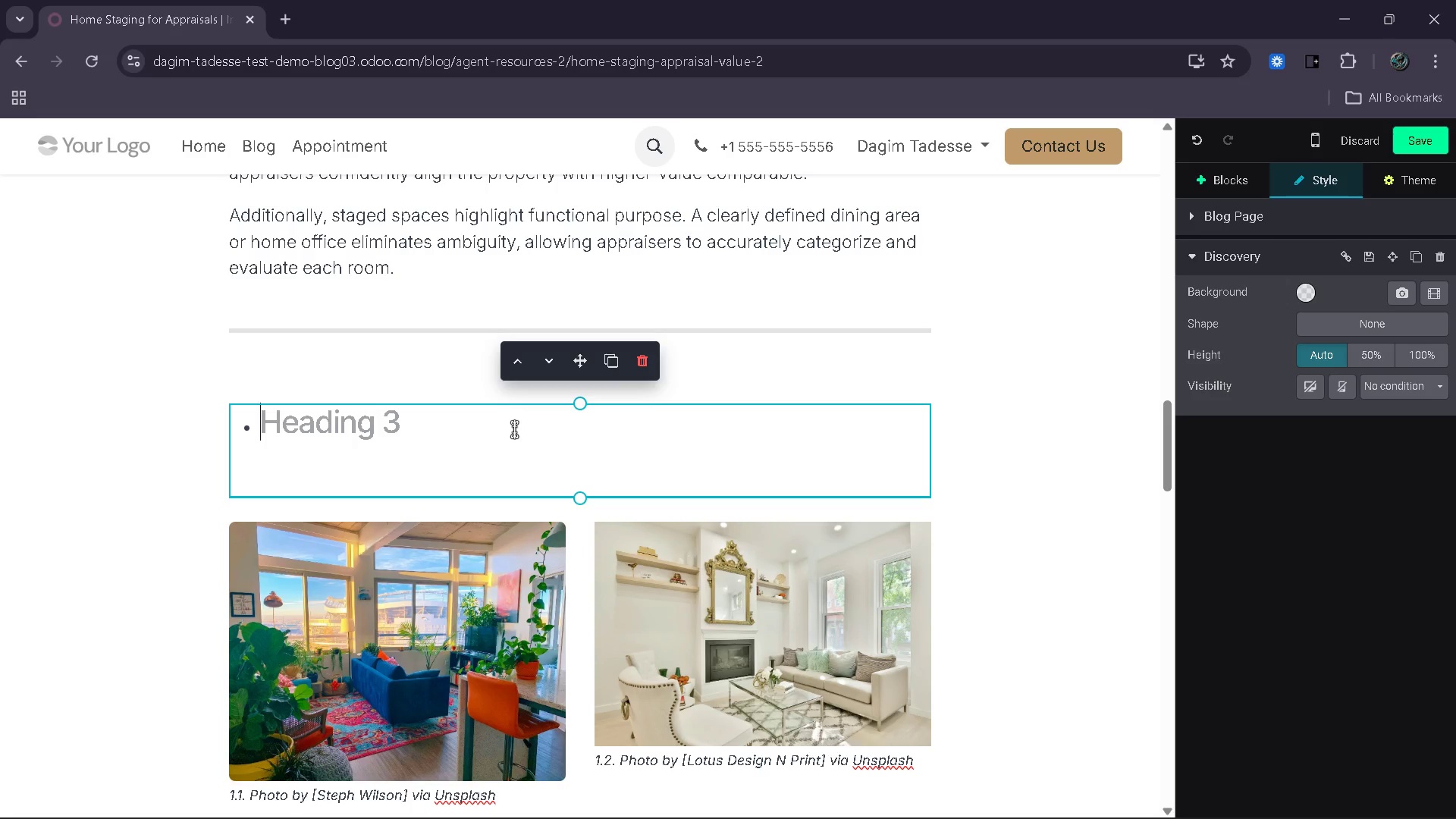 
type(1.1,)
key(Backspace)
type(. Colorful ROom)
key(Backspace)
key(Backspace)
key(Backspace)
type(oom VS> )
key(Backspace)
key(Backspace)
type(. Nei)
key(Backspace)
type(utral Staged Room)
 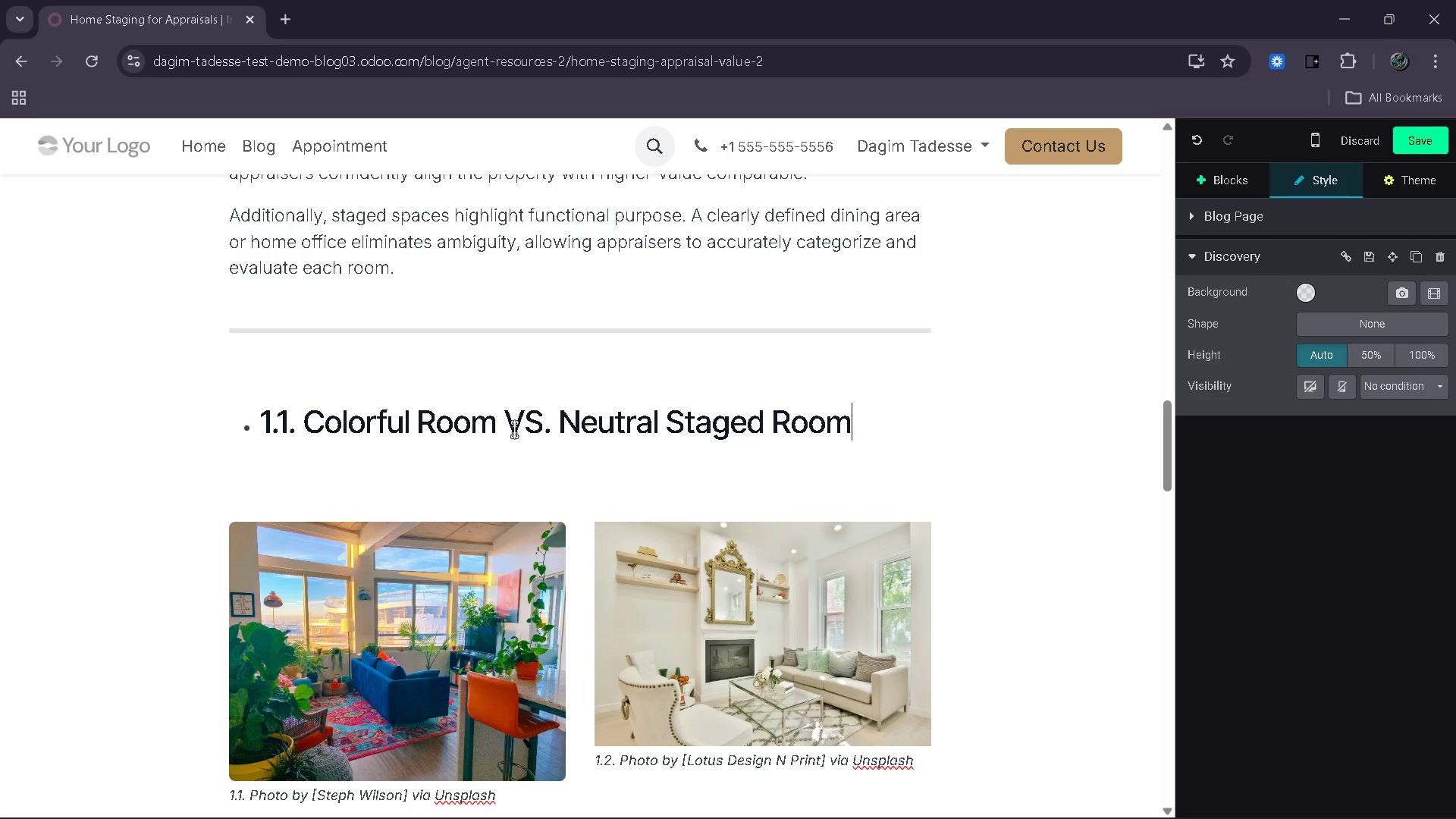 
wait(5.02)
 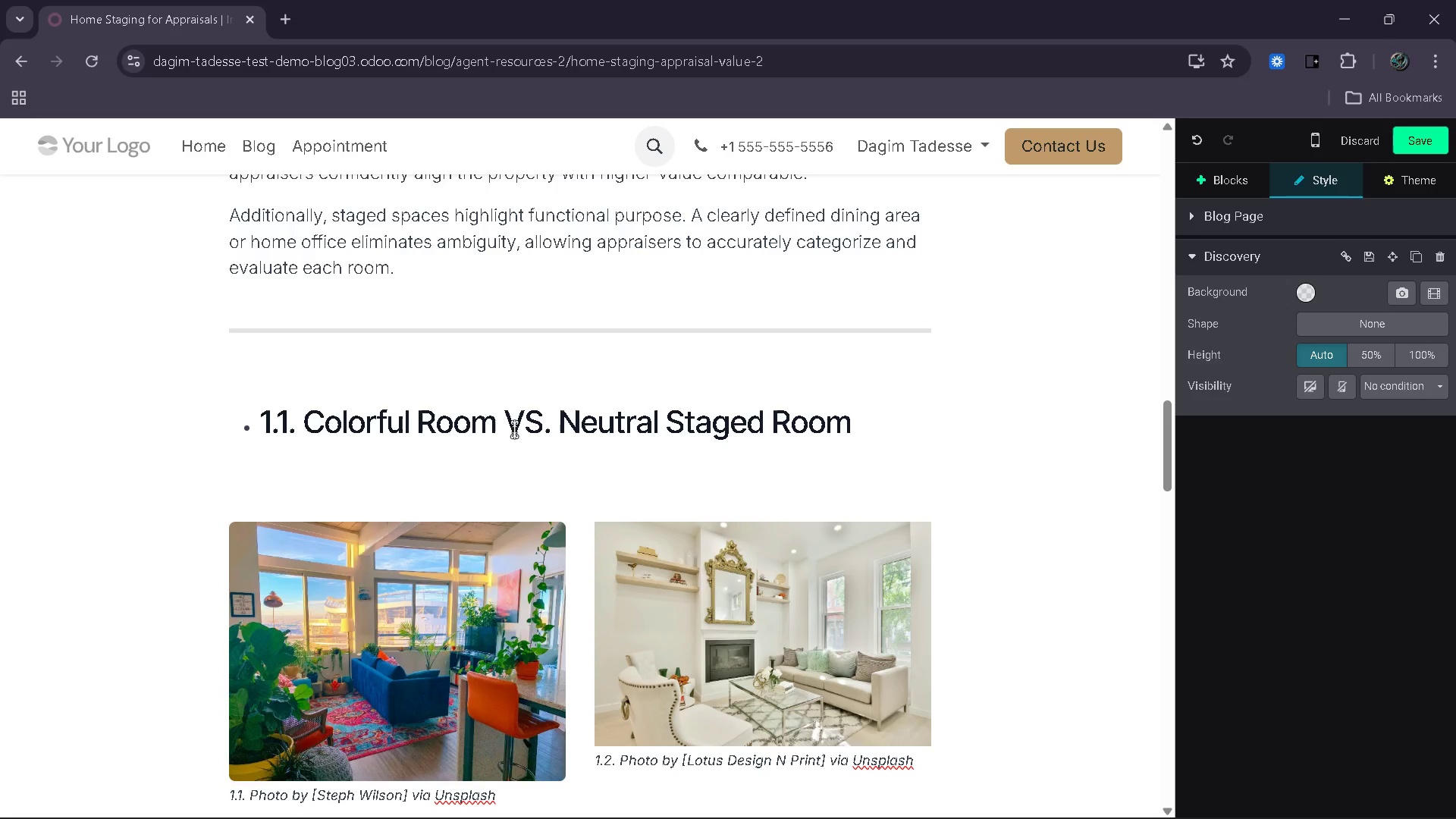 
left_click([559, 425])
 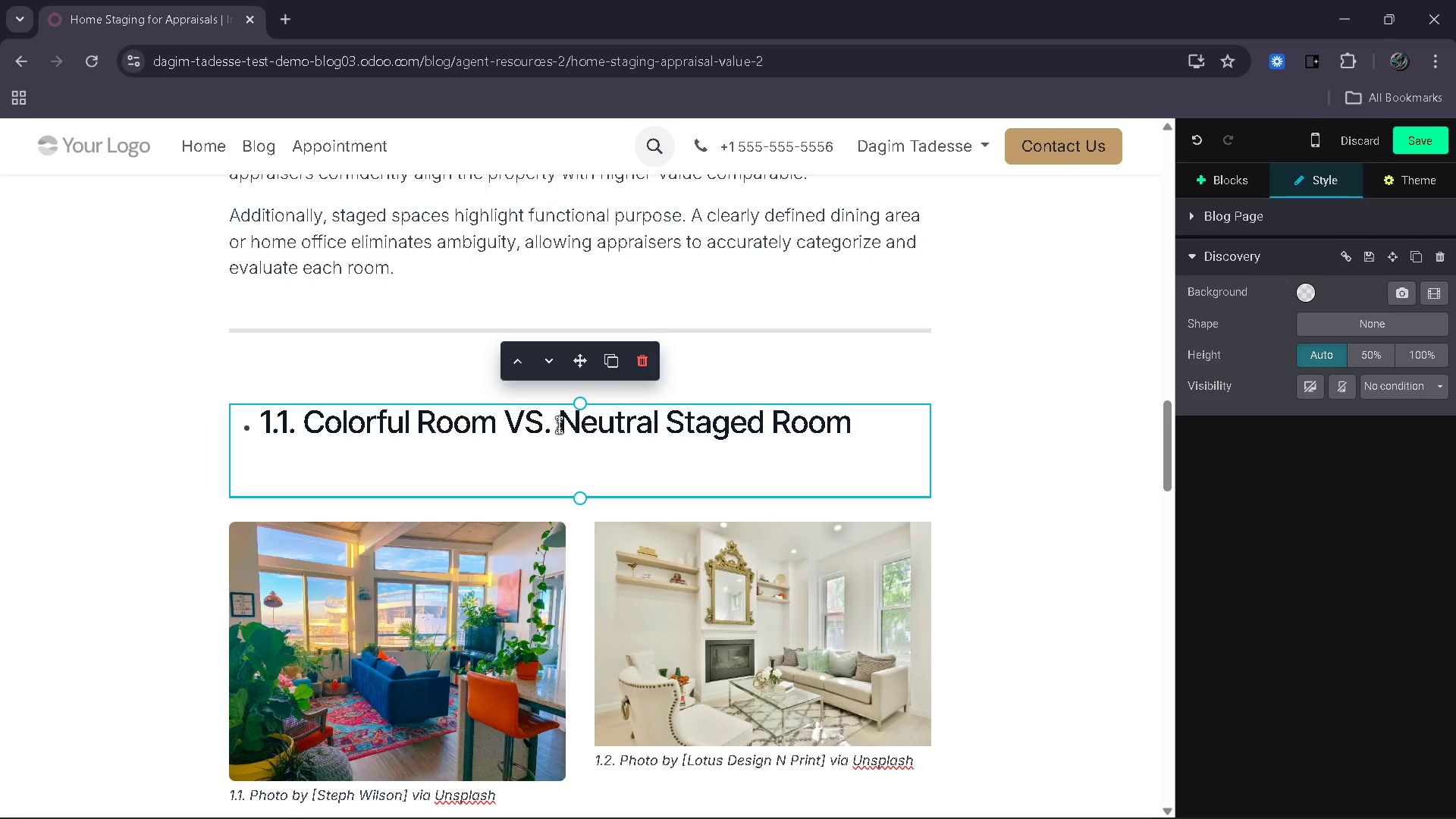 
key(1)
 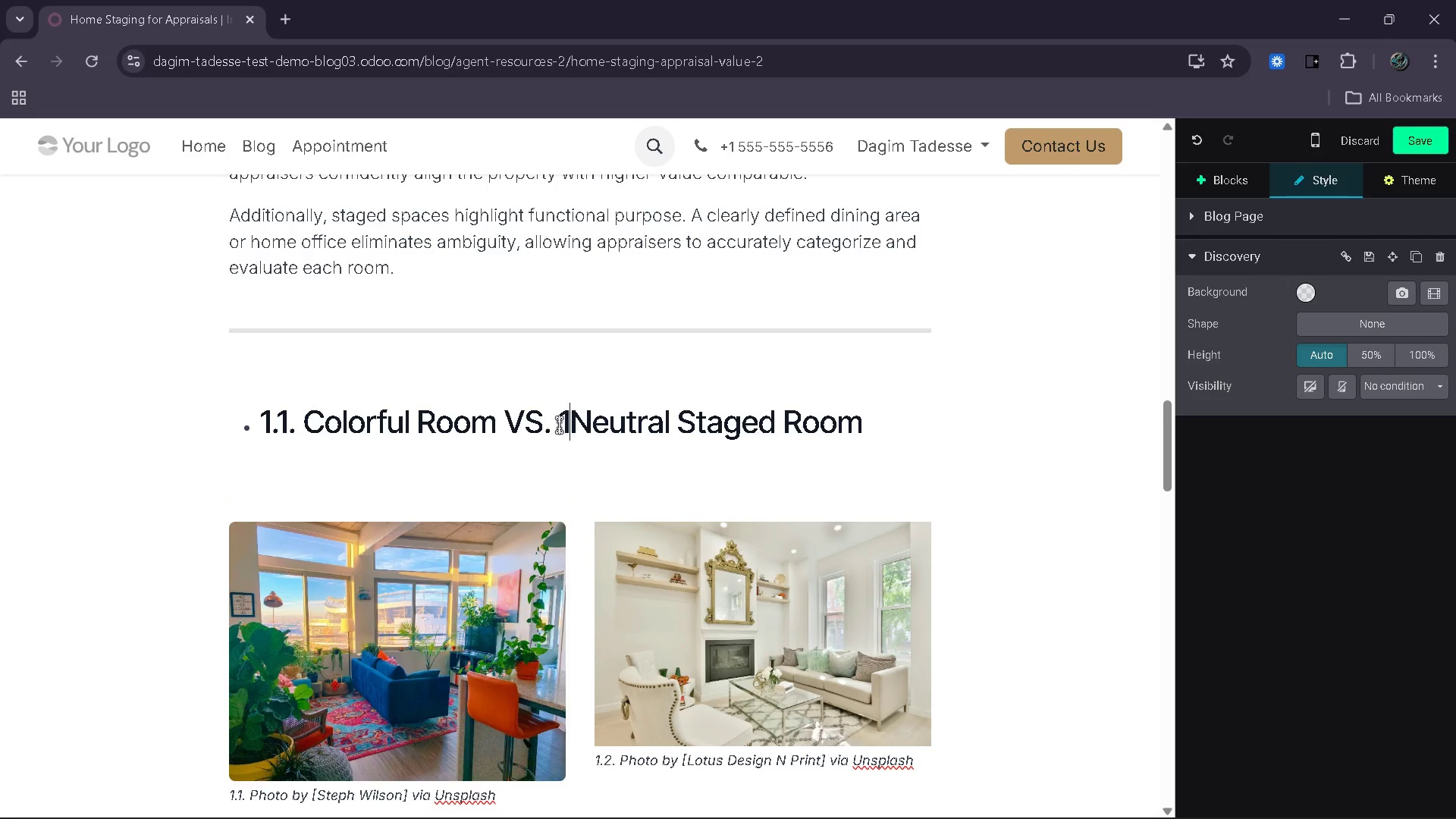 
key(Period)
 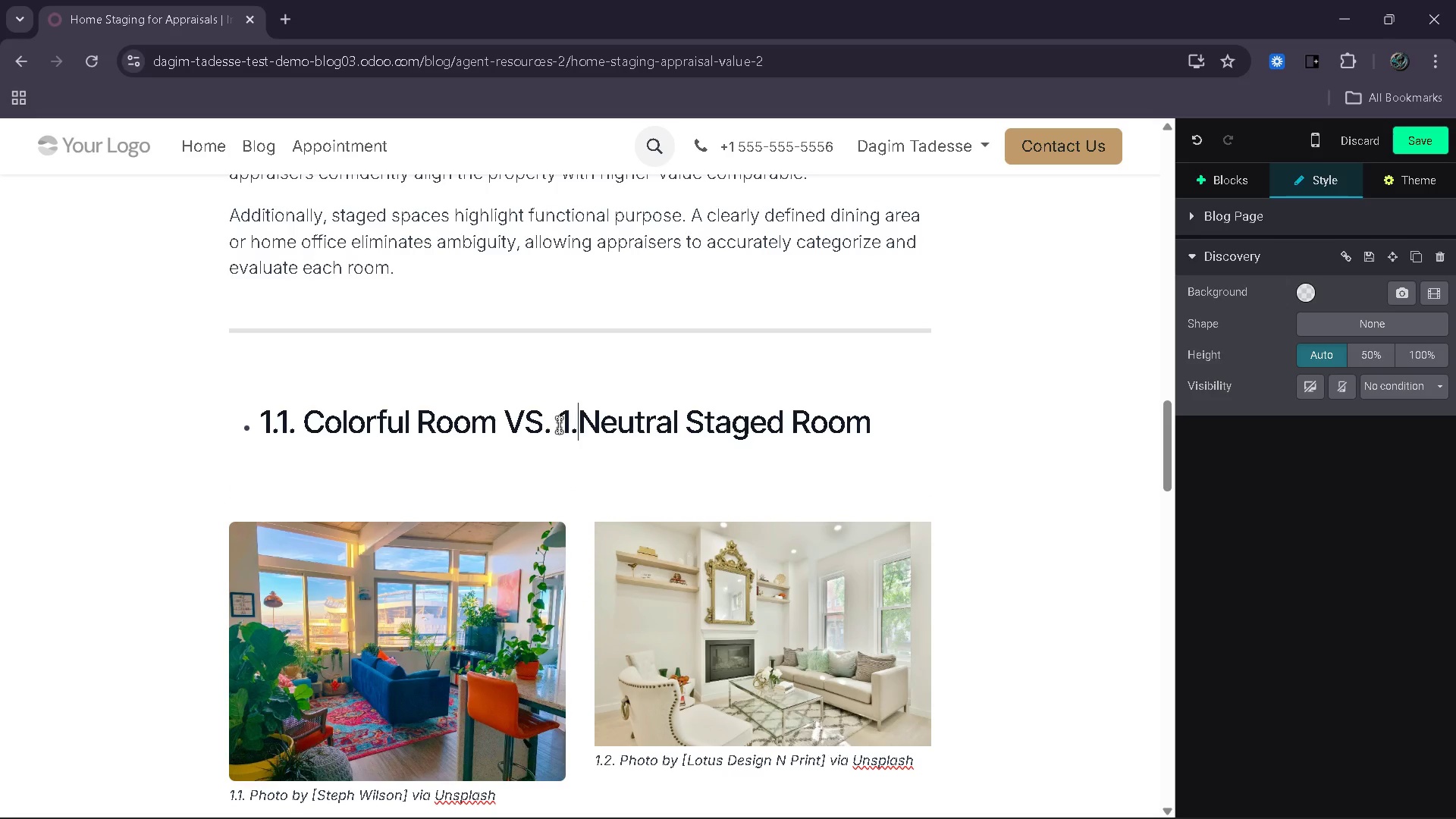 
key(2)
 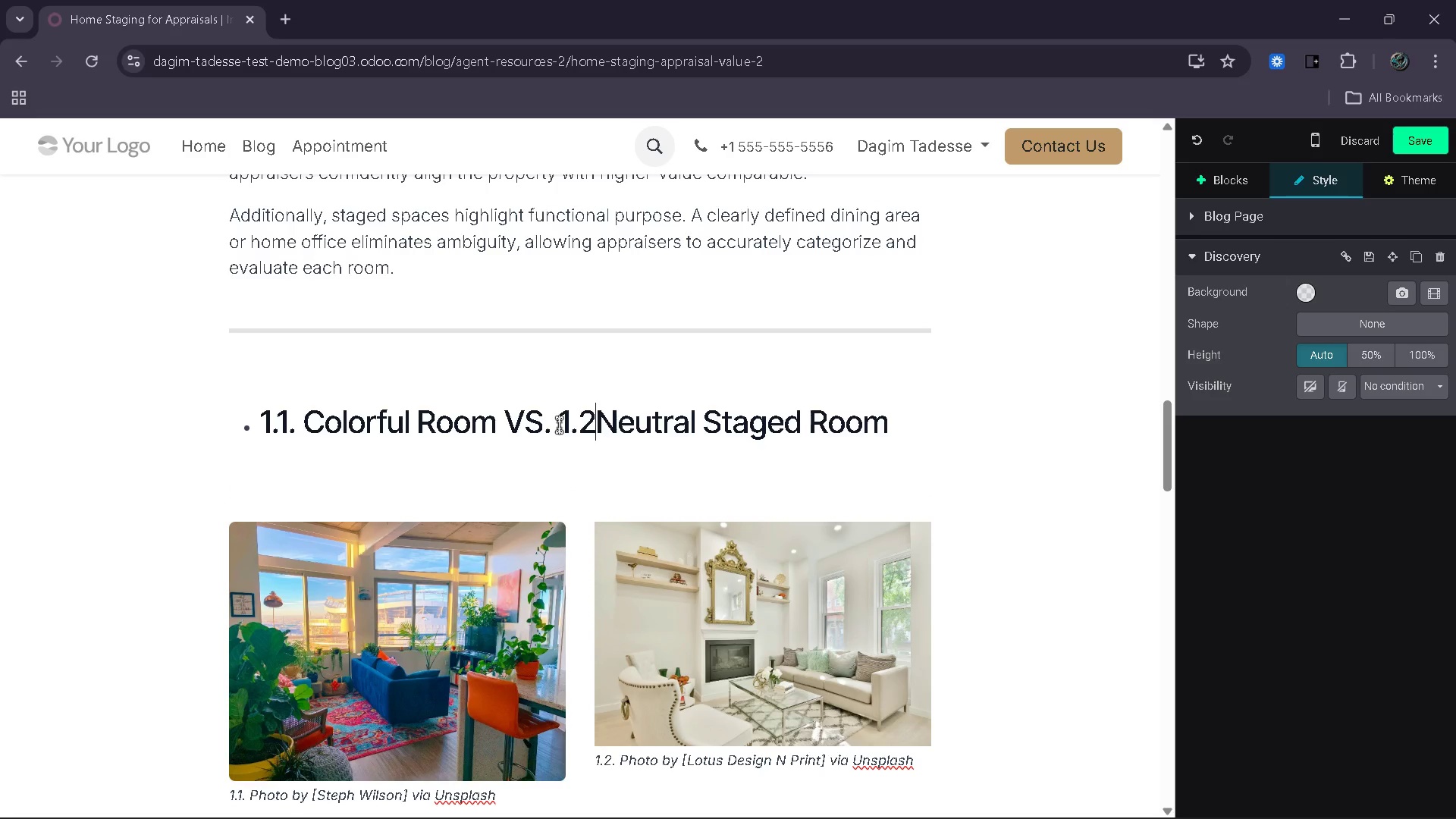 
key(Period)
 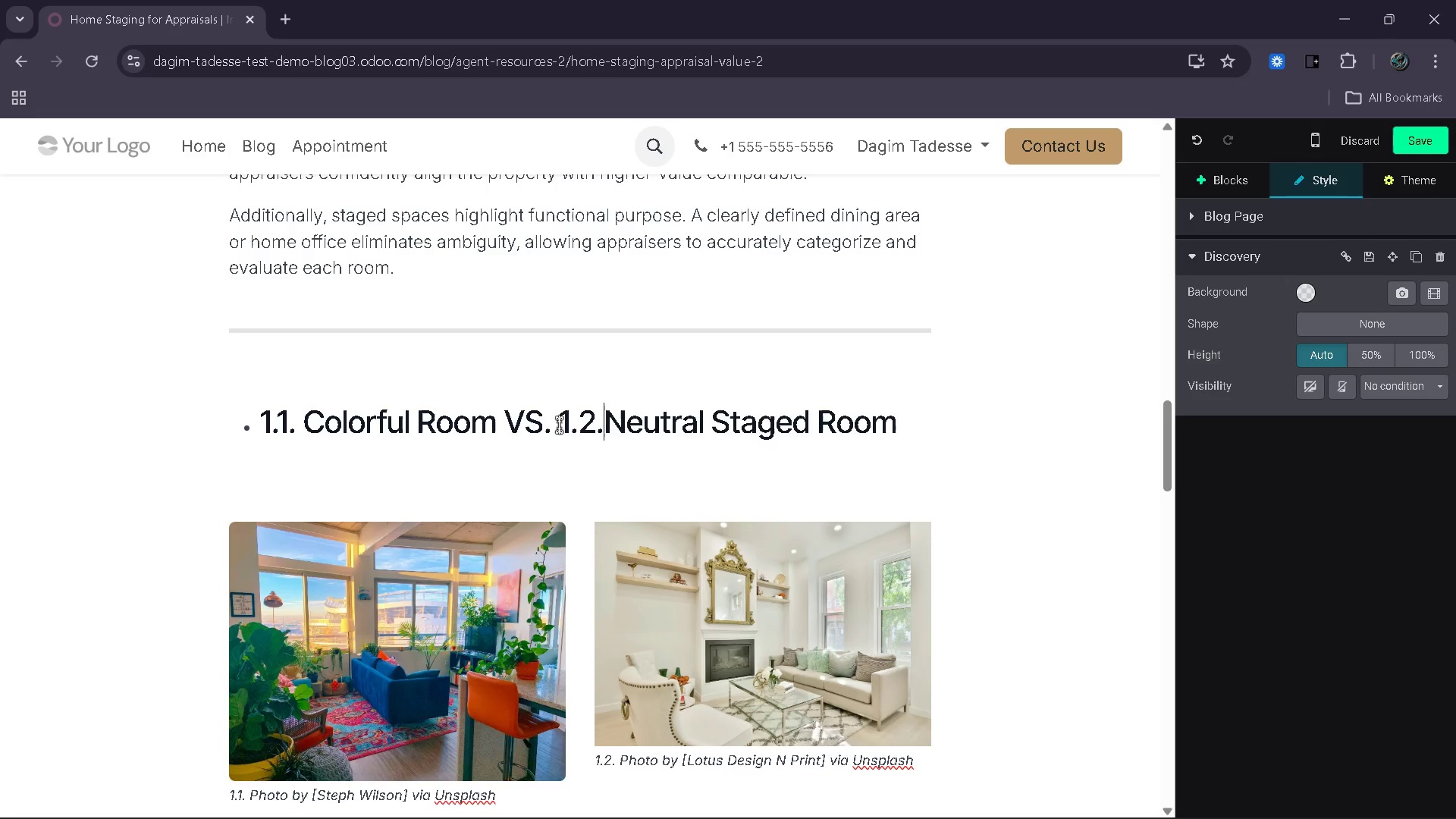 
key(B)
 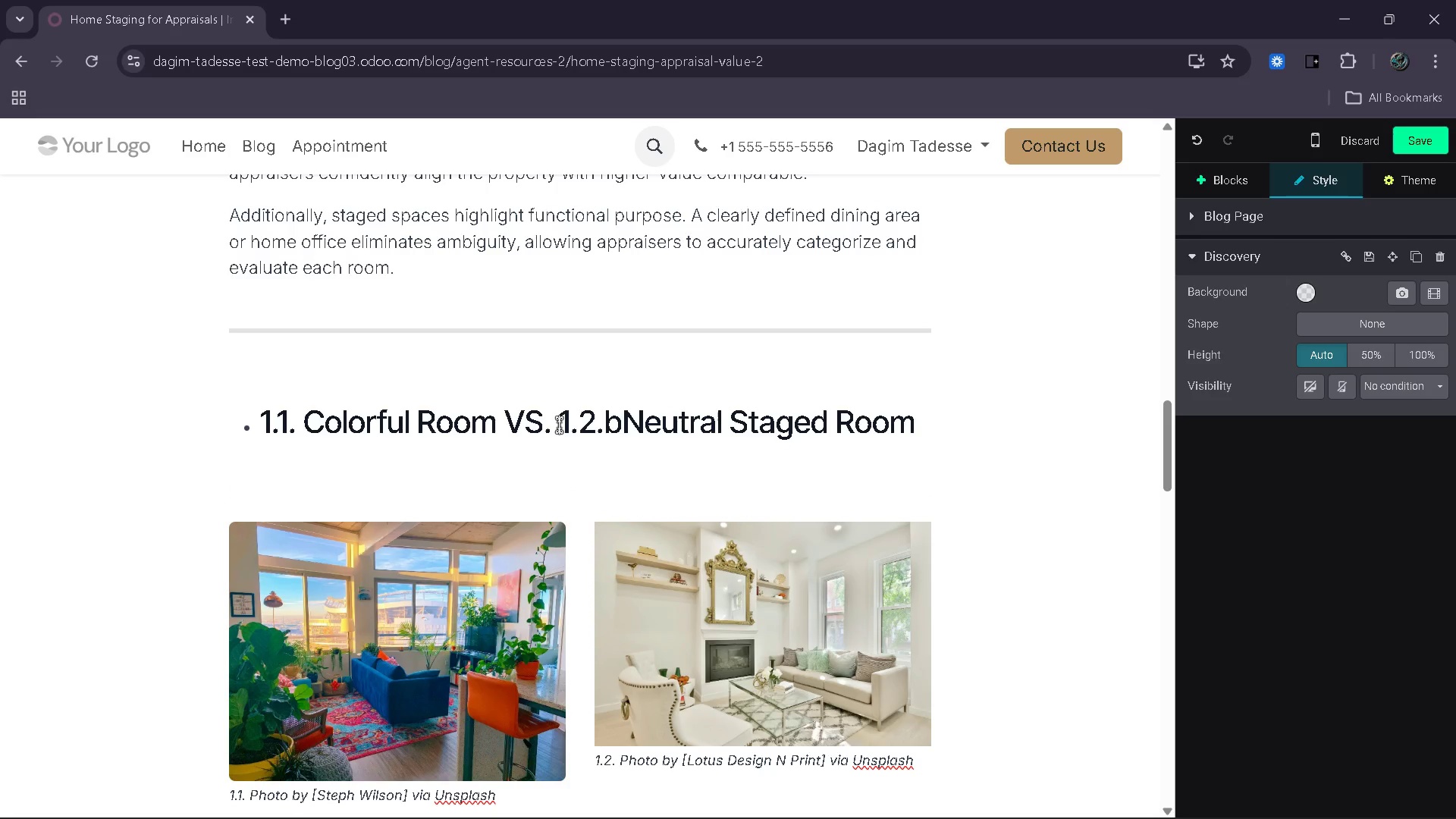 
key(Backspace)
 